 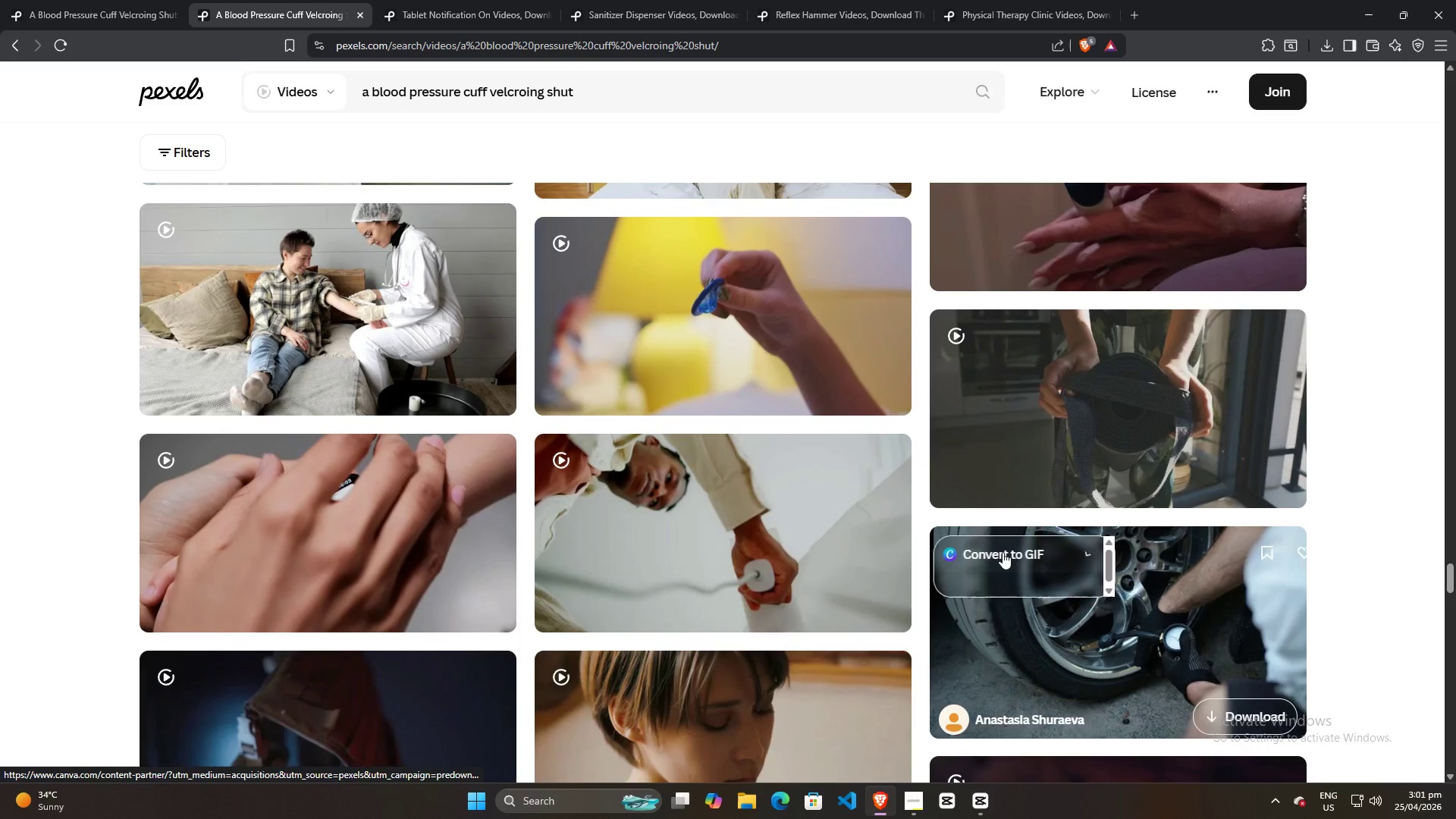 
scroll: coordinate [972, 569], scroll_direction: down, amount: 18.0
 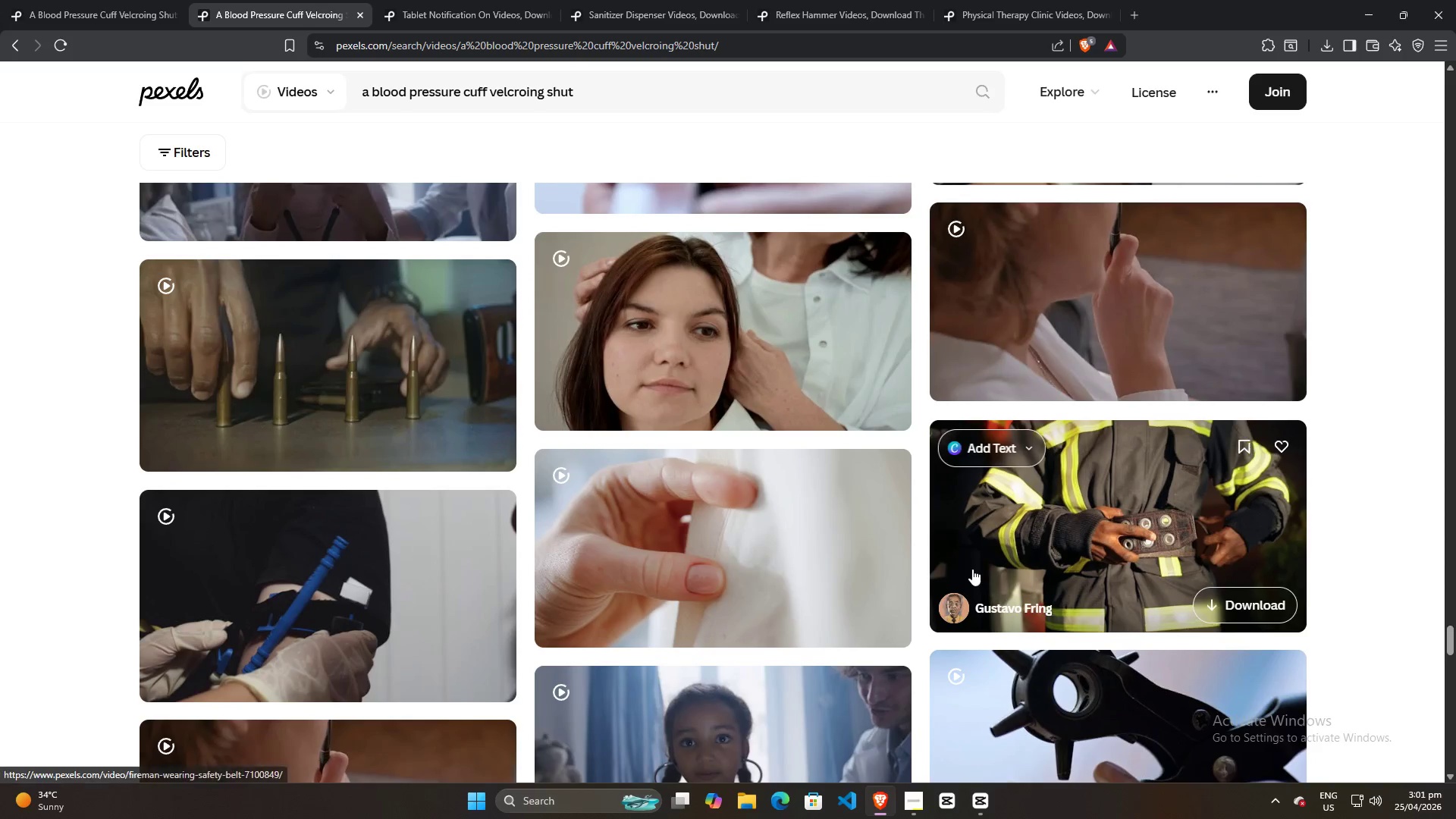 
scroll: coordinate [972, 569], scroll_direction: down, amount: 2.0
 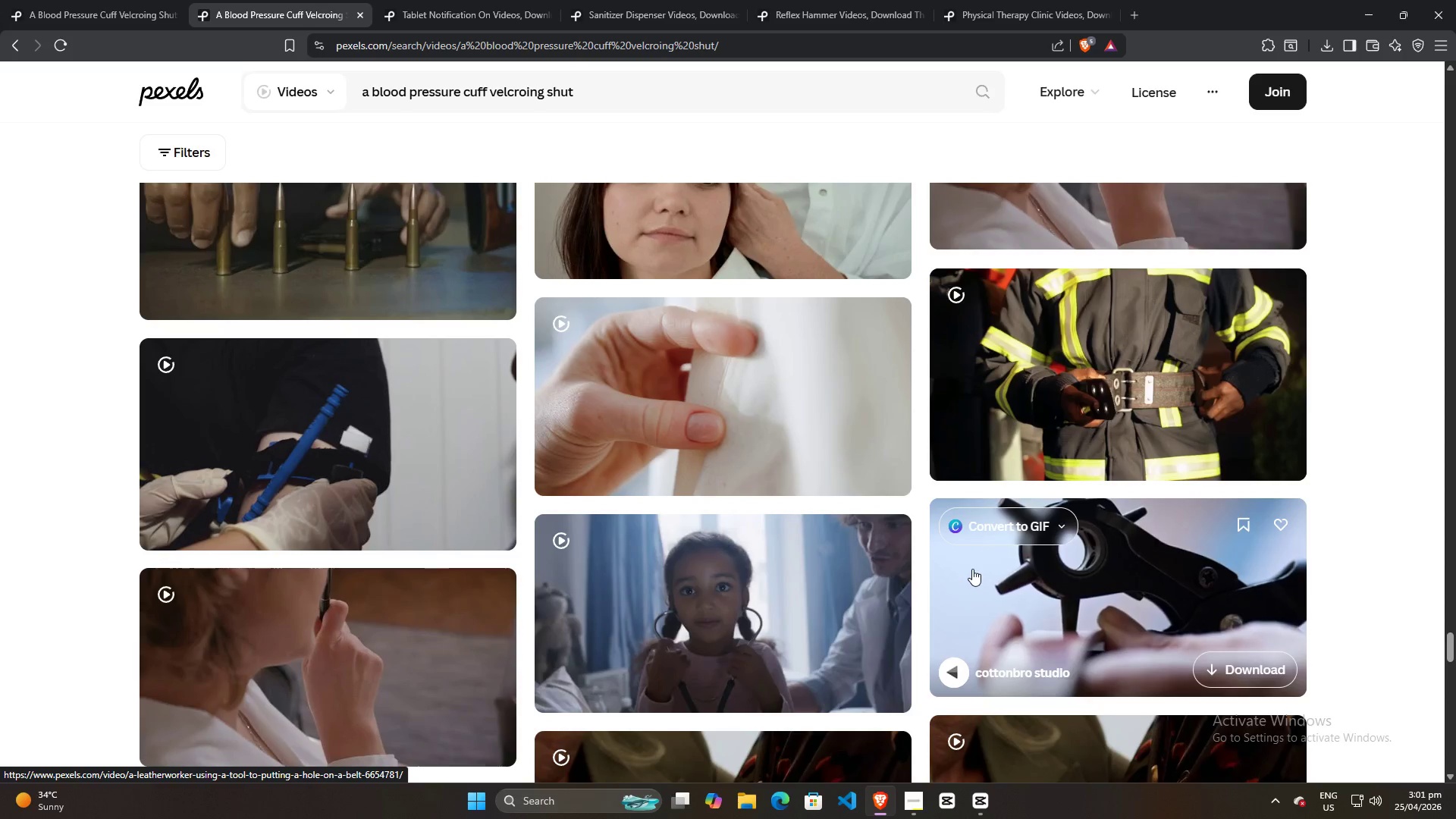 
wait(5.87)
 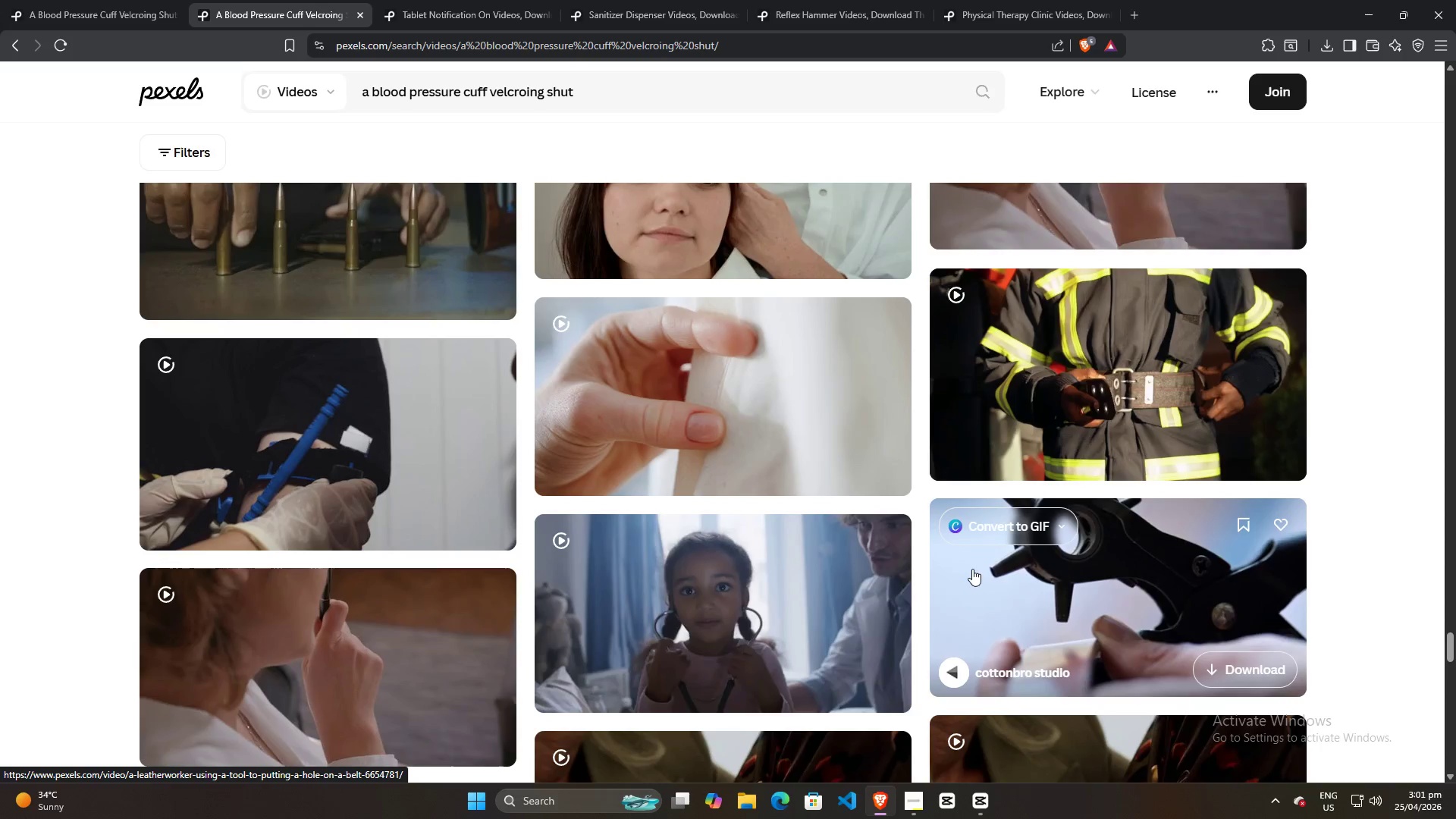 
scroll: coordinate [972, 570], scroll_direction: down, amount: 5.0
 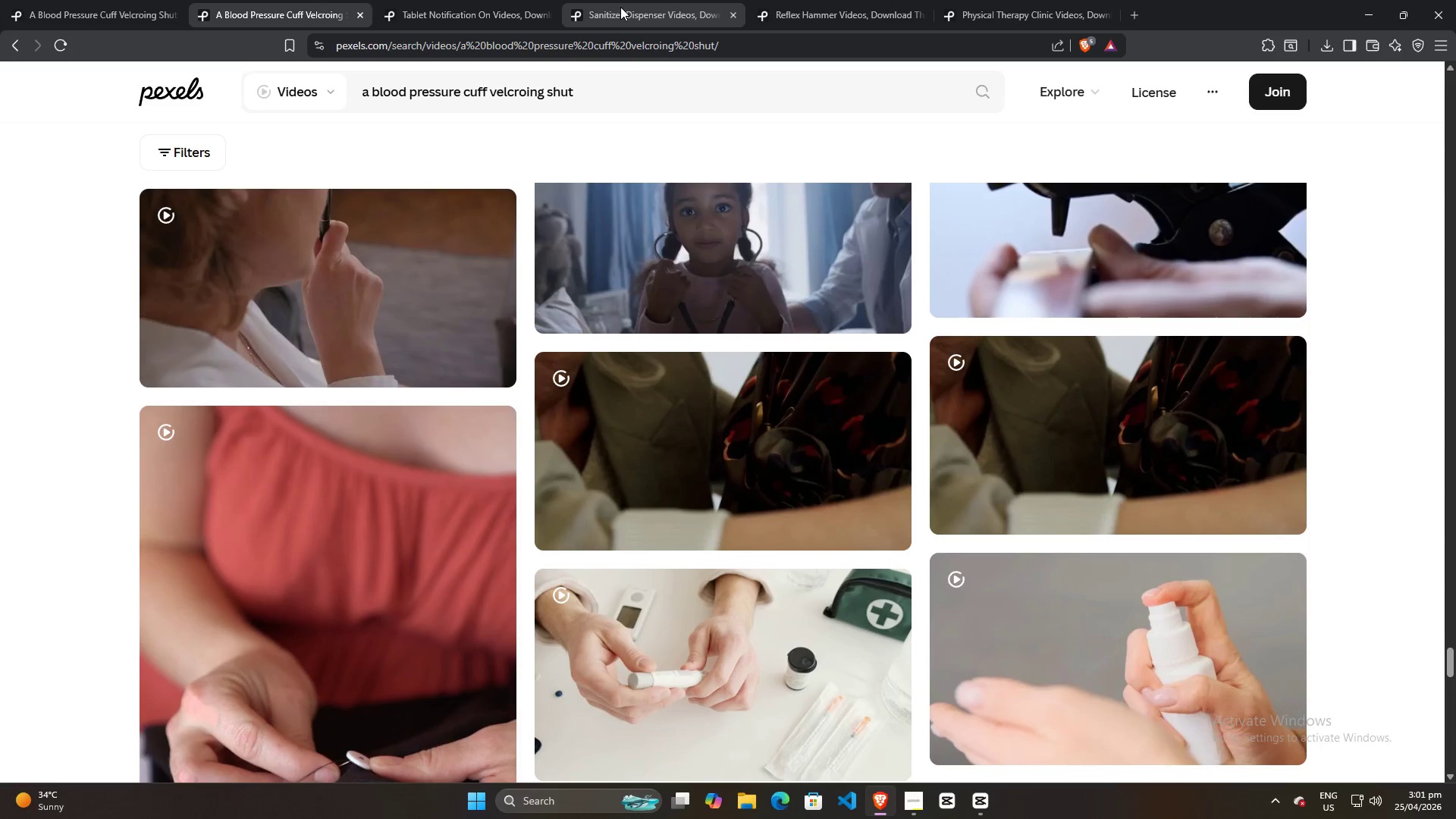 
left_click([798, 0])
 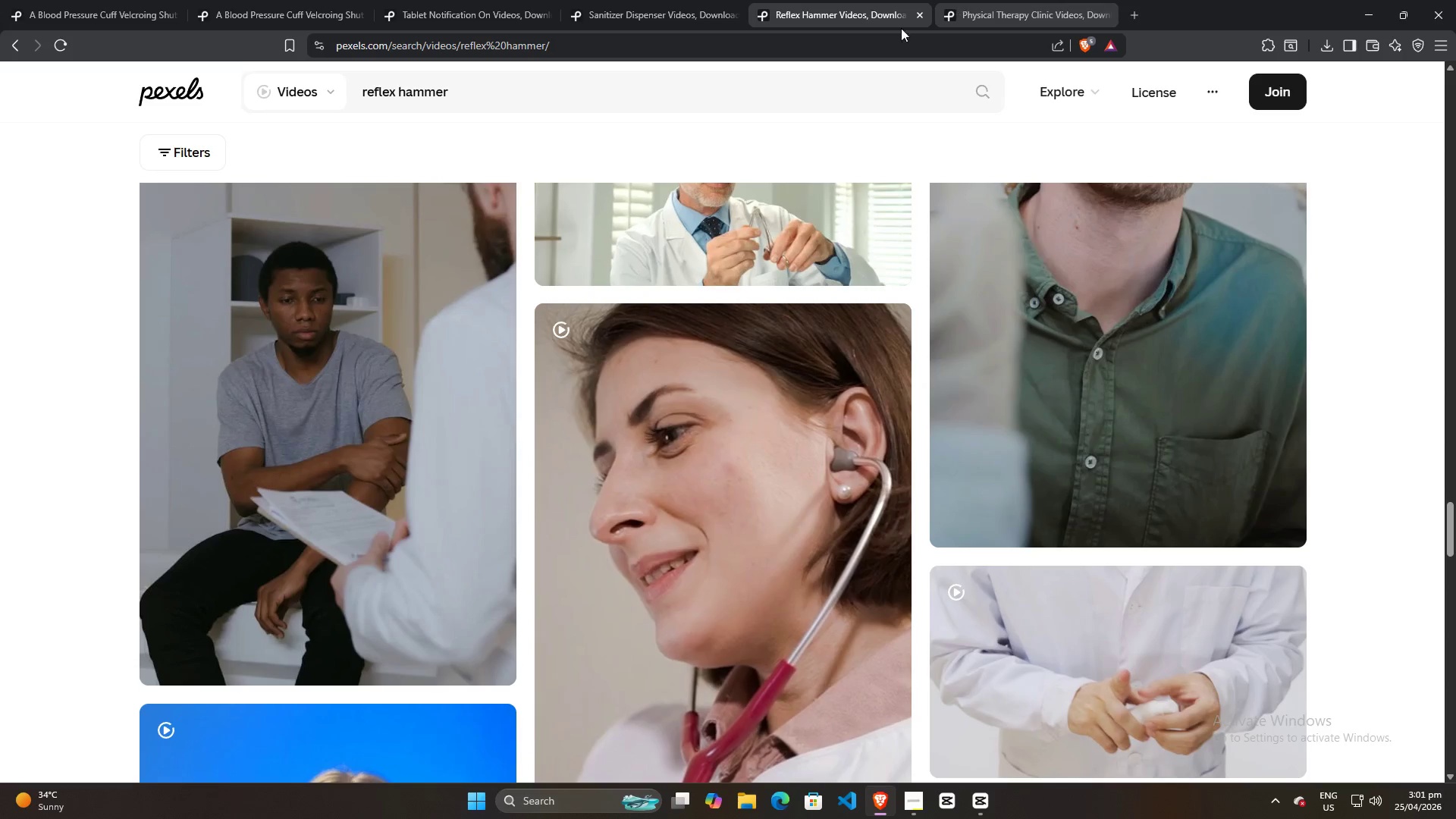 
scroll: coordinate [490, 209], scroll_direction: up, amount: 7.0
 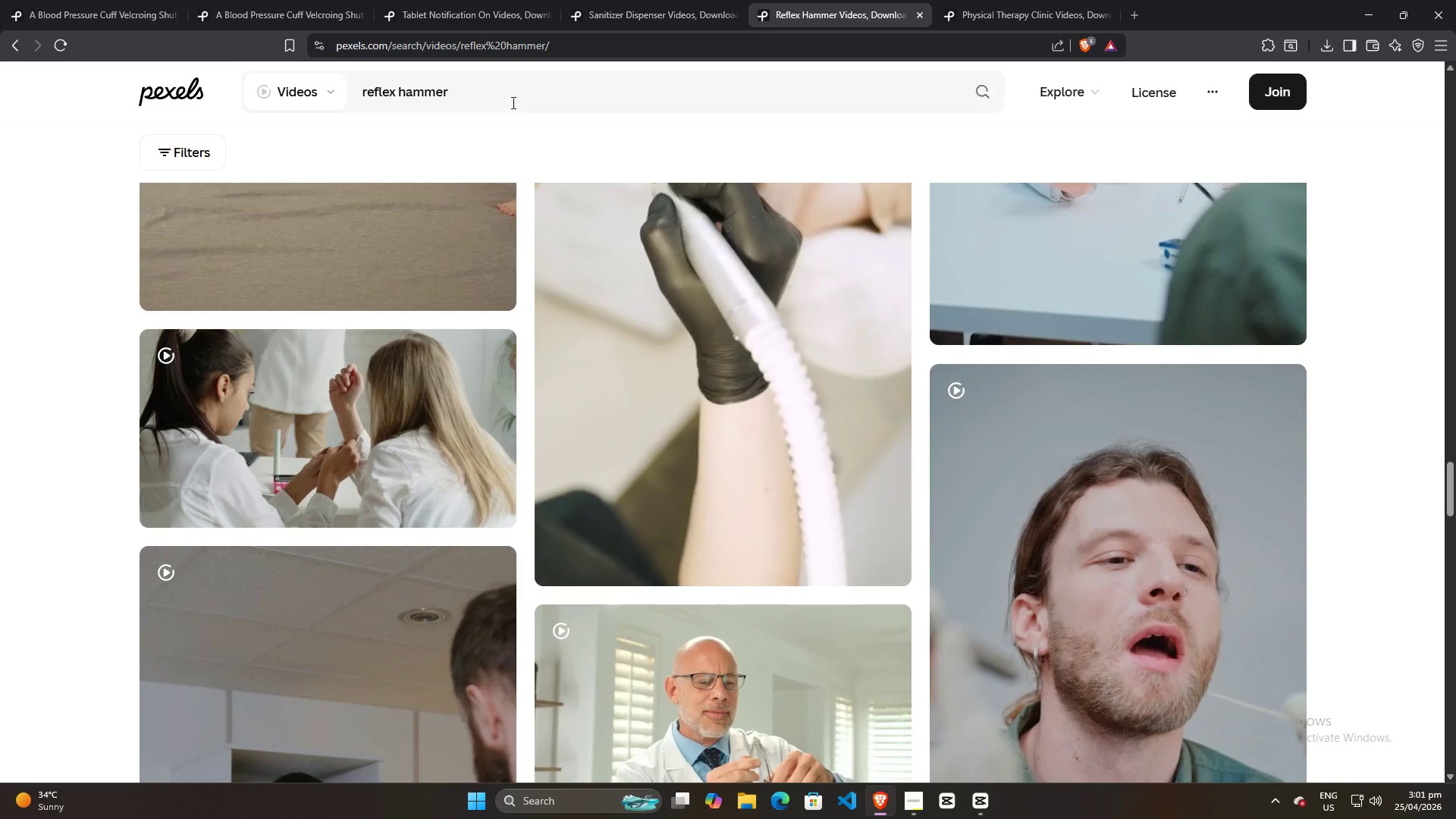 
left_click_drag(start_coordinate=[507, 89], to_coordinate=[67, 66])
 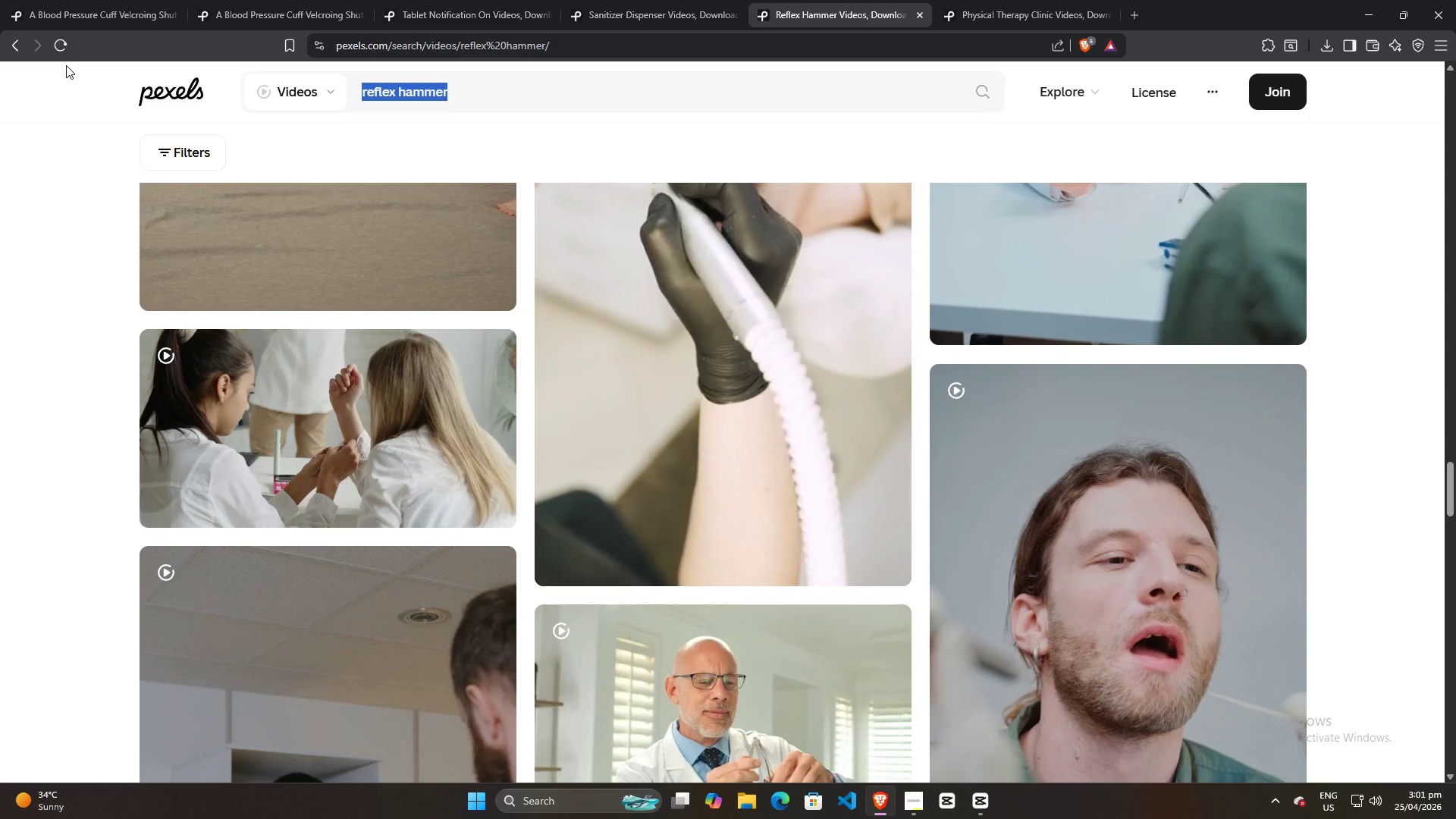 
left_click_drag(start_coordinate=[67, 72], to_coordinate=[74, 82])
 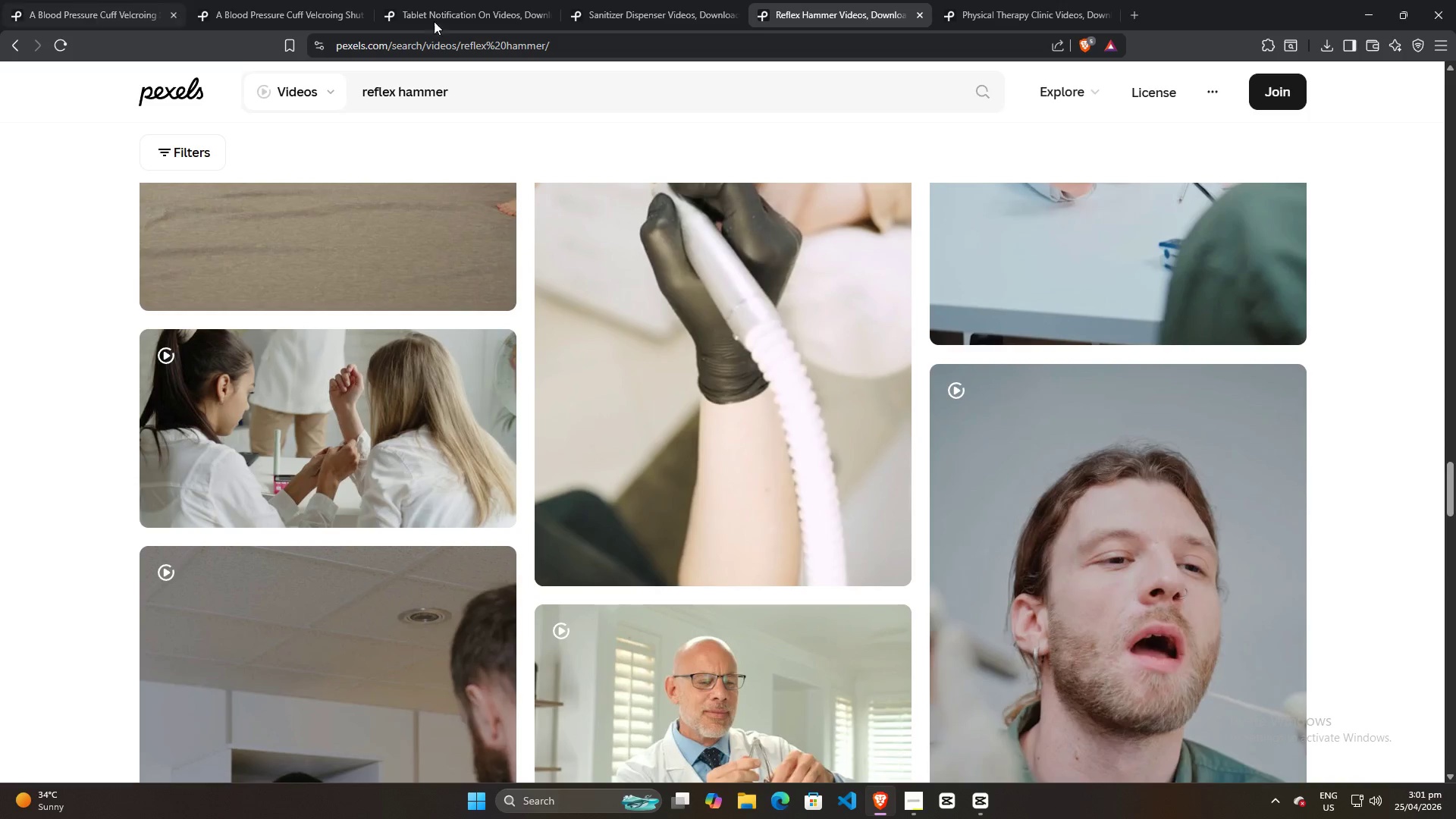 
scroll: coordinate [174, 340], scroll_direction: up, amount: 68.0
 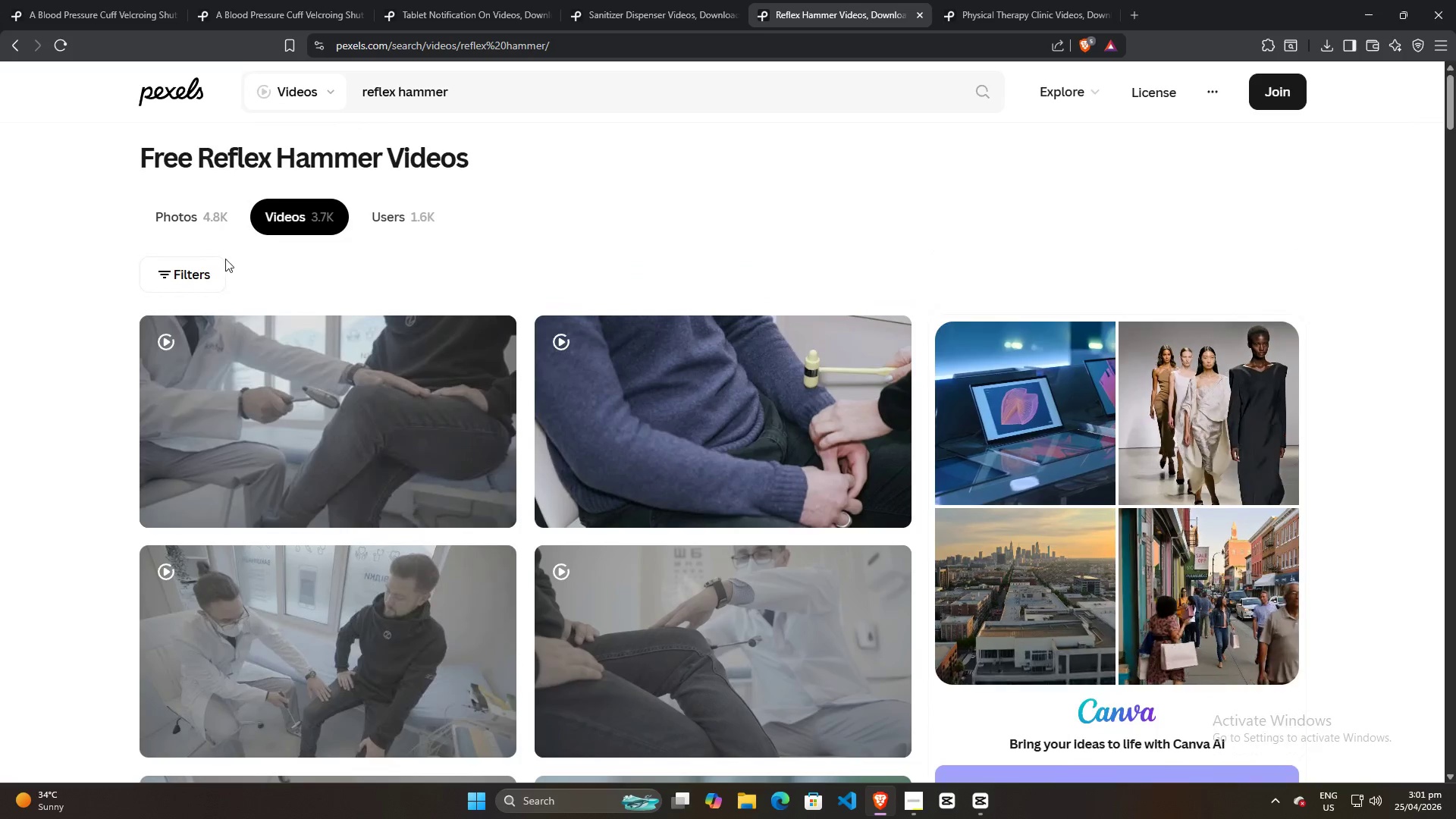 
left_click([189, 278])
 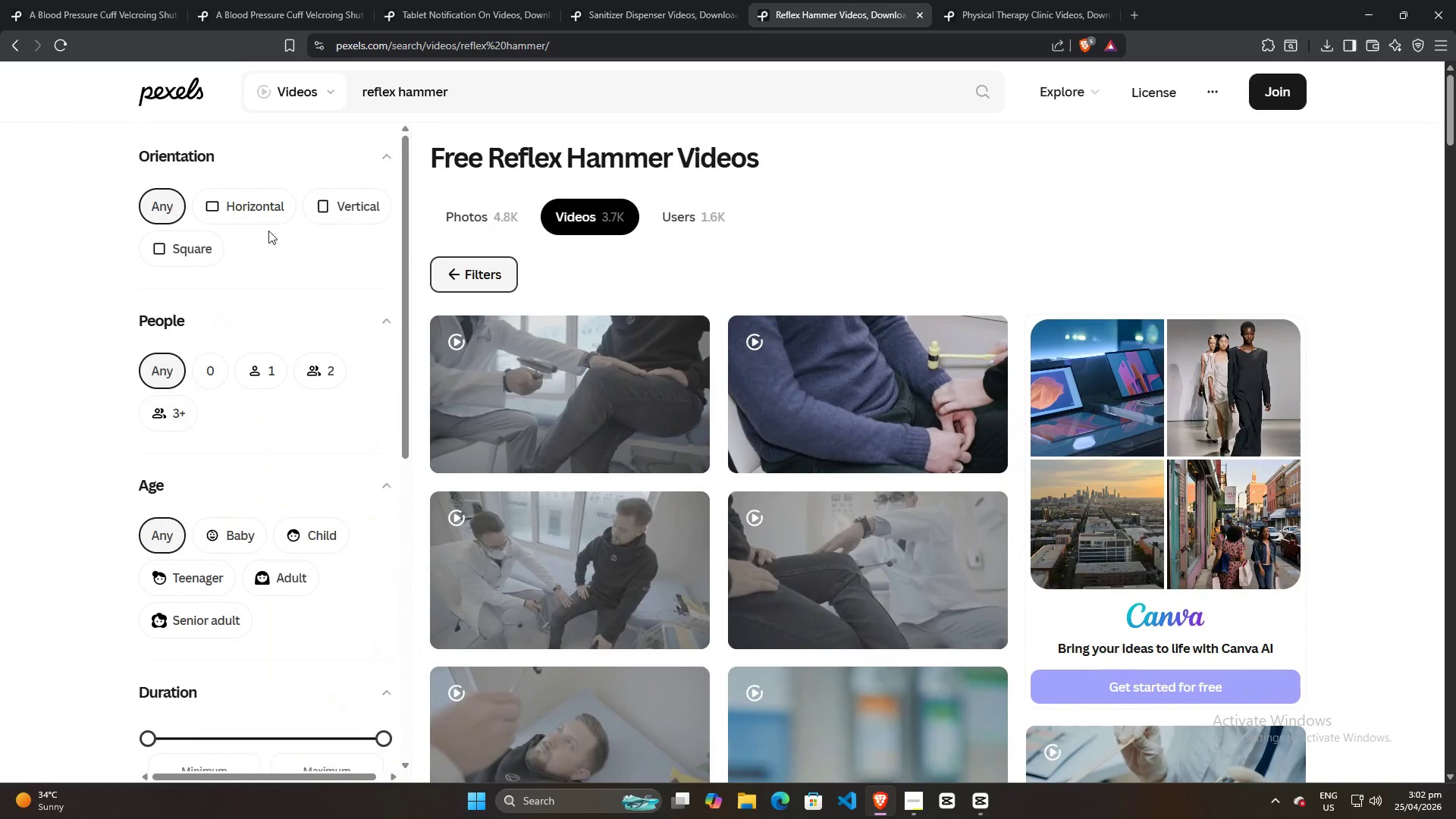 
left_click([347, 210])
 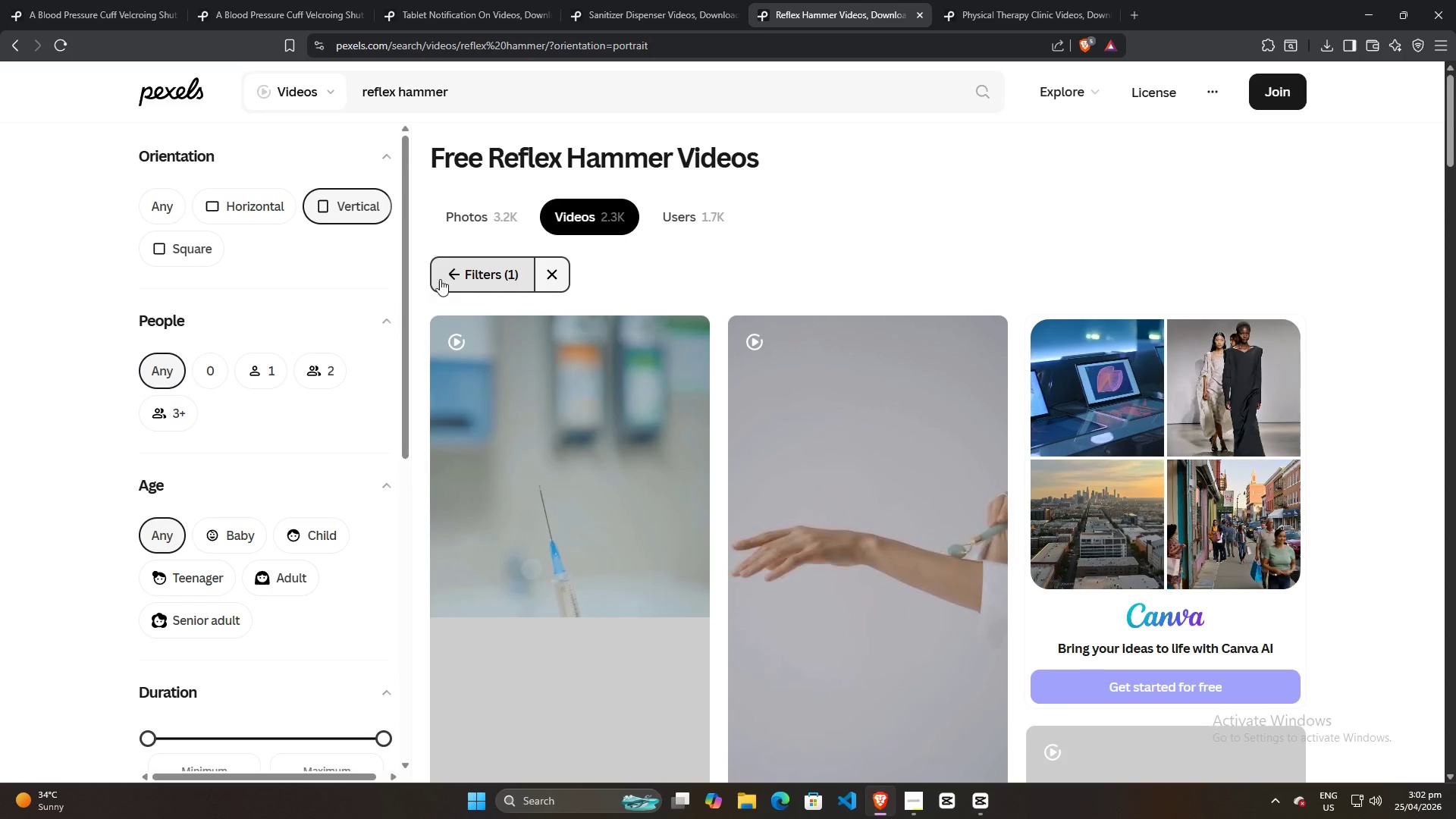 
left_click([470, 271])
 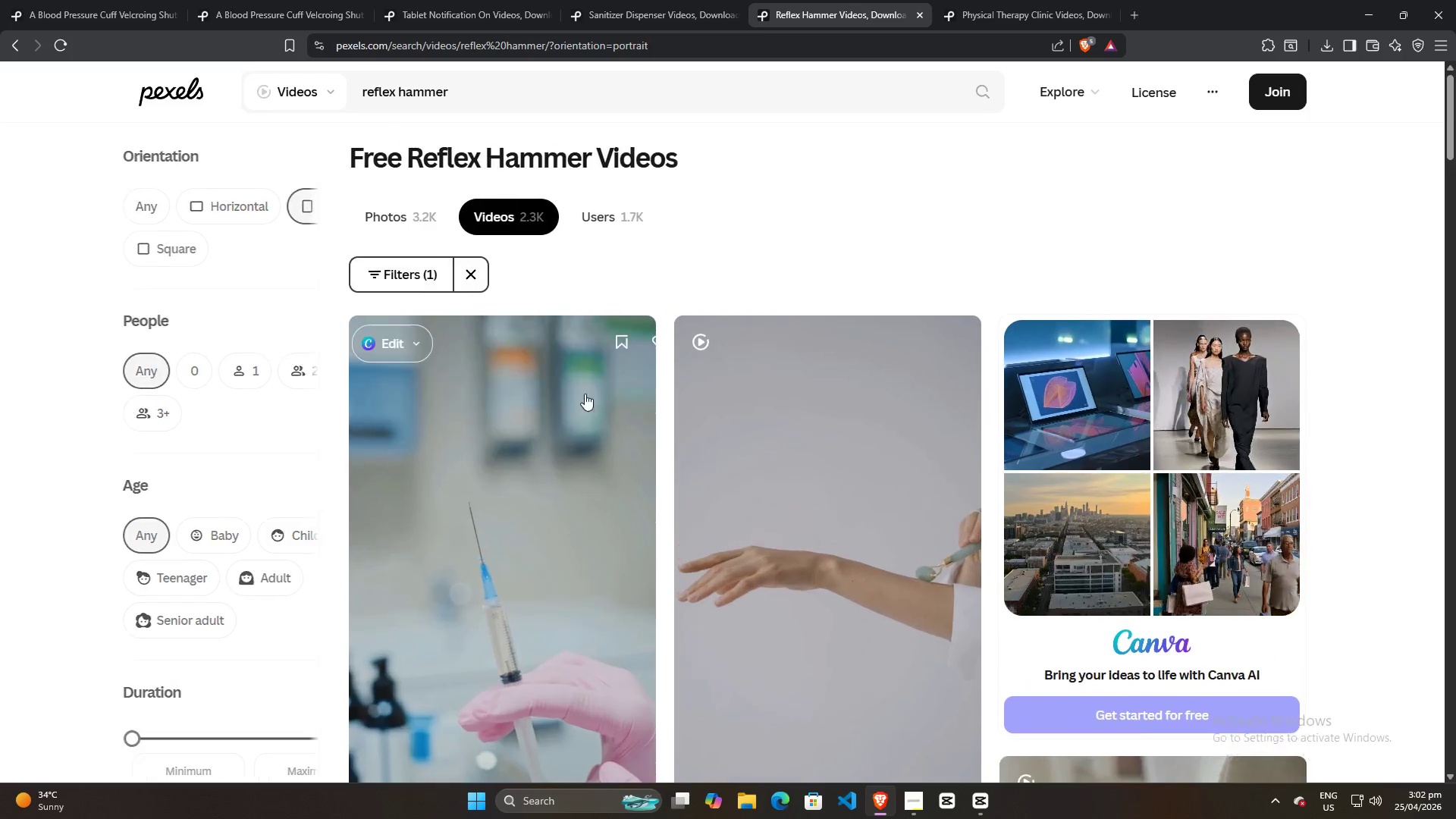 
scroll: coordinate [607, 384], scroll_direction: down, amount: 27.0
 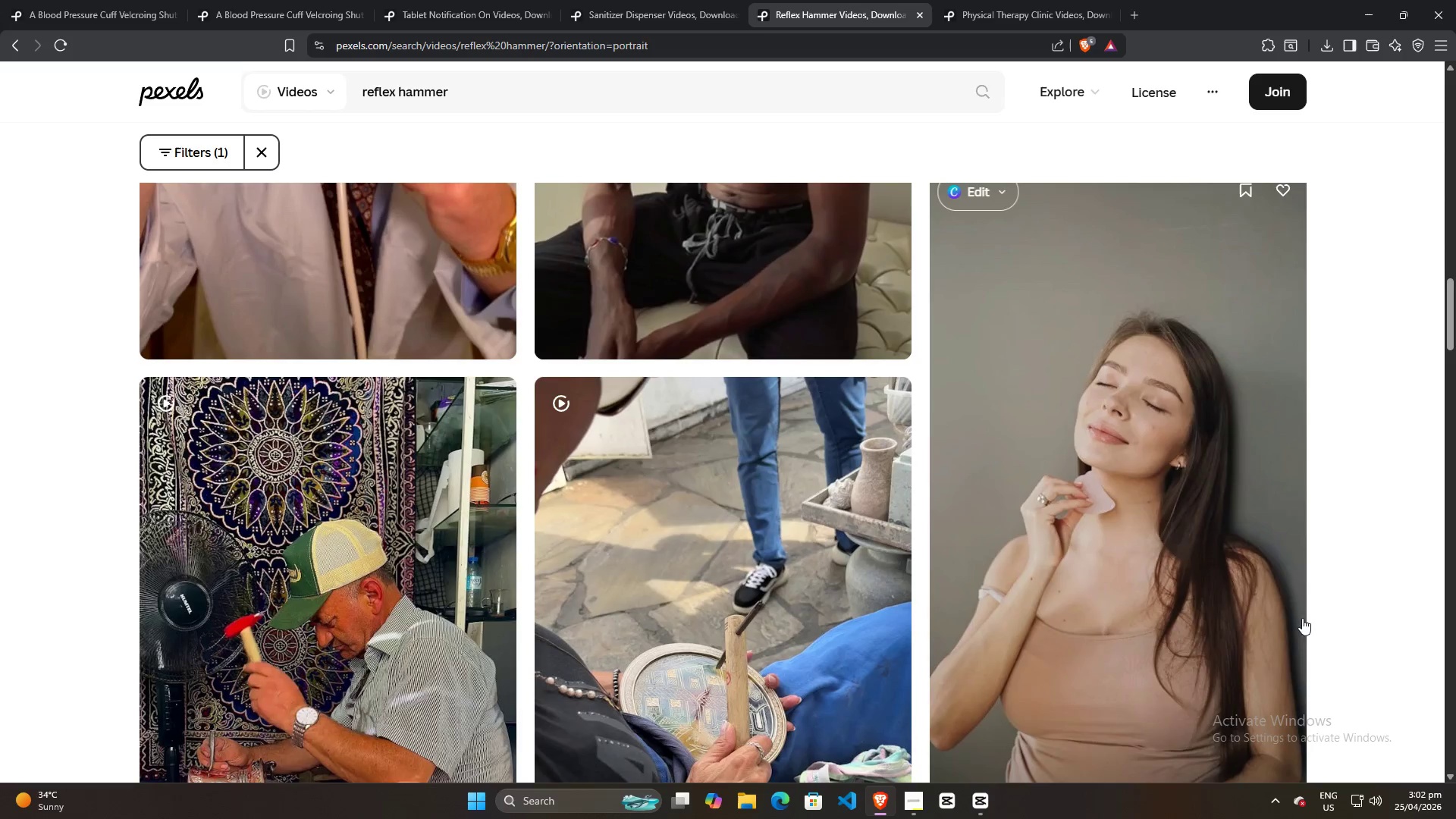 
wait(6.82)
 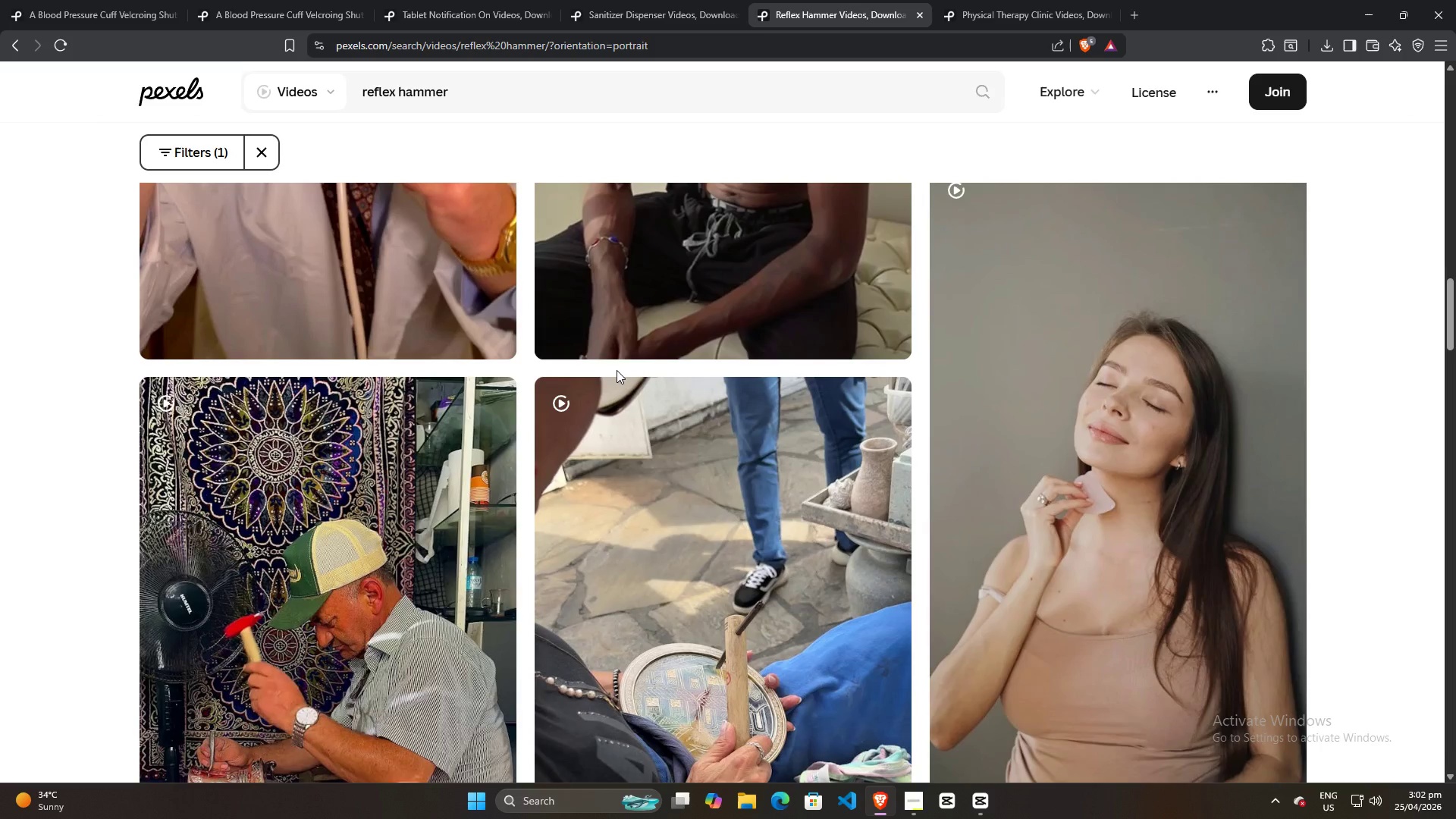 
scroll: coordinate [428, 443], scroll_direction: down, amount: 31.0
 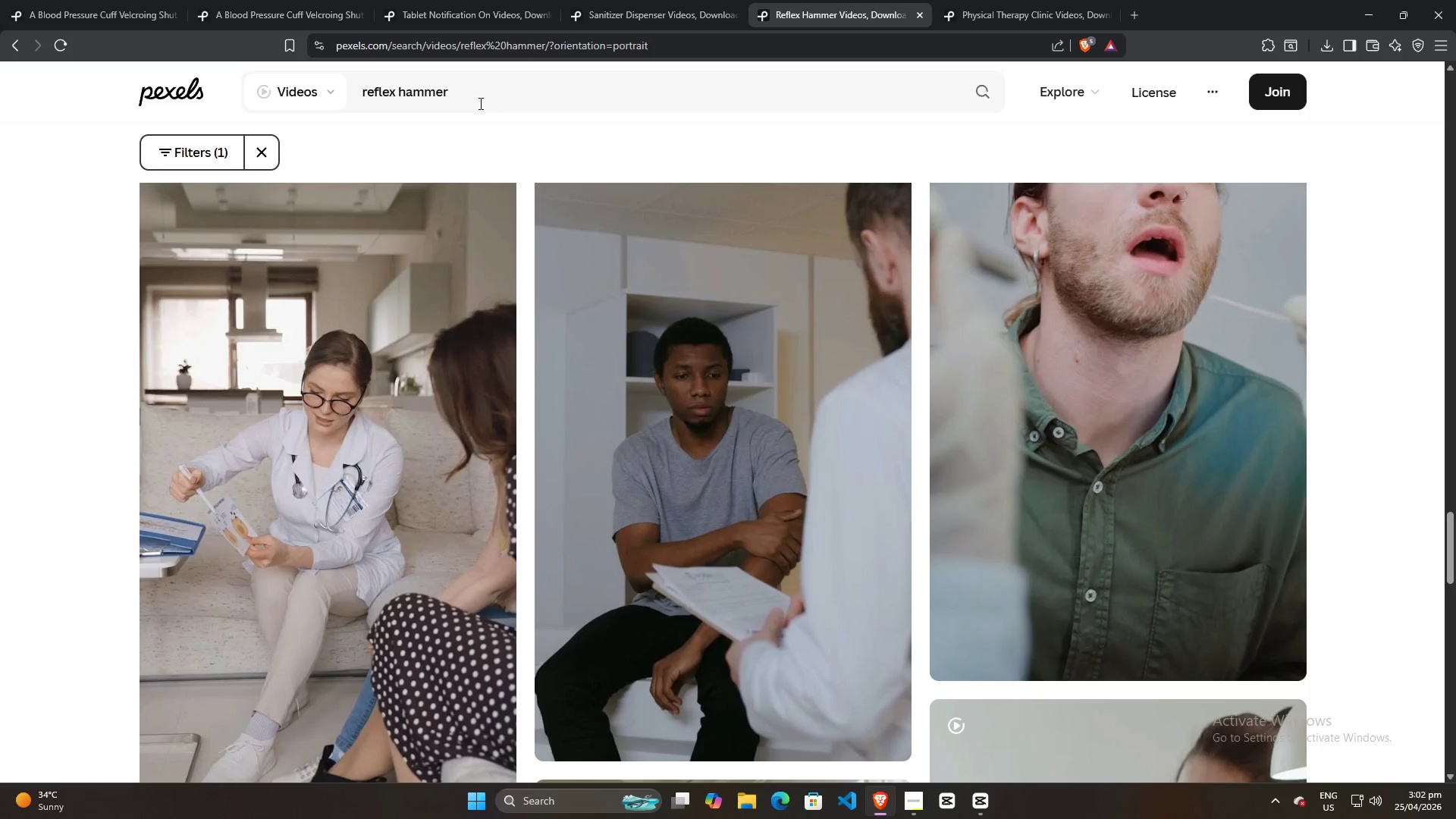 
scroll: coordinate [582, 500], scroll_direction: up, amount: 5.0
 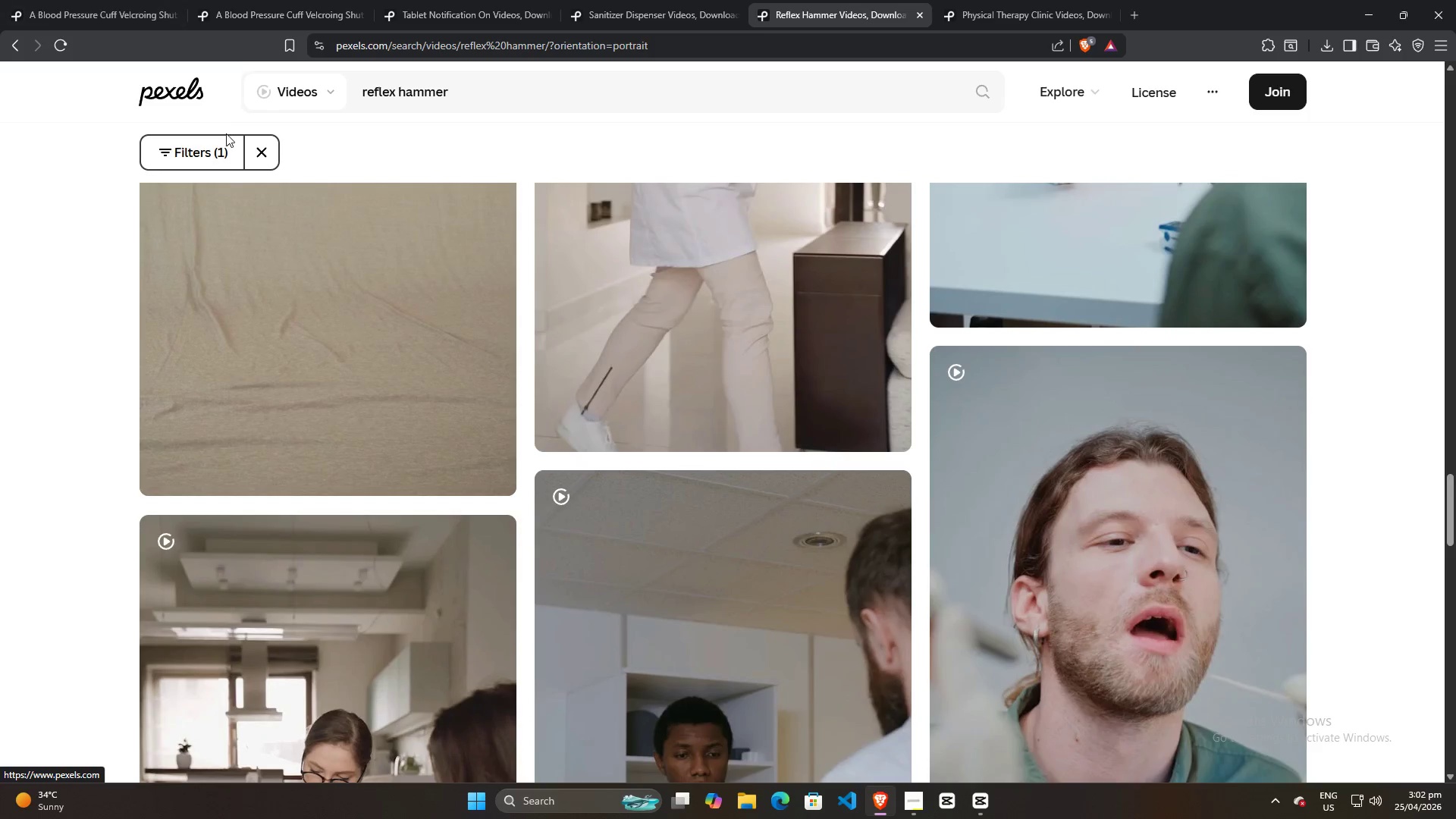 
left_click([262, 145])
 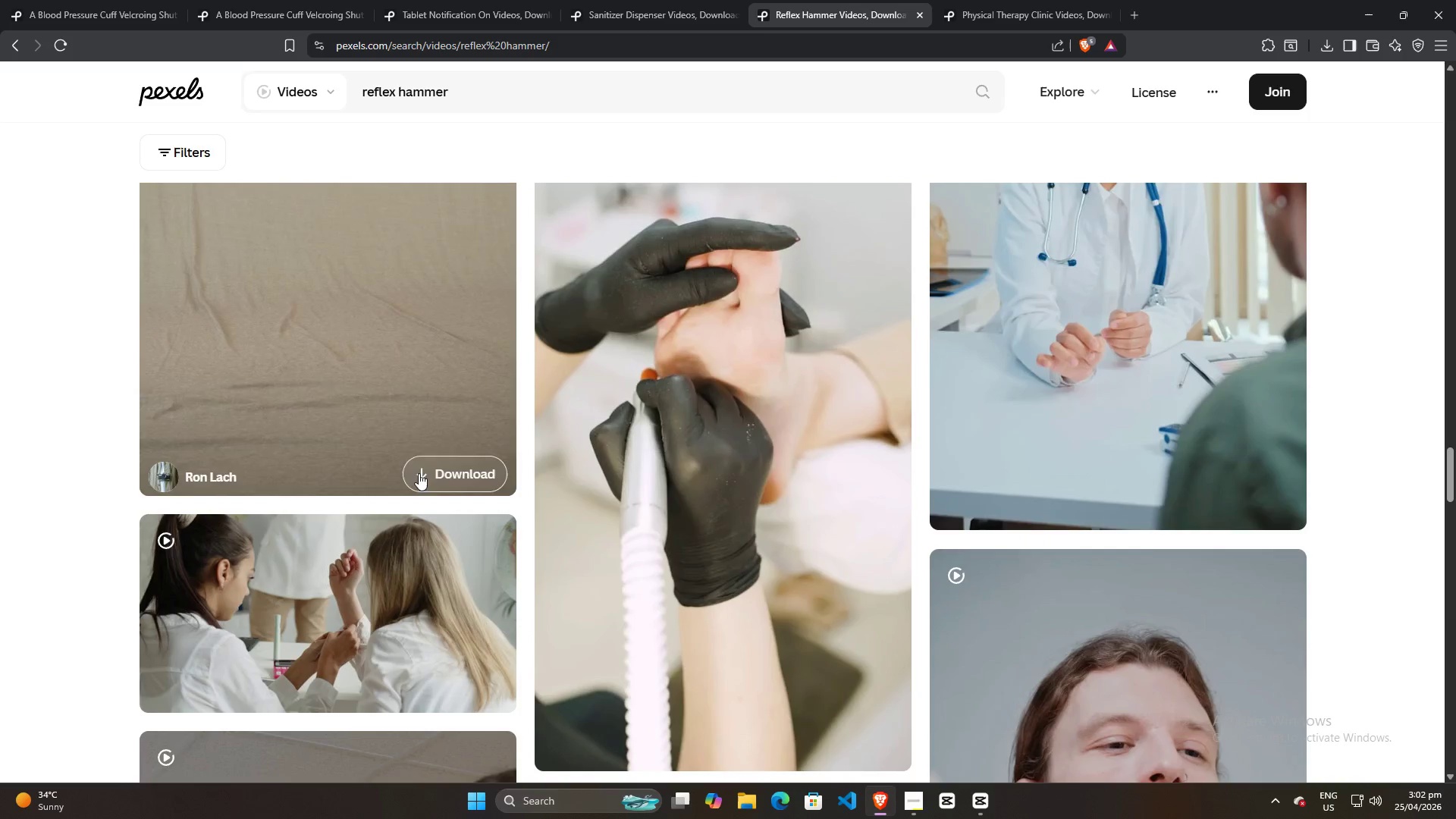 
scroll: coordinate [416, 542], scroll_direction: up, amount: 71.0
 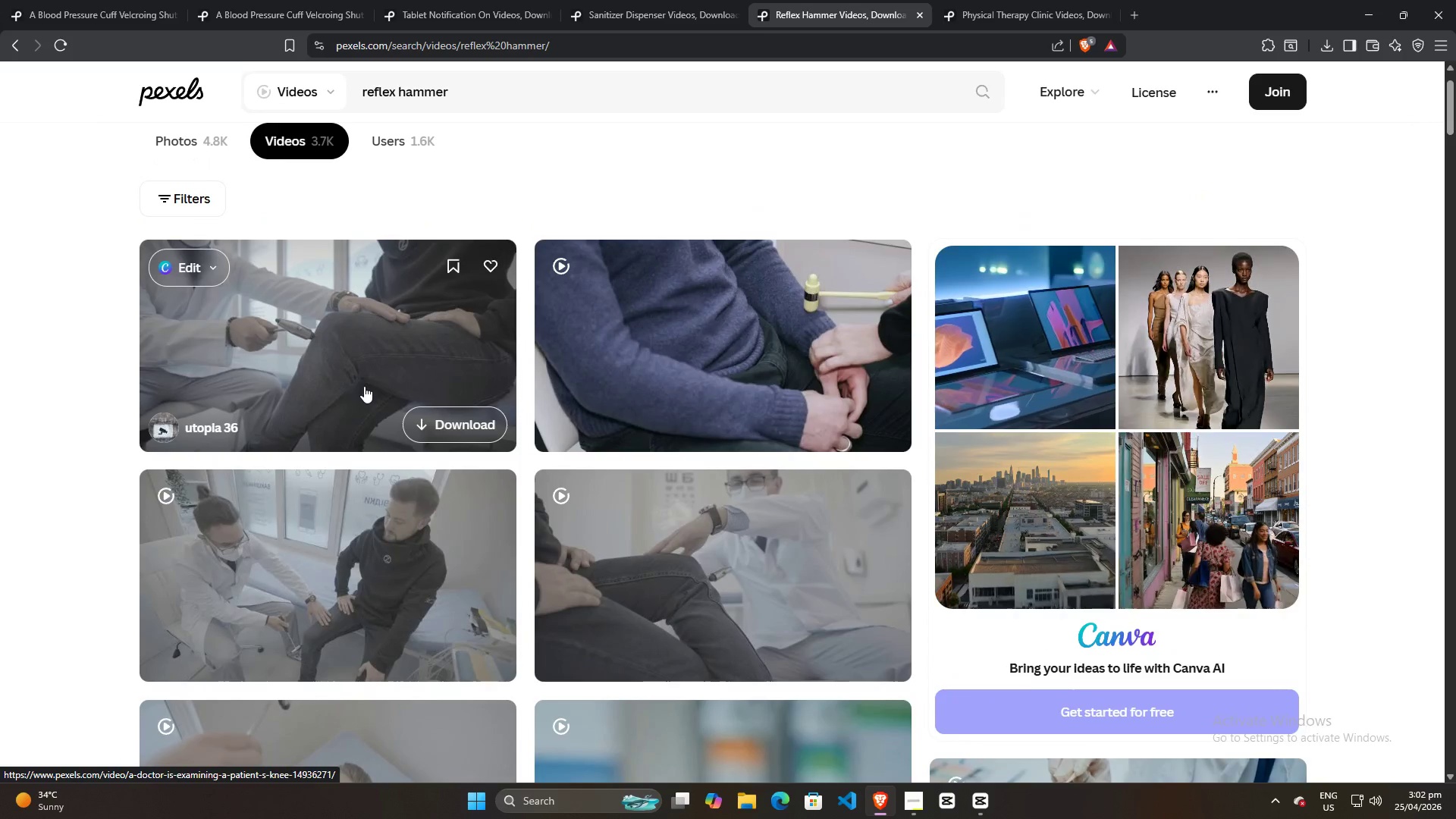 
left_click([364, 386])
 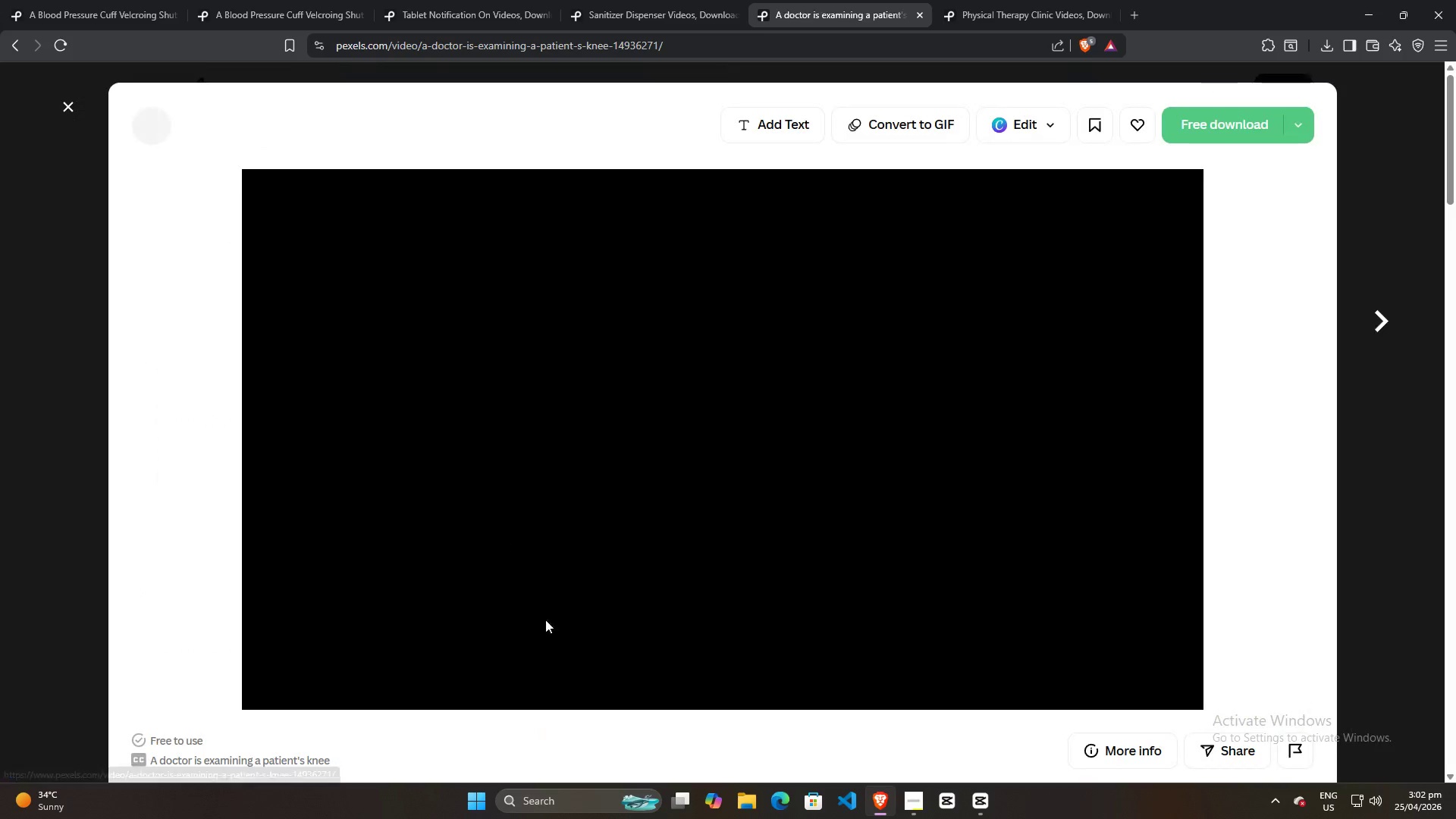 
scroll: coordinate [571, 584], scroll_direction: down, amount: 10.0
 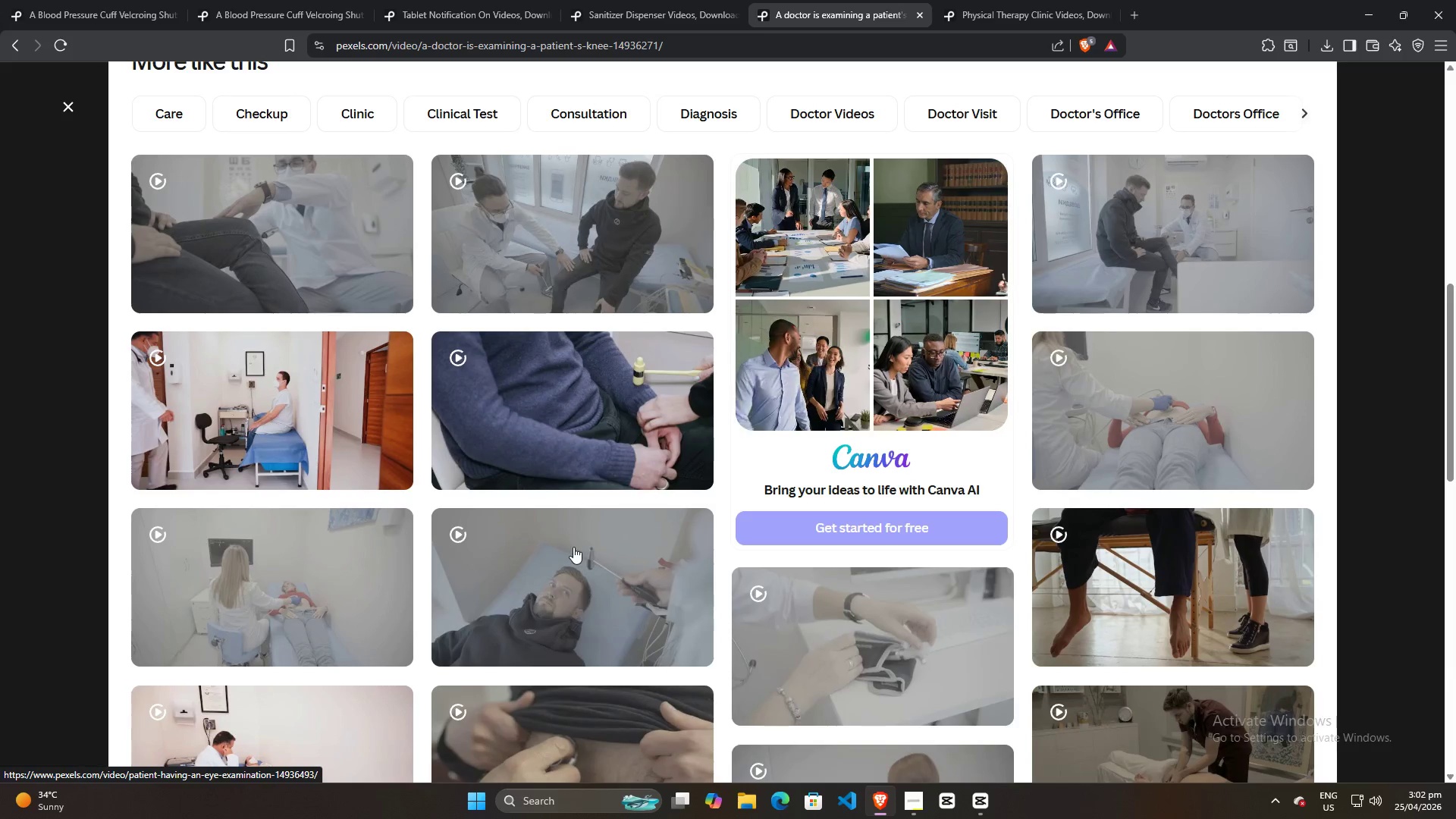 
mouse_move([287, 446])
 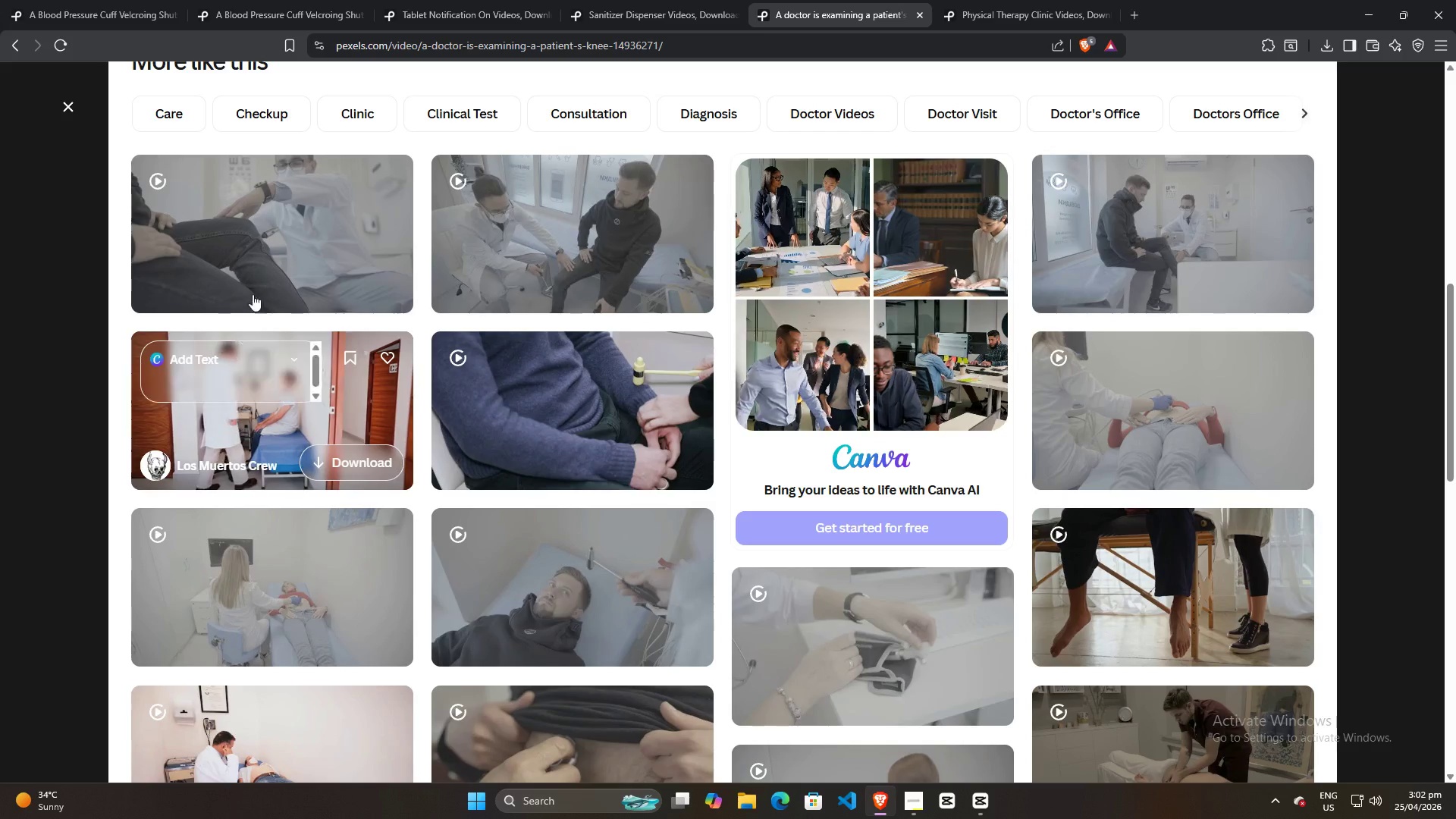 
mouse_move([290, 241])
 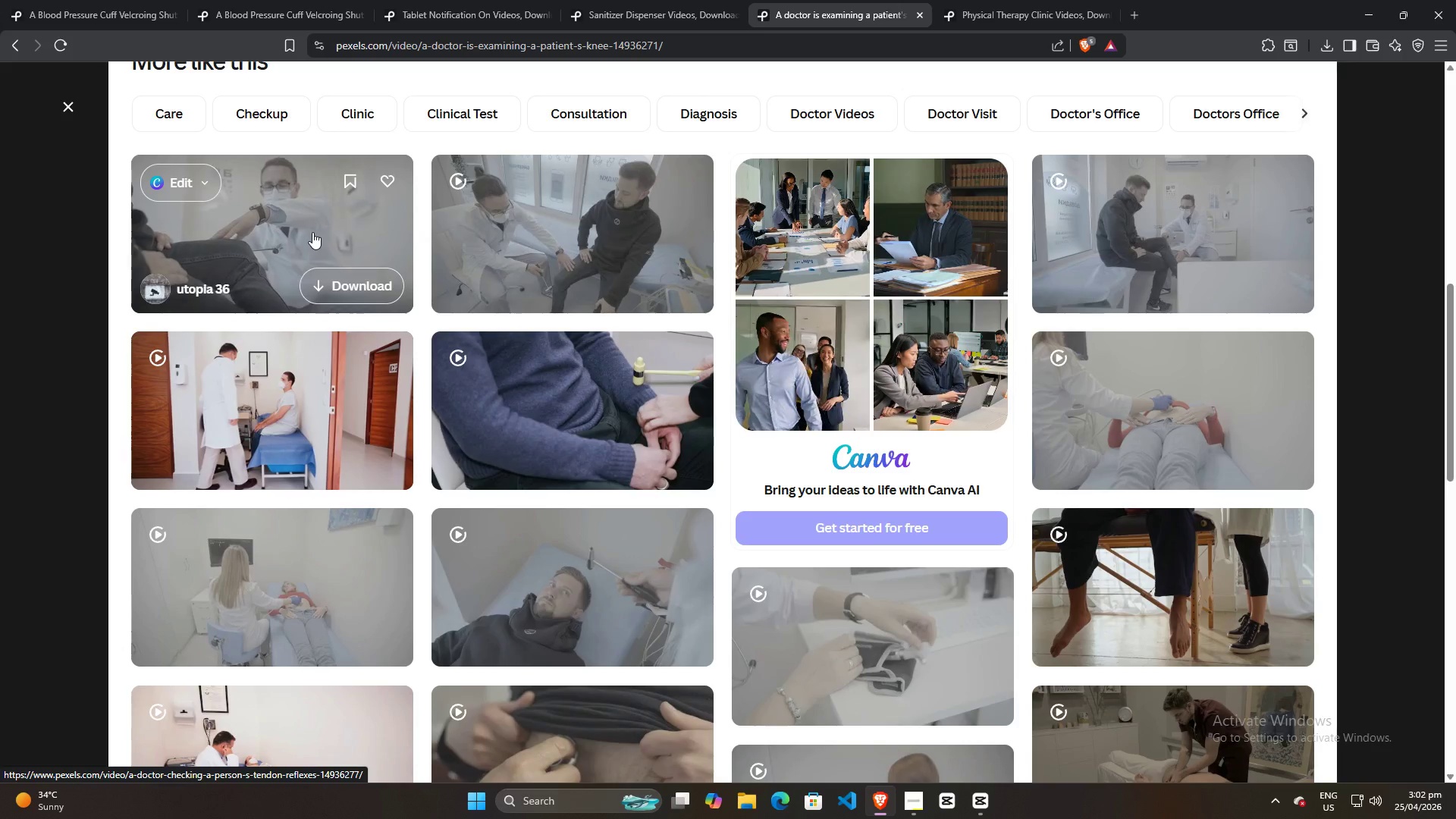 
mouse_move([617, 248])
 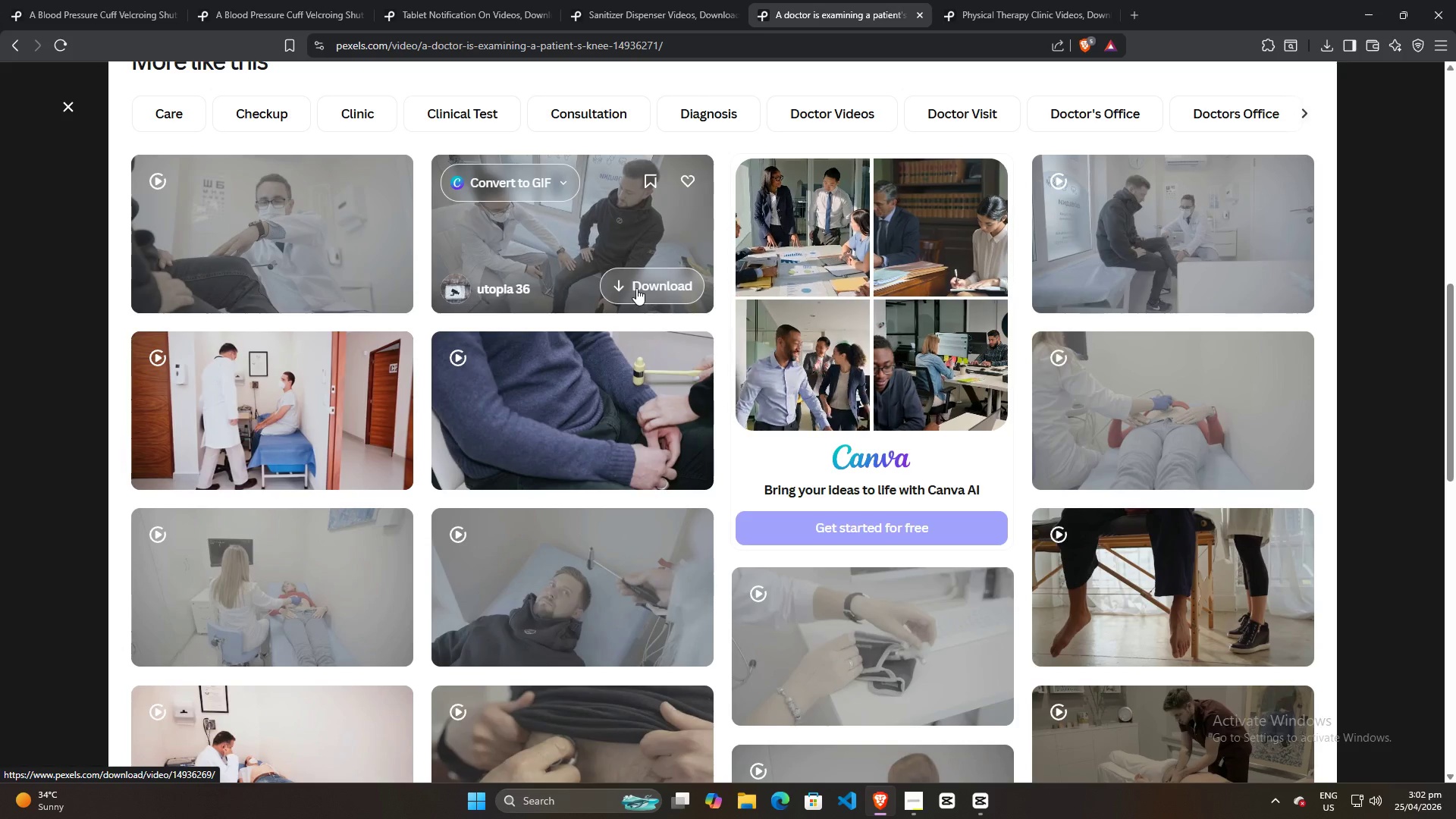 
left_click([636, 288])
 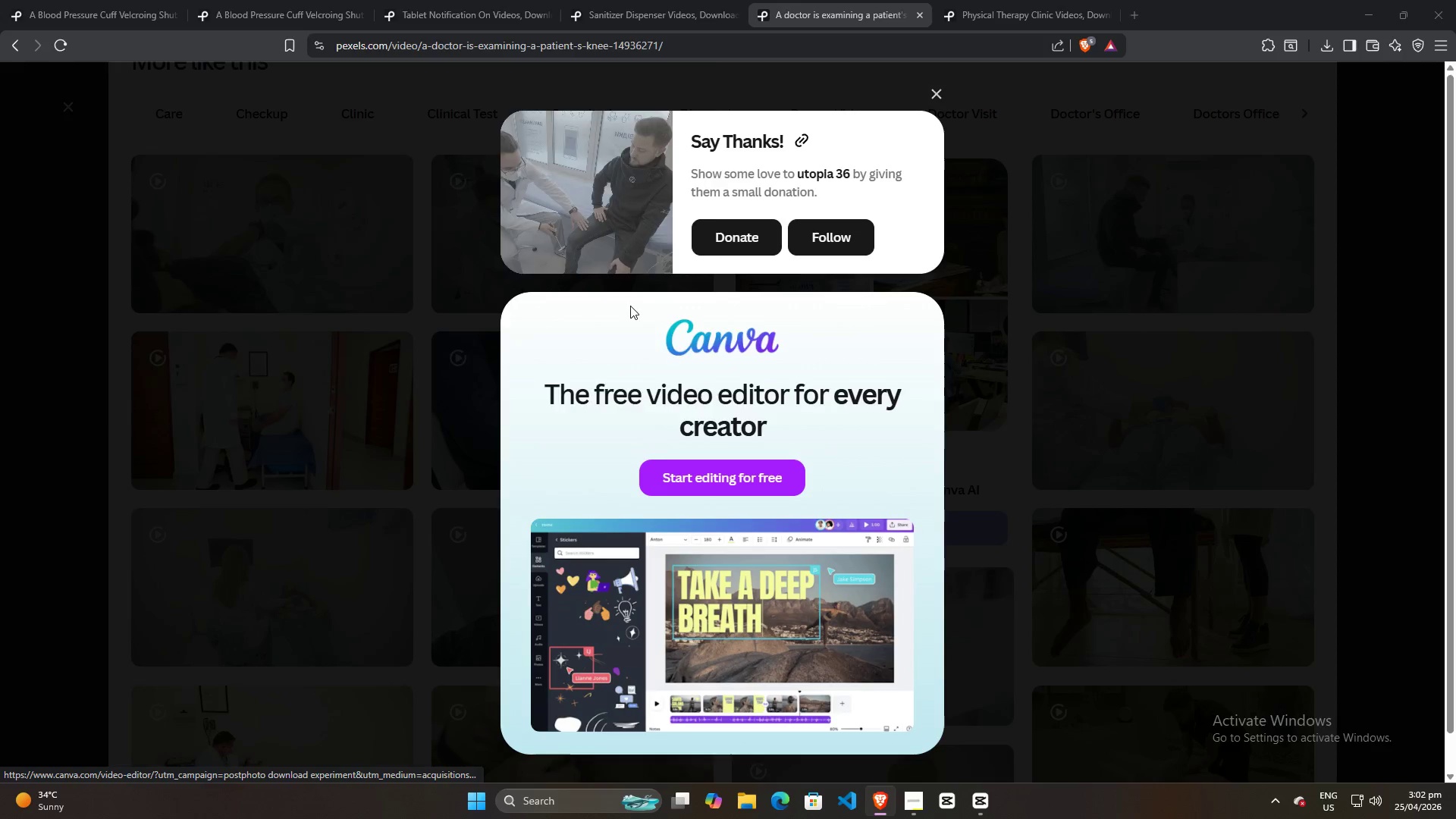 
left_click([615, 386])
 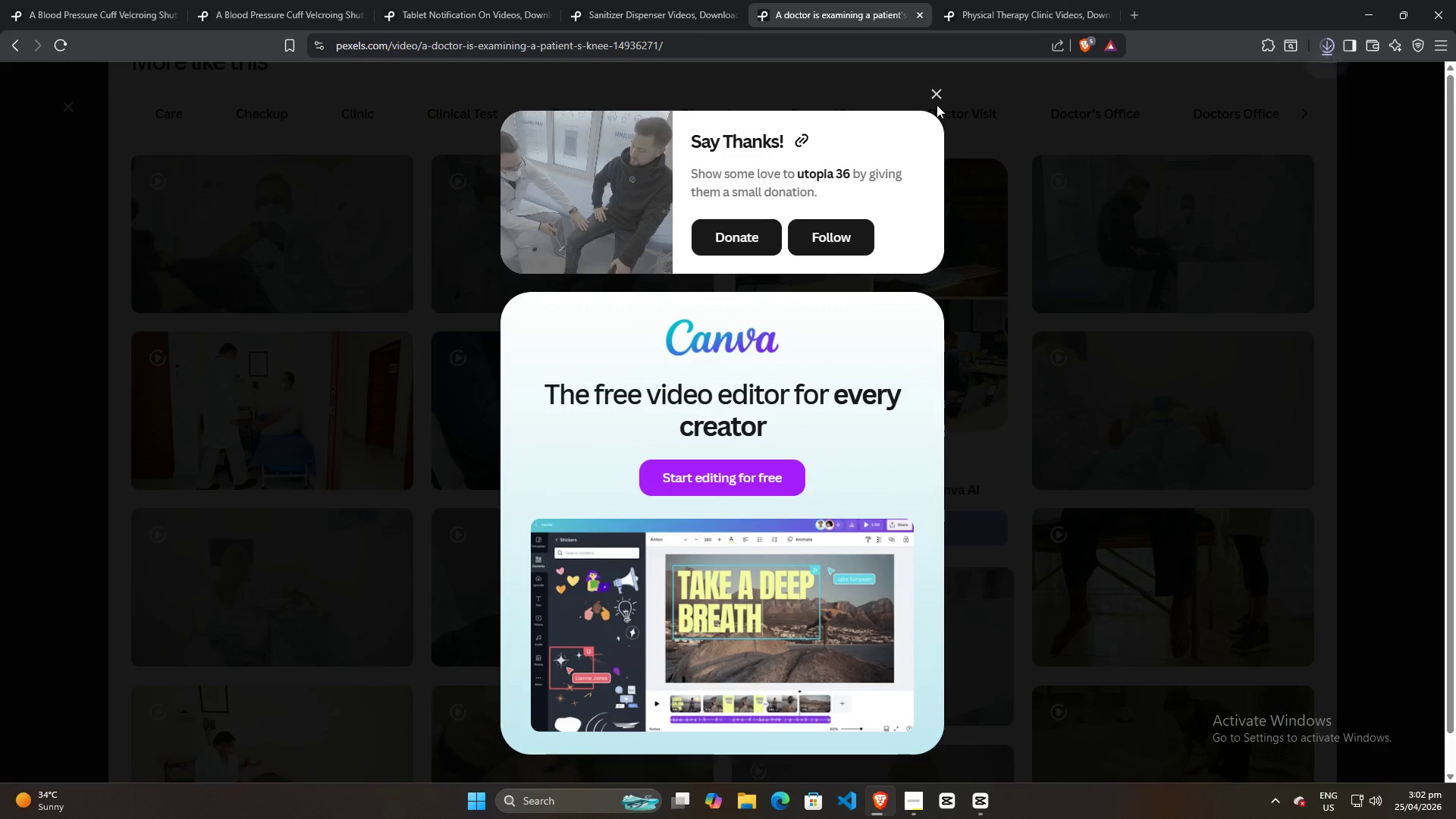 
left_click([938, 97])
 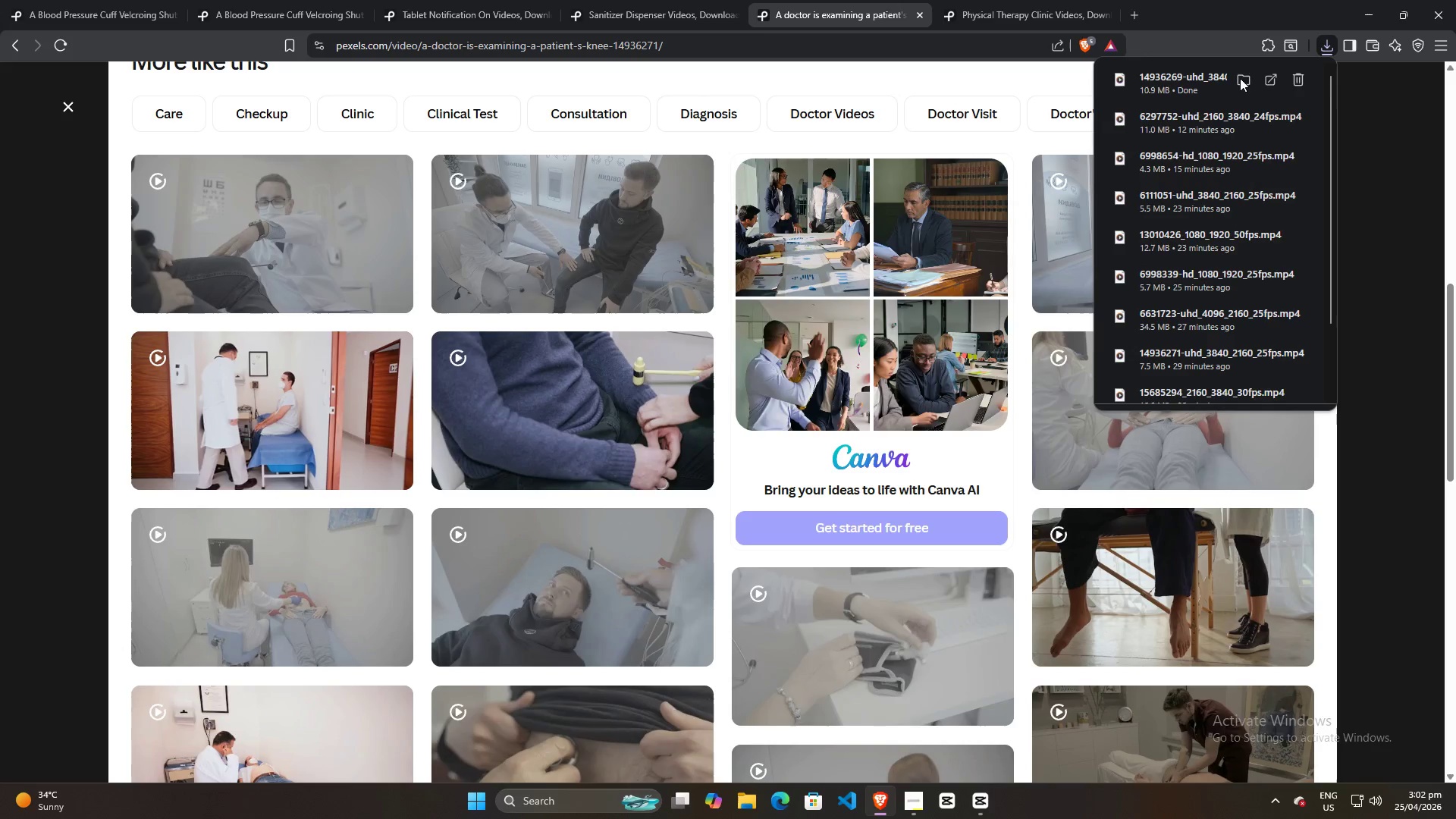 
left_click_drag(start_coordinate=[1192, 84], to_coordinate=[363, 342])
 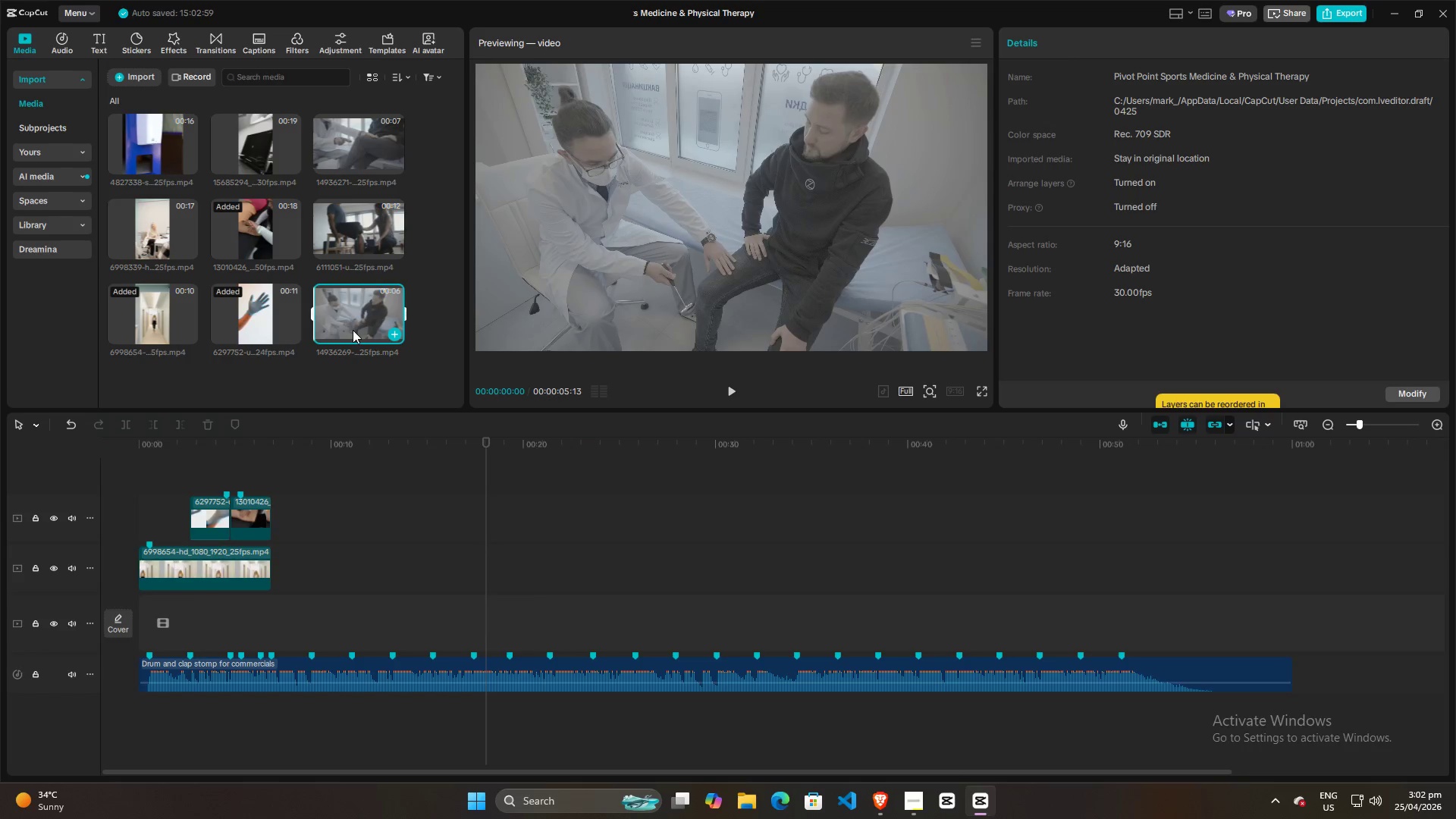 
left_click_drag(start_coordinate=[357, 311], to_coordinate=[406, 537])
 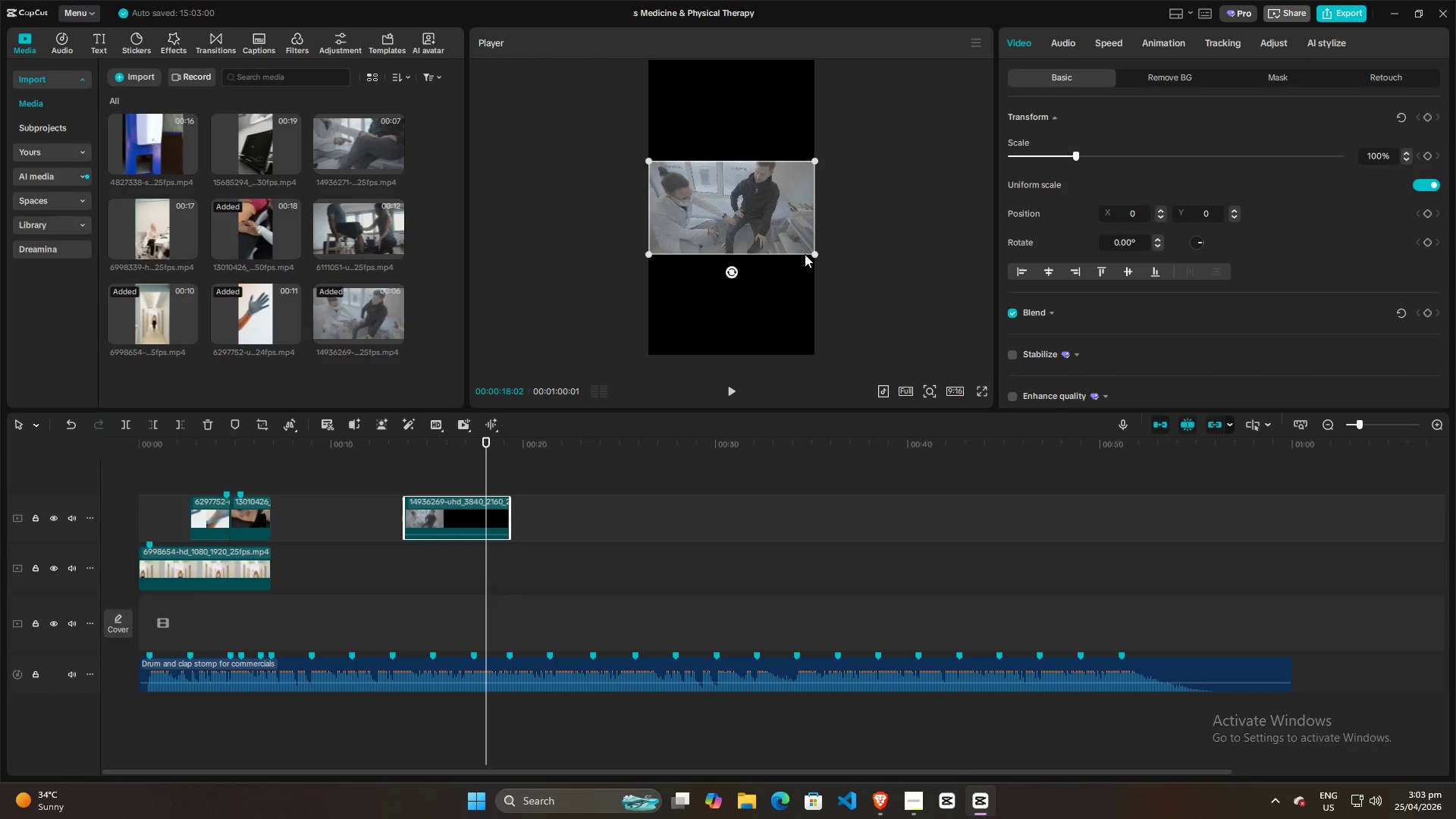 
left_click_drag(start_coordinate=[814, 254], to_coordinate=[995, 532])
 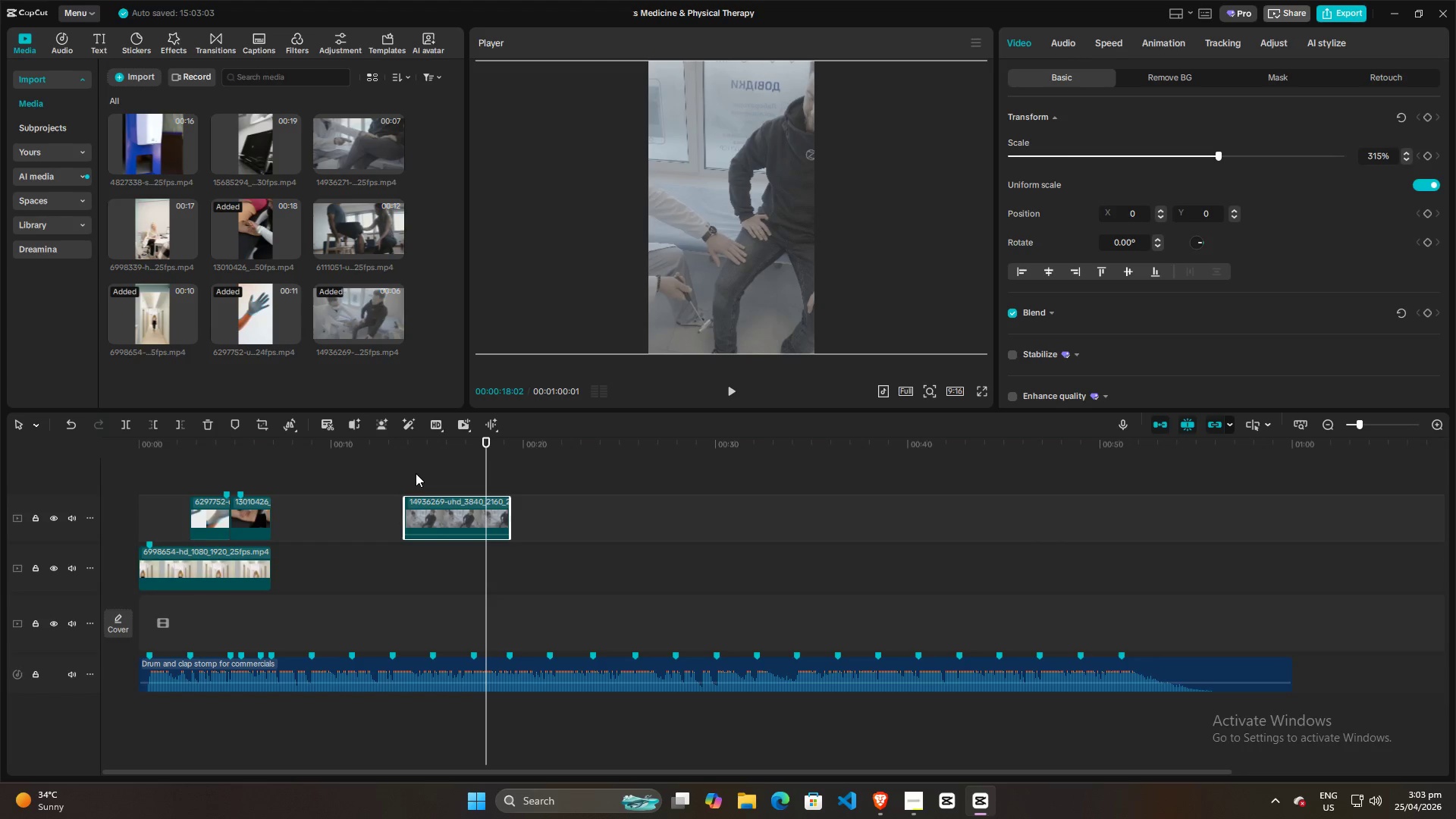 
left_click([406, 473])
 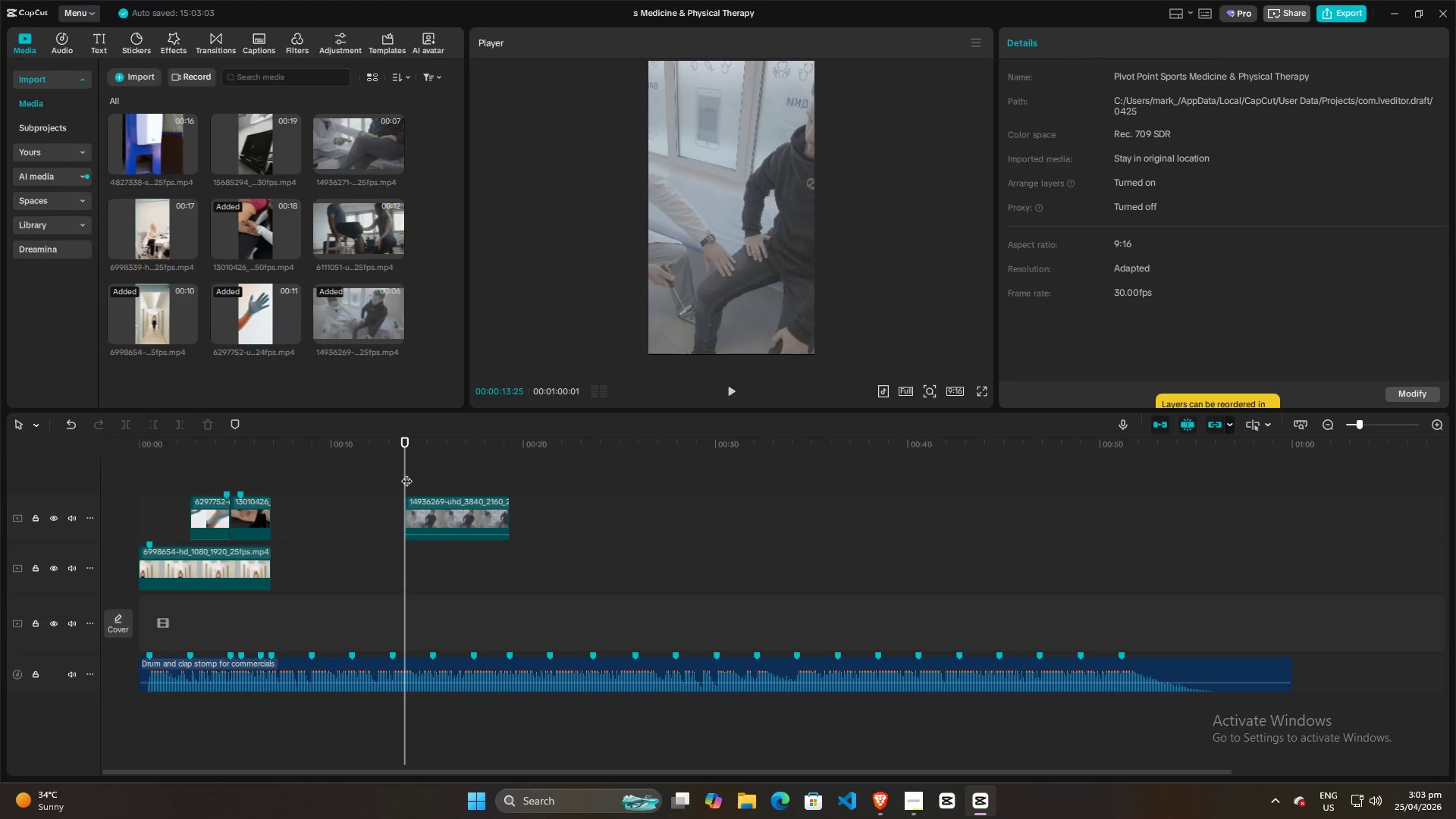 
key(Space)
 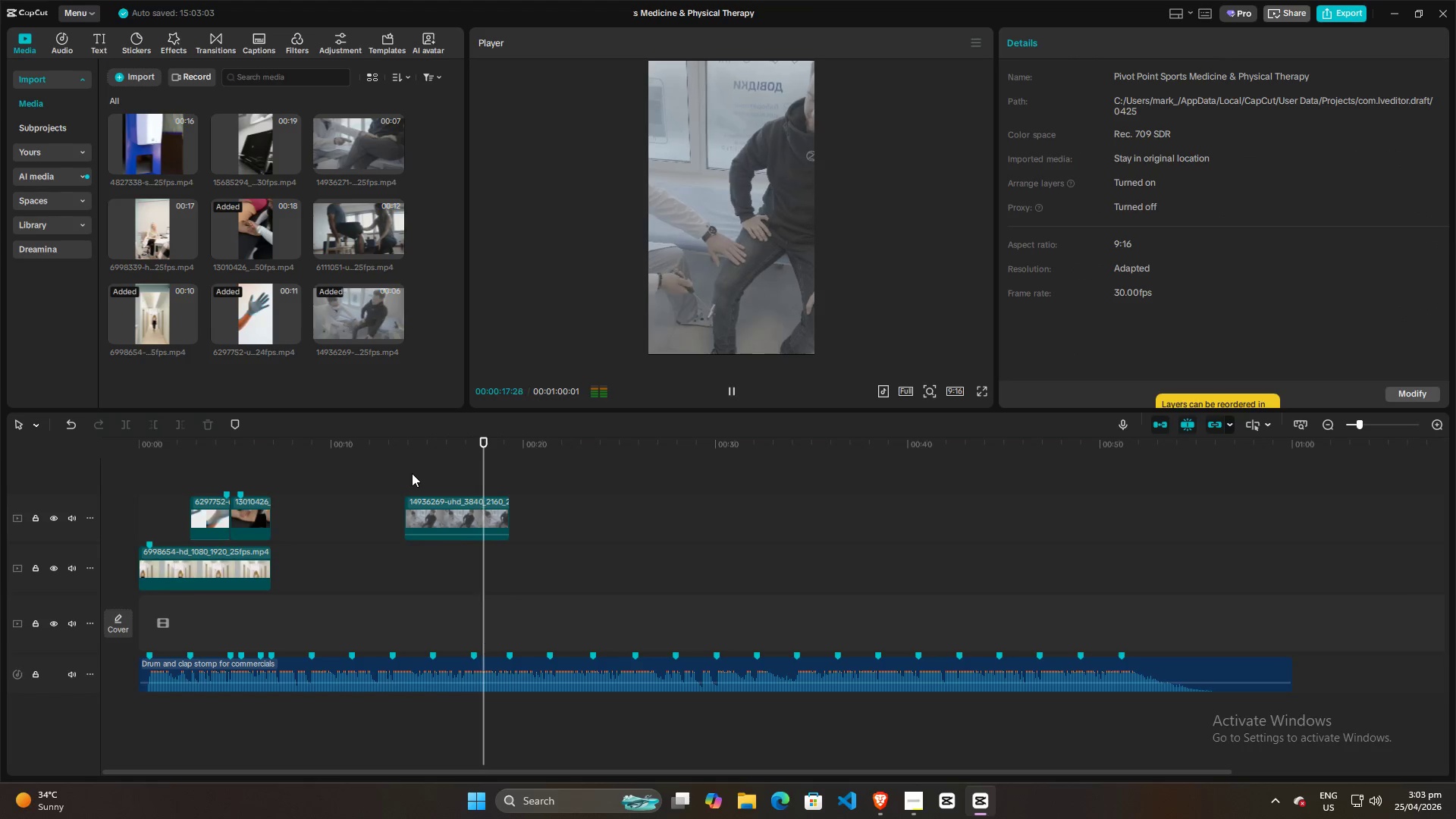 
wait(5.58)
 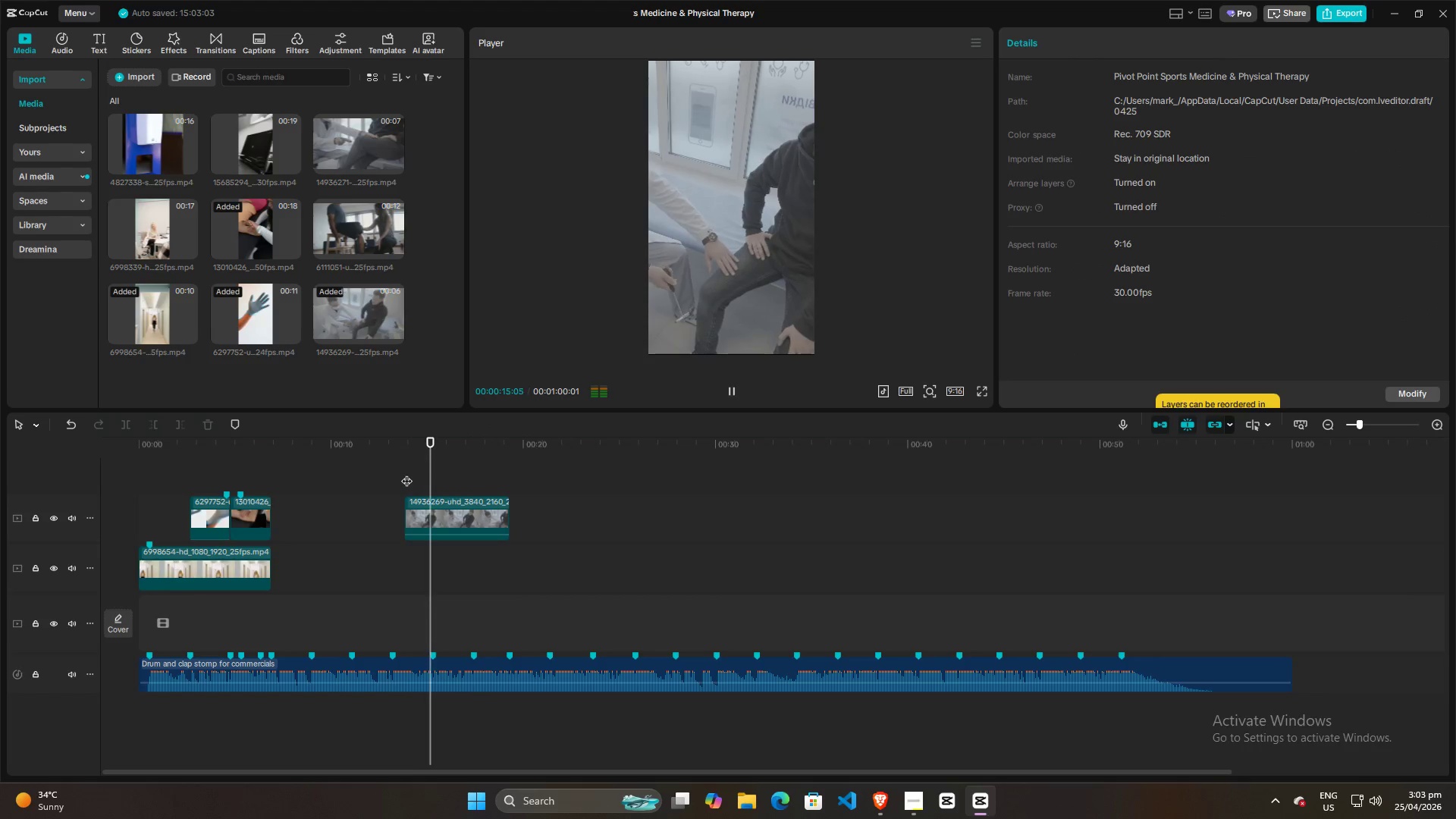 
key(Space)
 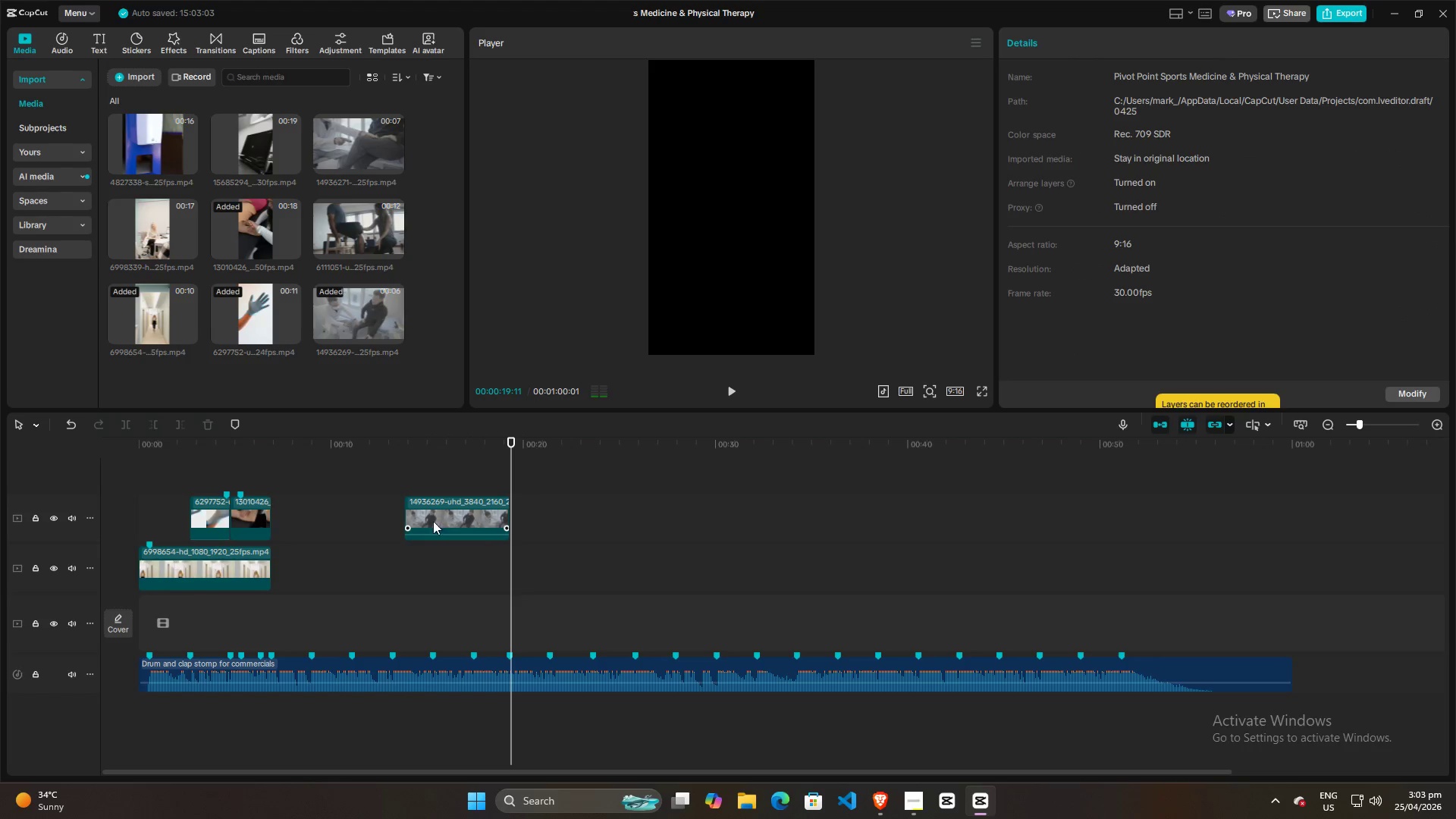 
left_click([435, 526])
 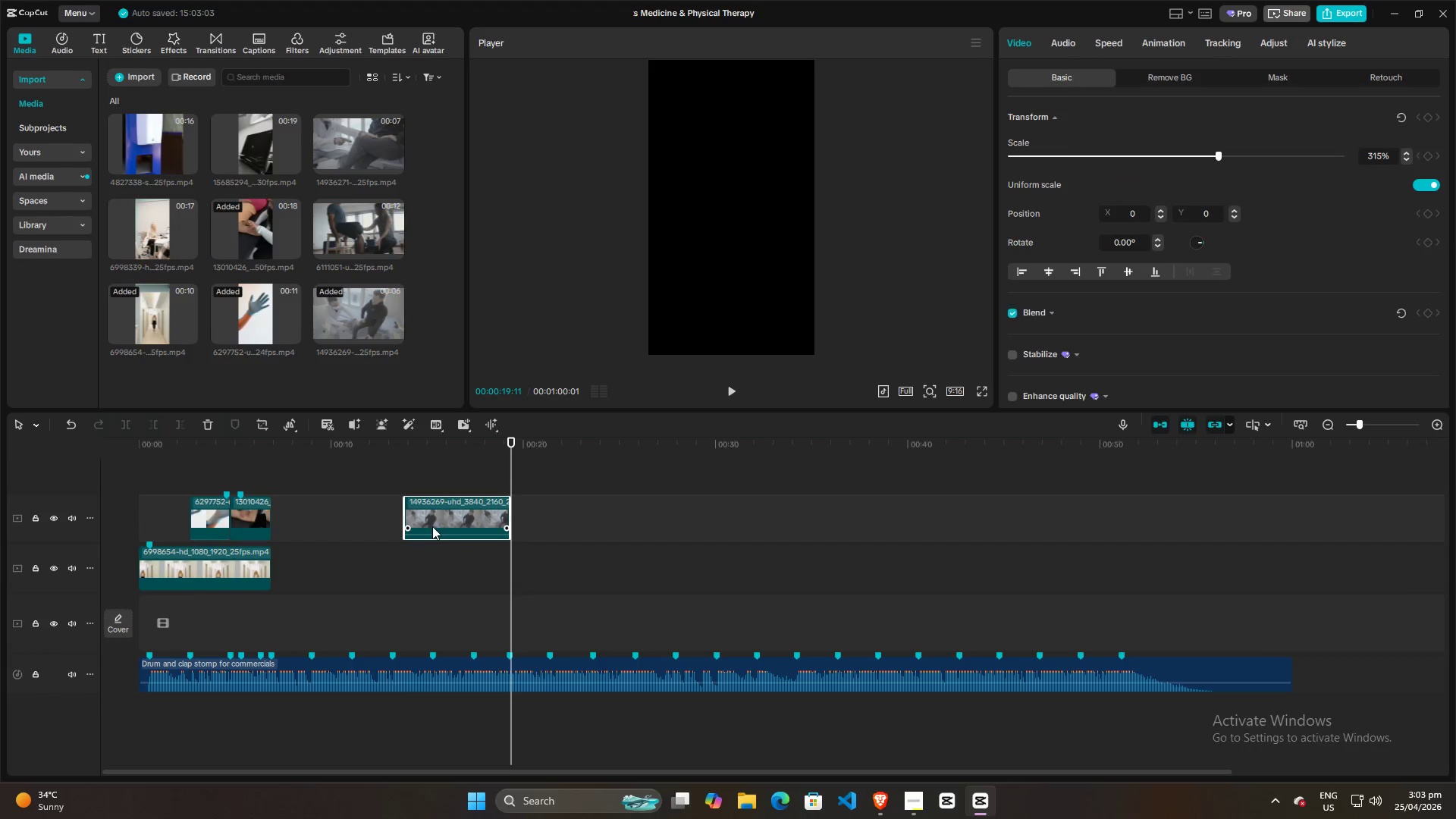 
key(Backspace)
 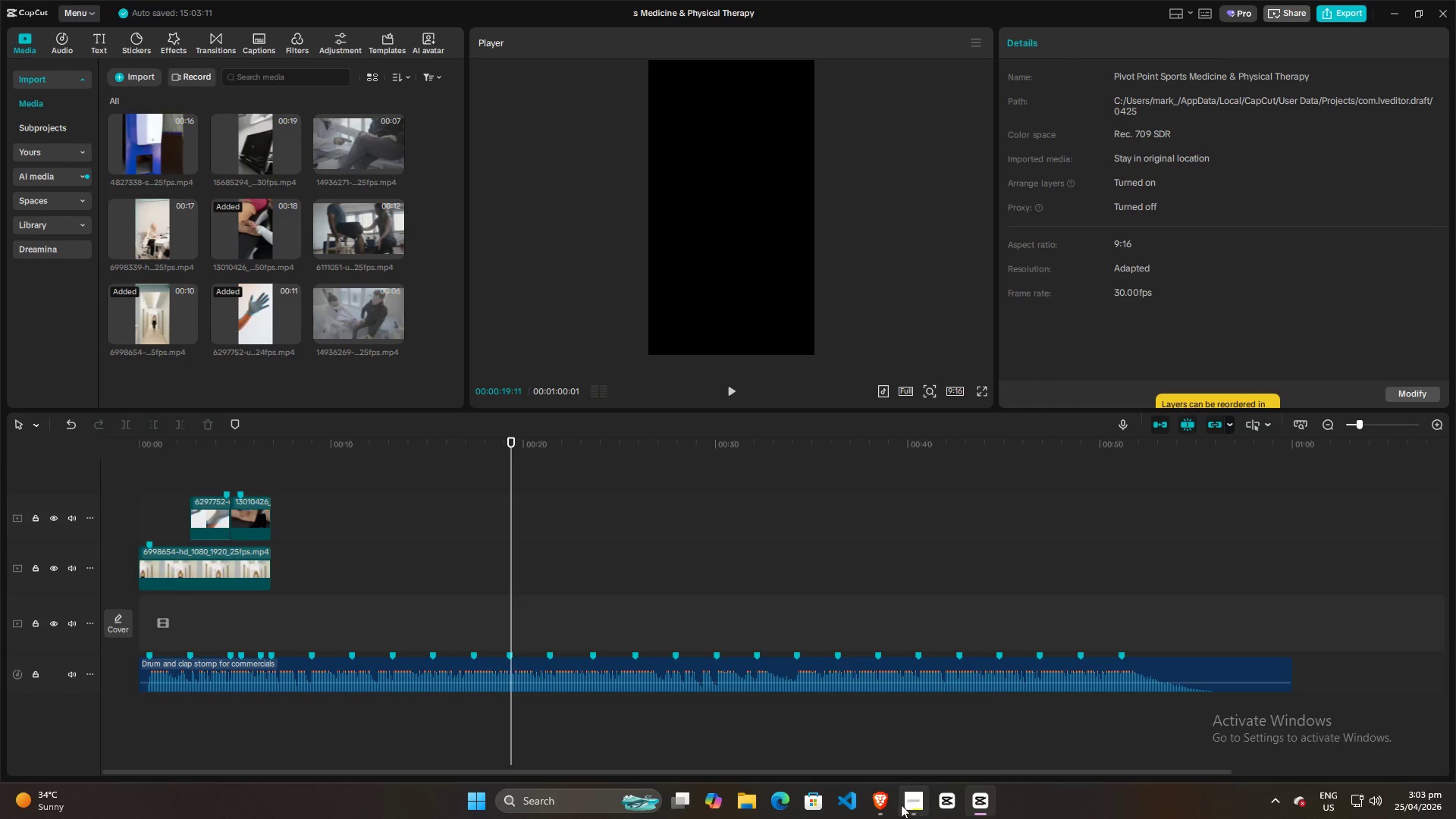 
left_click([887, 805])
 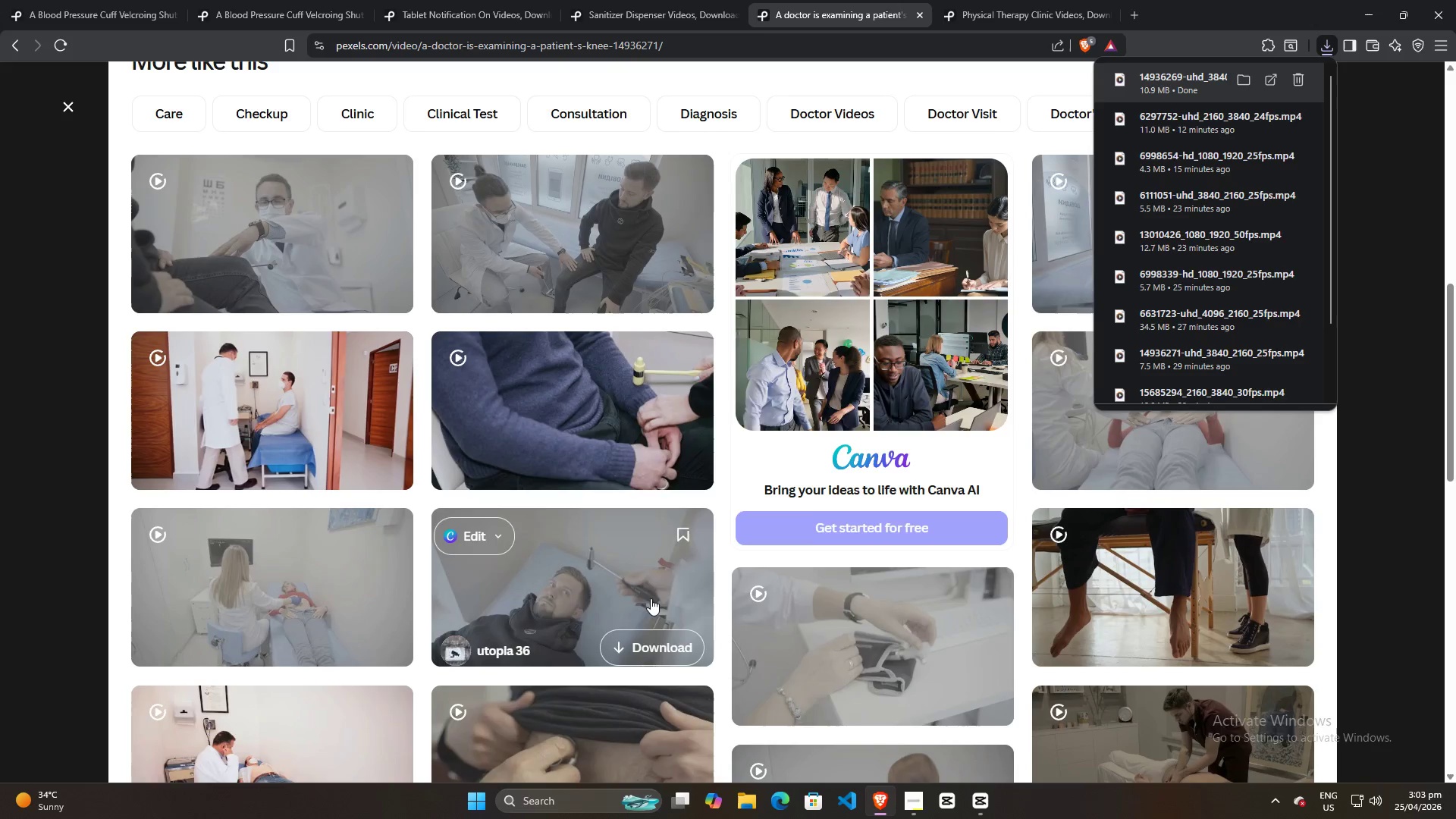 
scroll: coordinate [651, 598], scroll_direction: down, amount: 4.0
 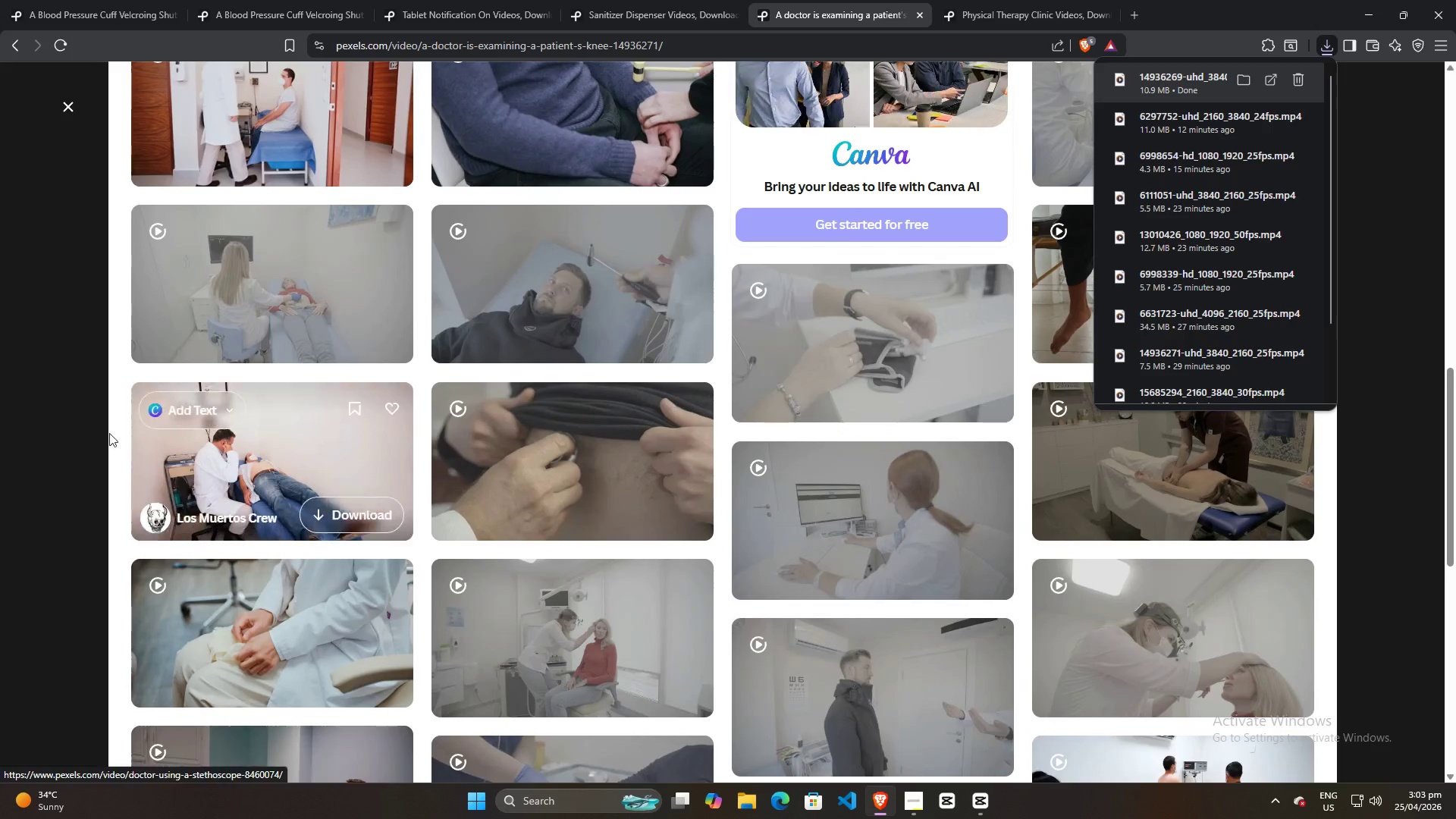 
left_click([76, 430])
 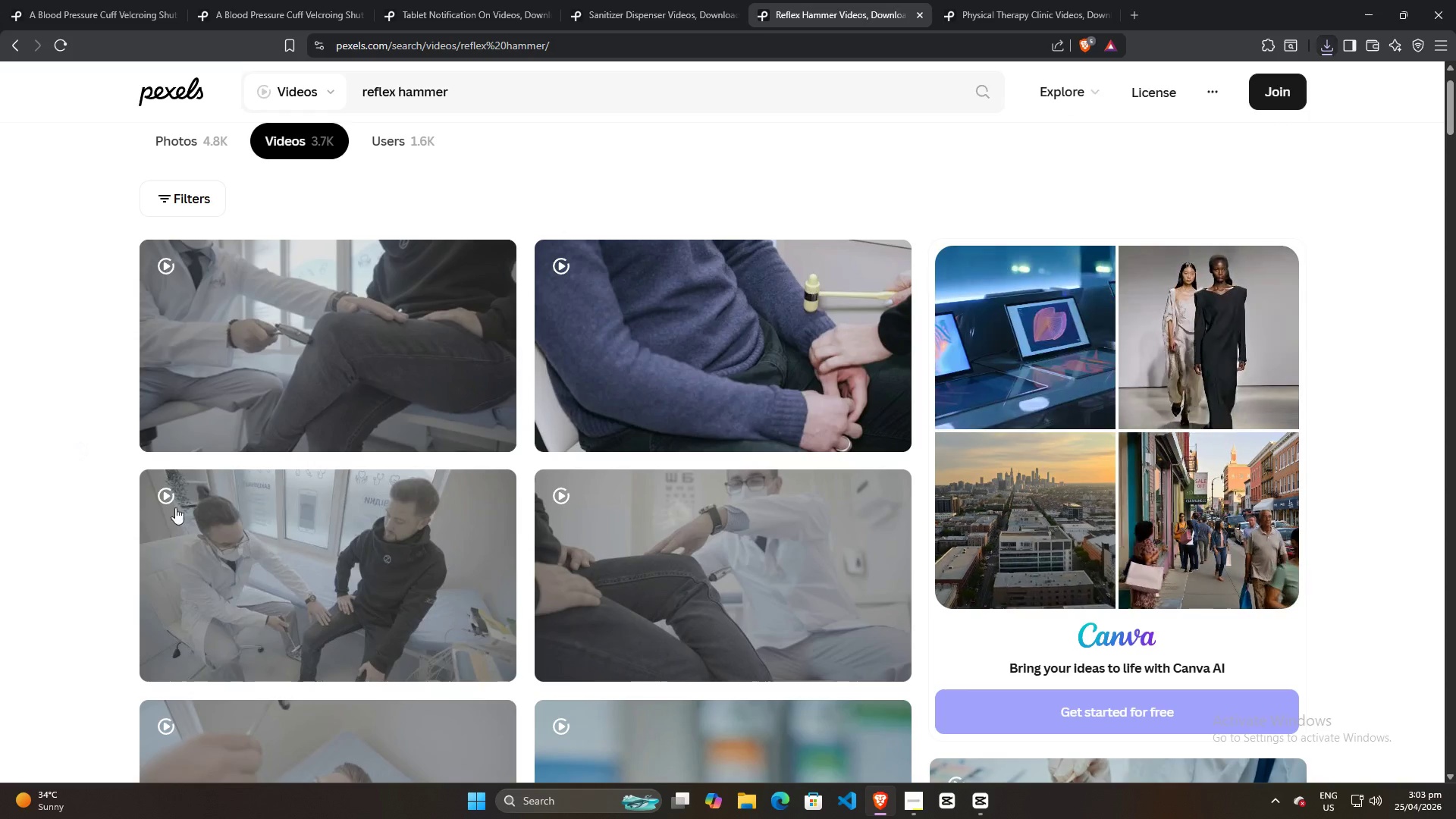 
scroll: coordinate [277, 484], scroll_direction: none, amount: 0.0
 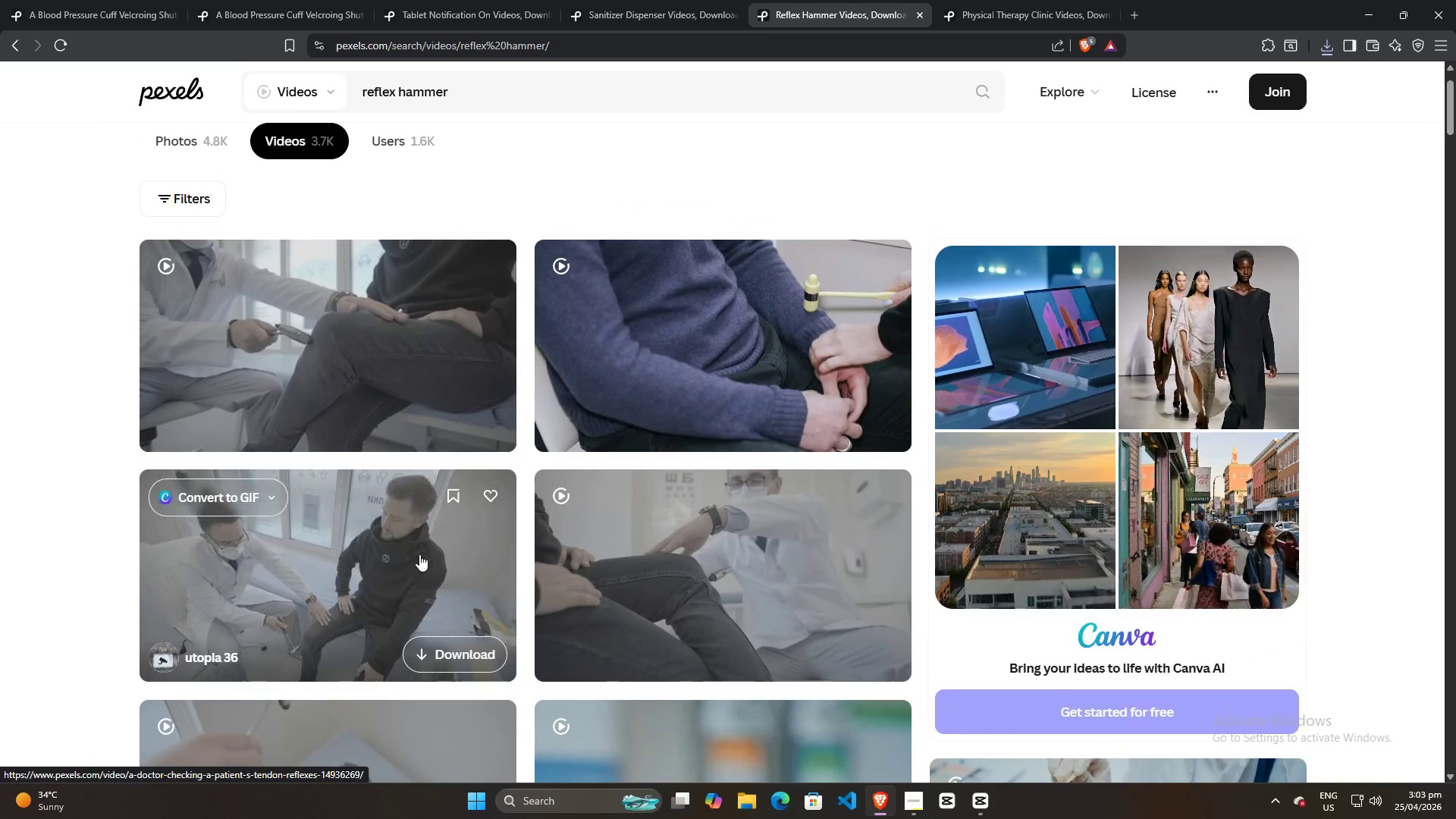 
left_click([461, 653])
 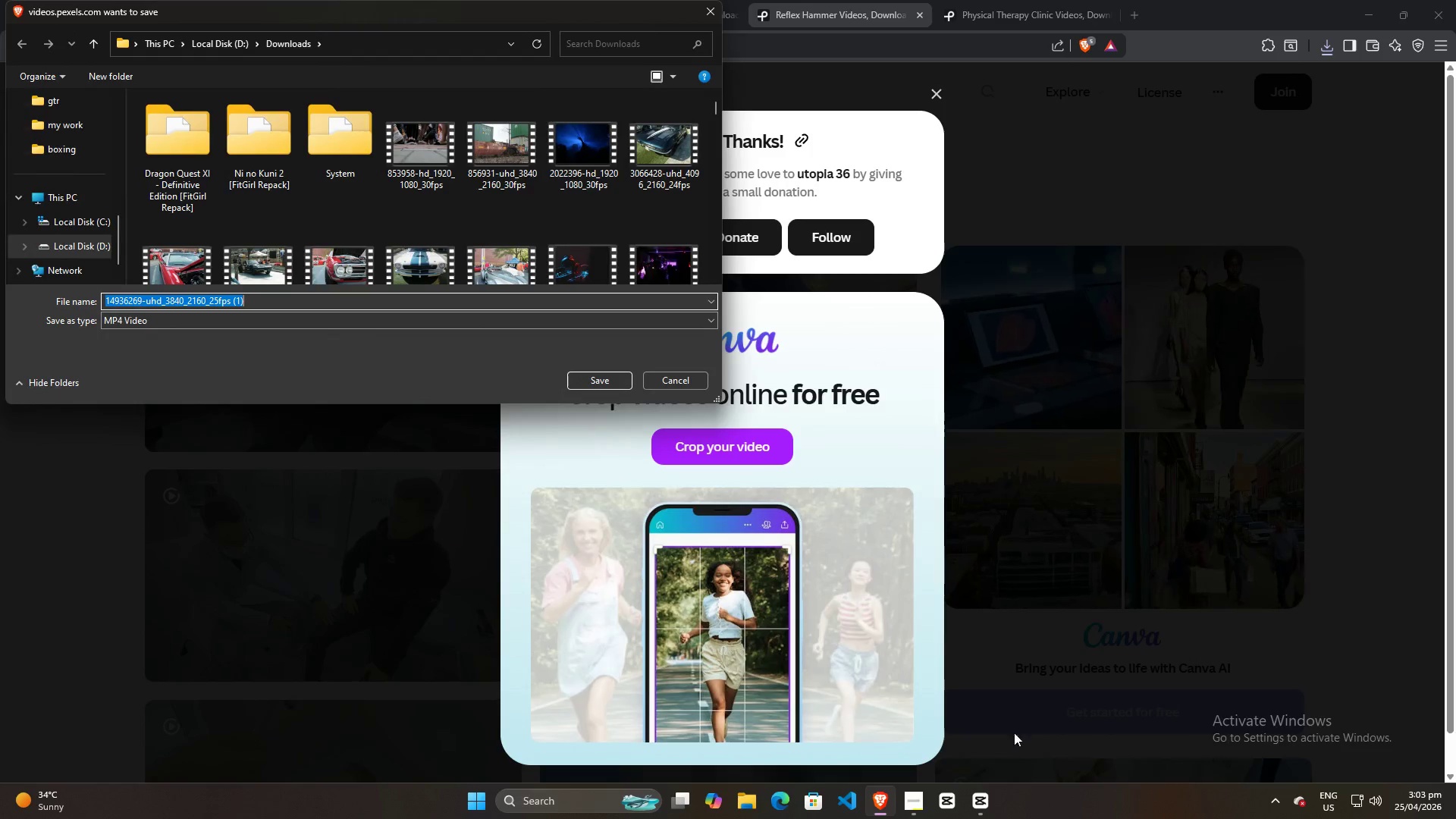 
left_click([973, 800])
 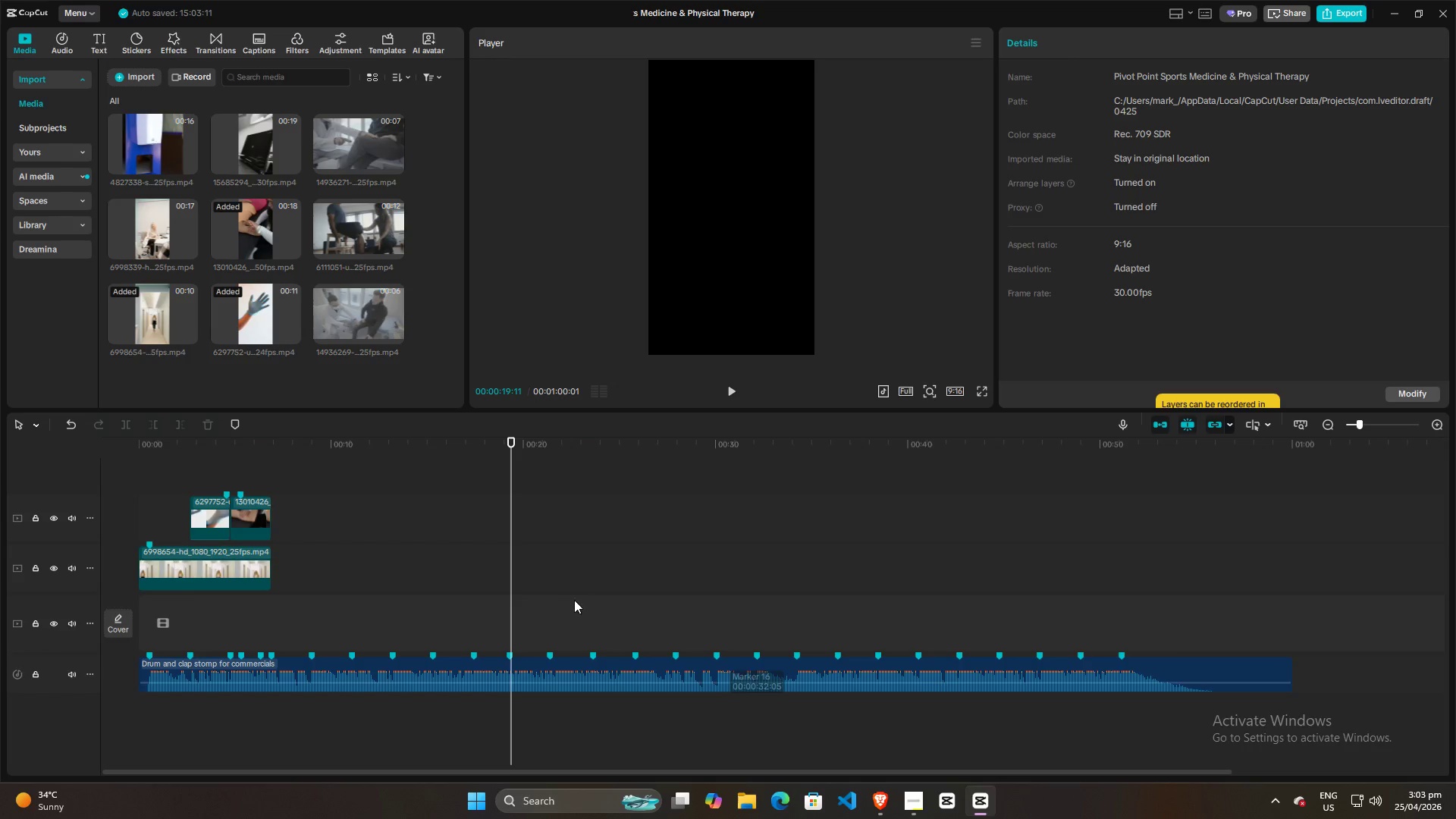 
key(Alt+AltLeft)
 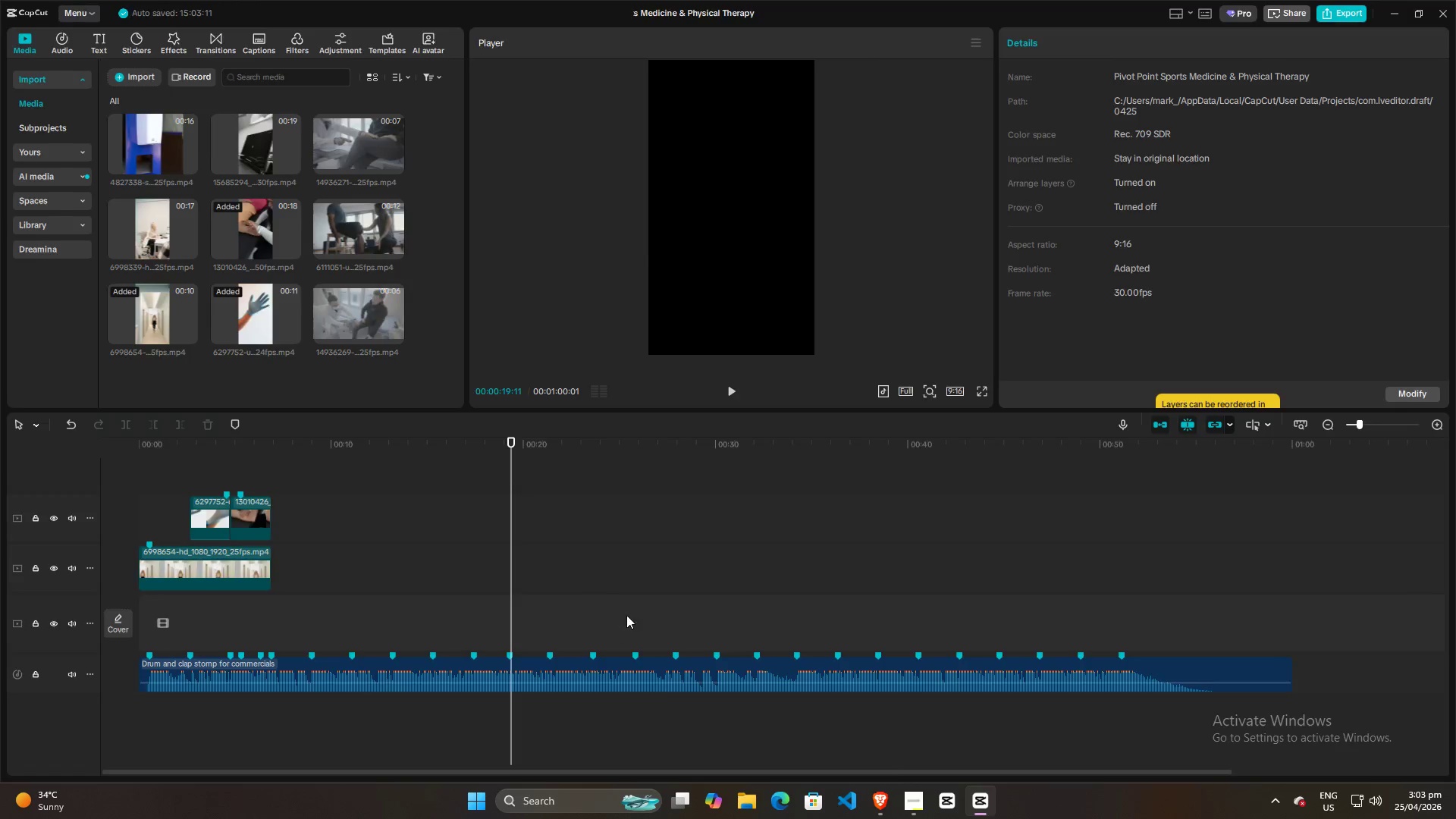 
key(Alt+Tab)
 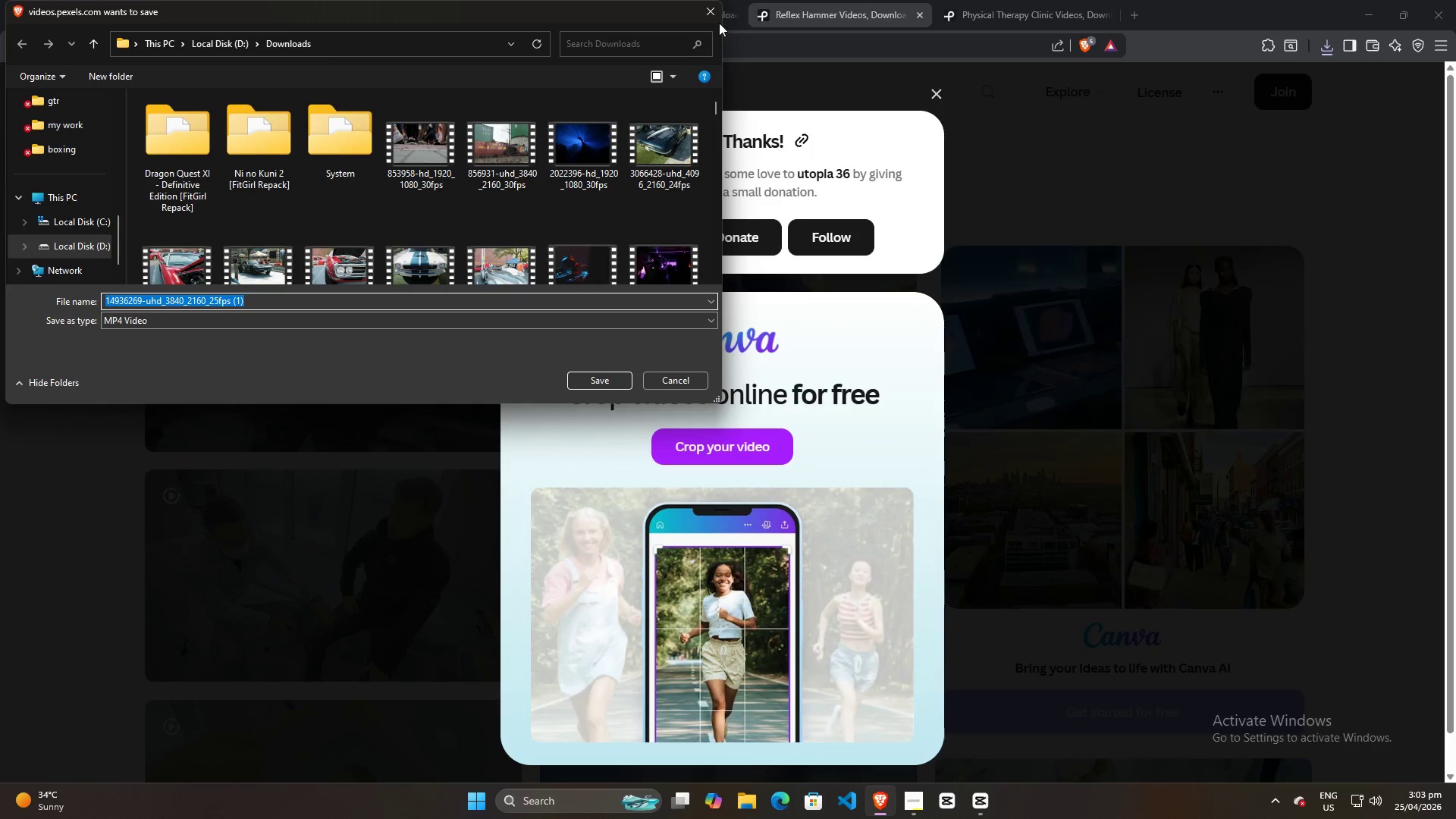 
left_click([717, 16])
 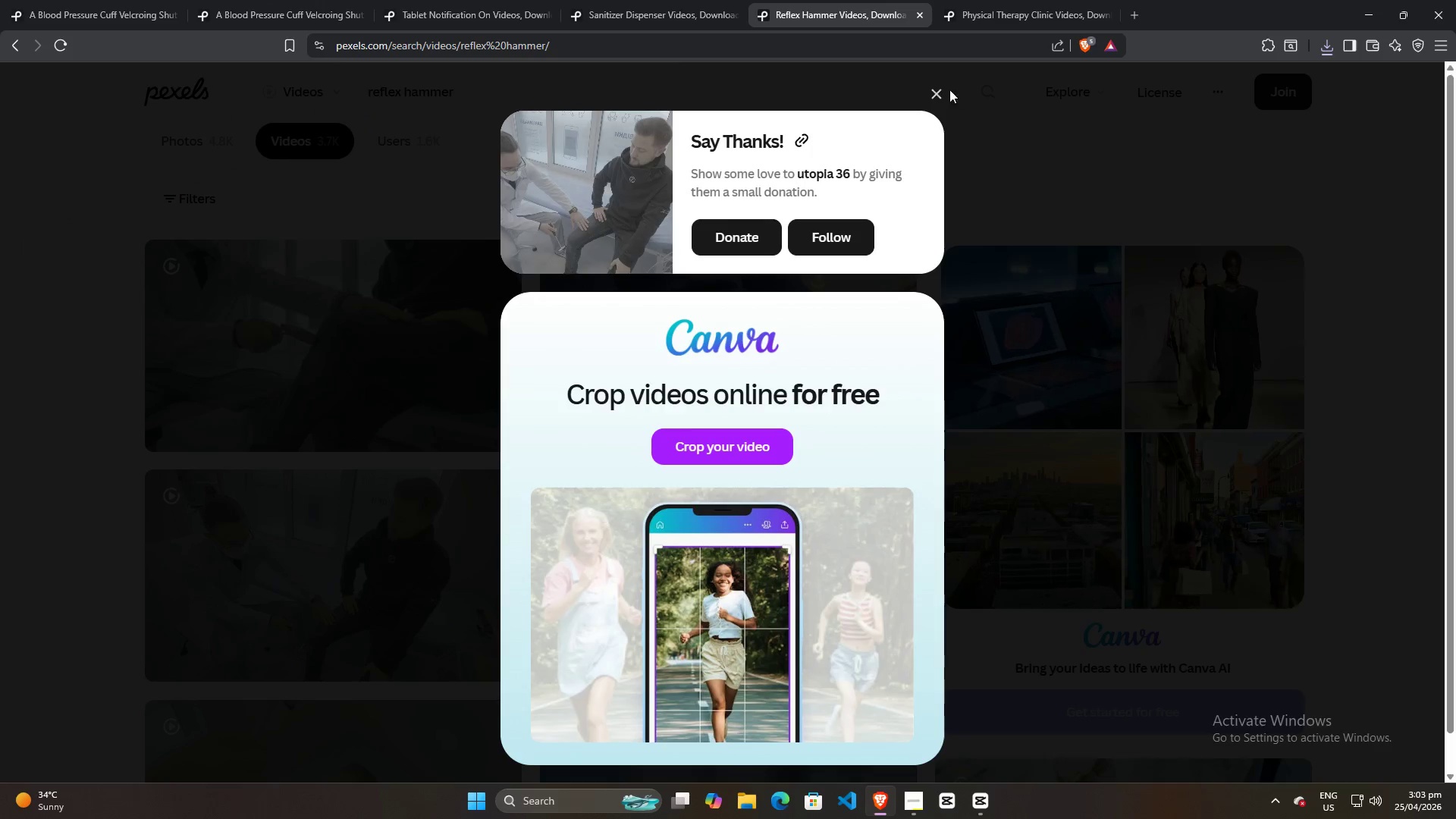 
left_click([937, 93])
 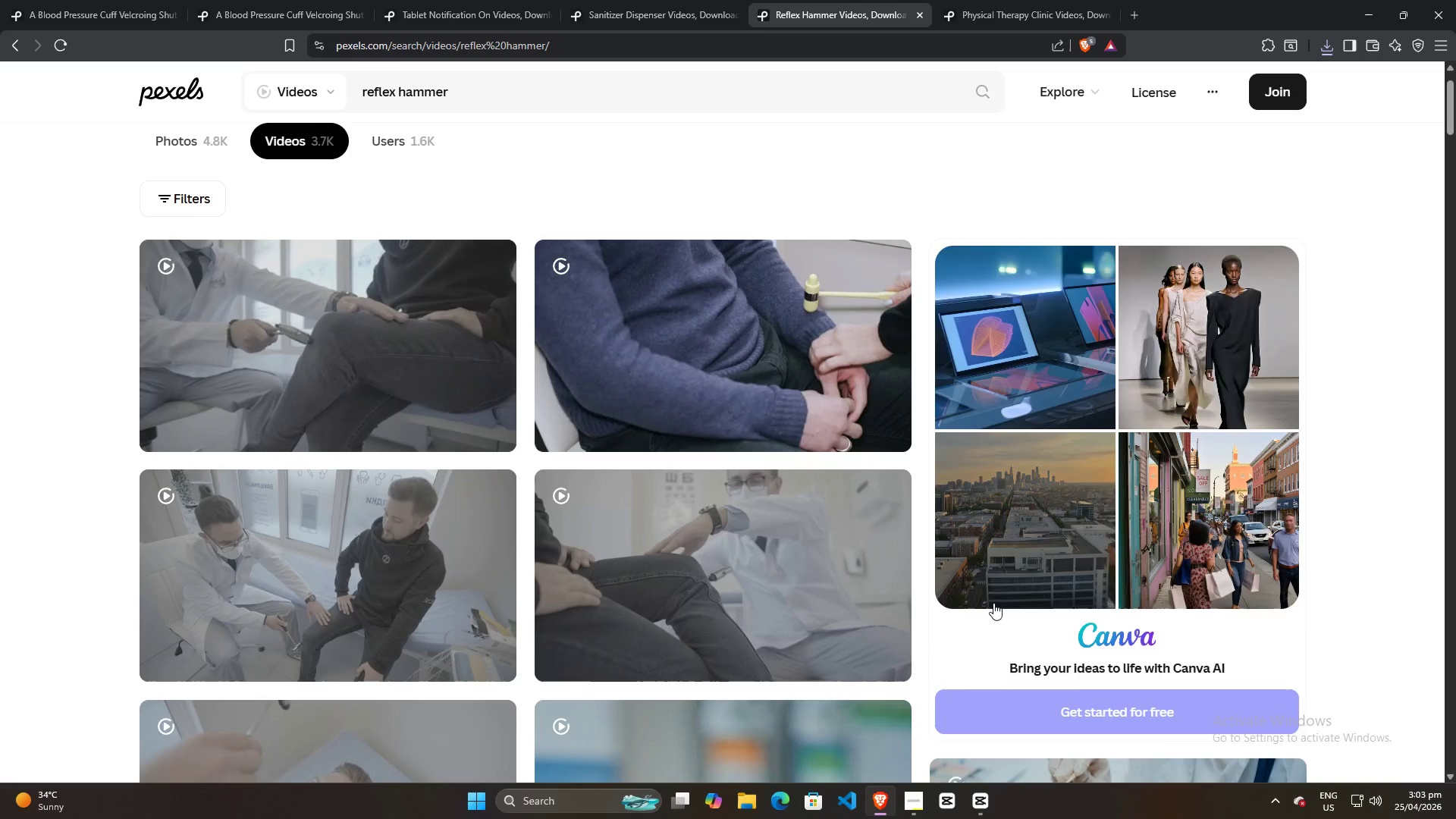 
scroll: coordinate [929, 602], scroll_direction: down, amount: 14.0
 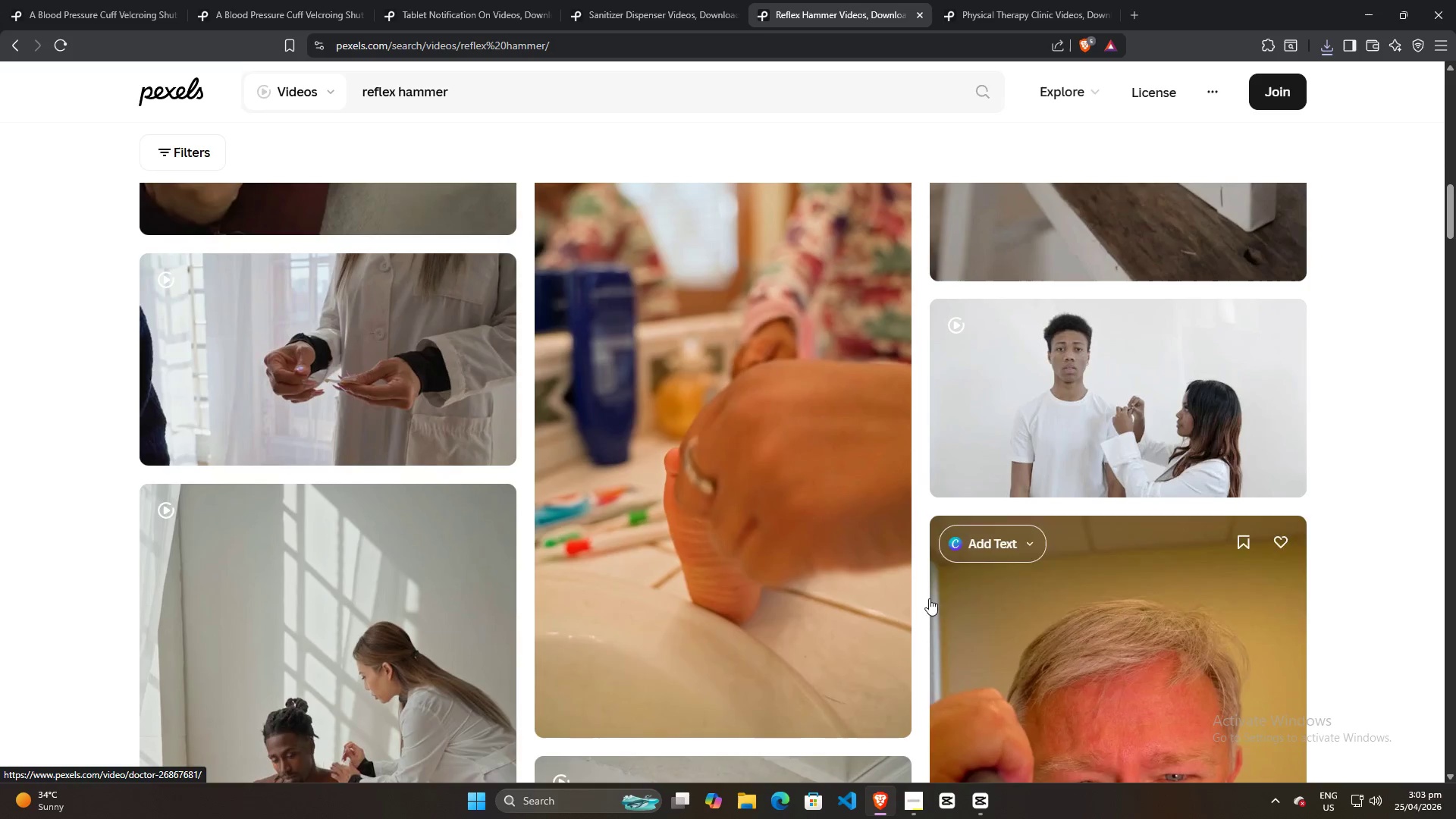 
scroll: coordinate [575, 247], scroll_direction: up, amount: 8.0
 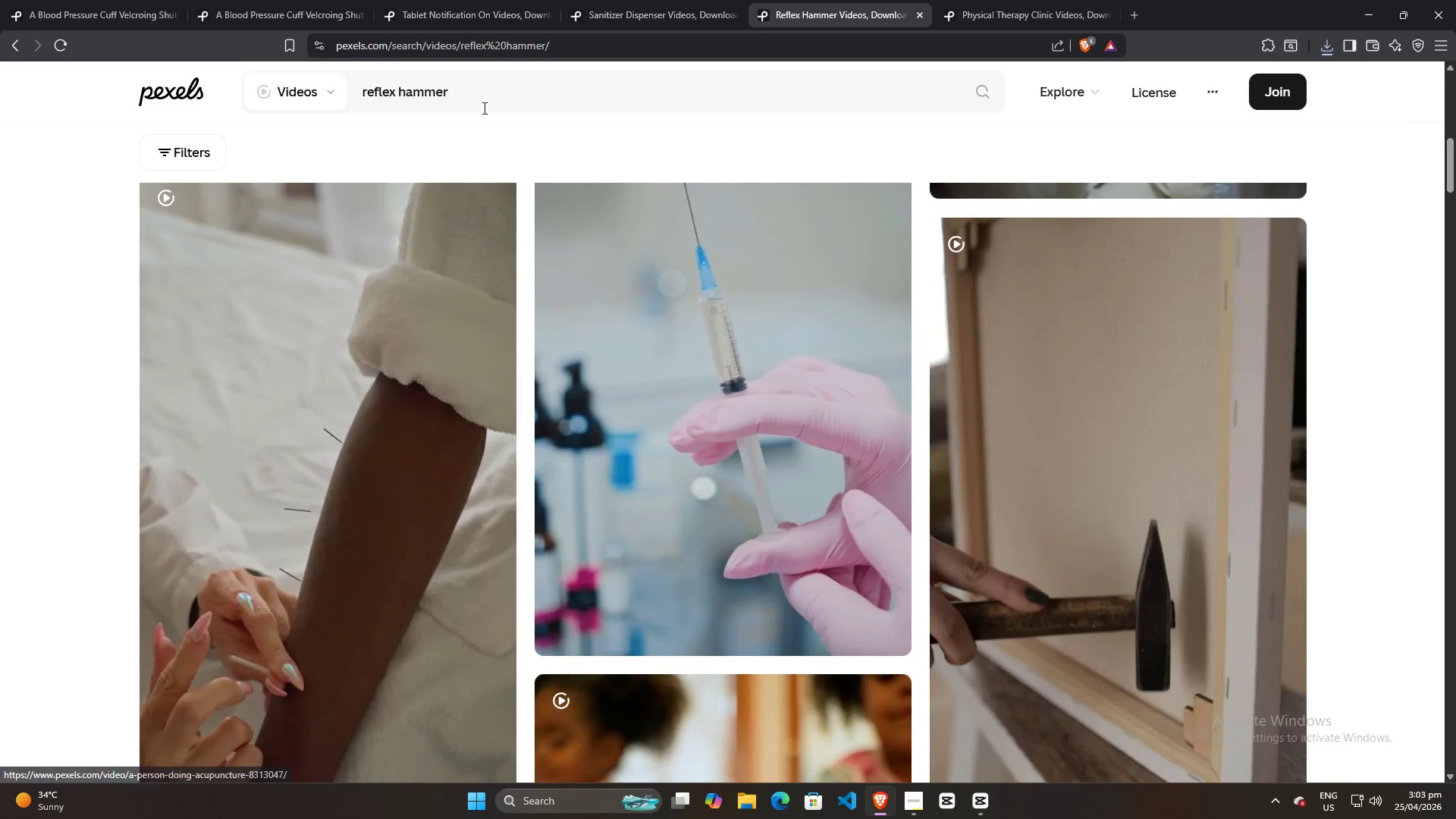 
left_click_drag(start_coordinate=[479, 94], to_coordinate=[149, 39])
 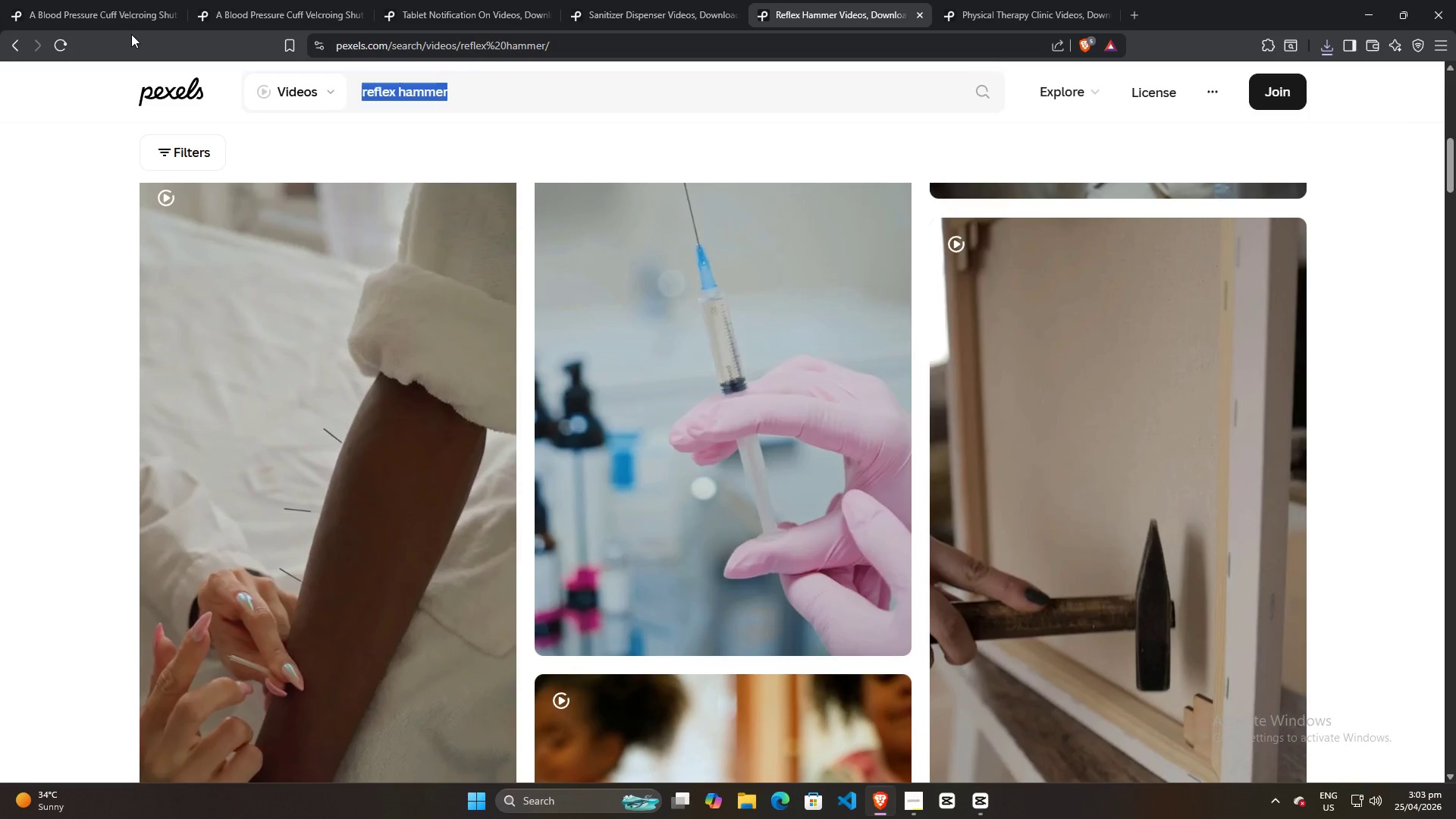 
type(phyusa)
key(Backspace)
key(Backspace)
key(Backspace)
type(isal)
key(Backspace)
key(Backspace)
type(cal )
key(Backspace)
key(Backspace)
key(Backspace)
key(Backspace)
key(Backspace)
key(Backspace)
type(sical therapy\)
key(Backspace)
 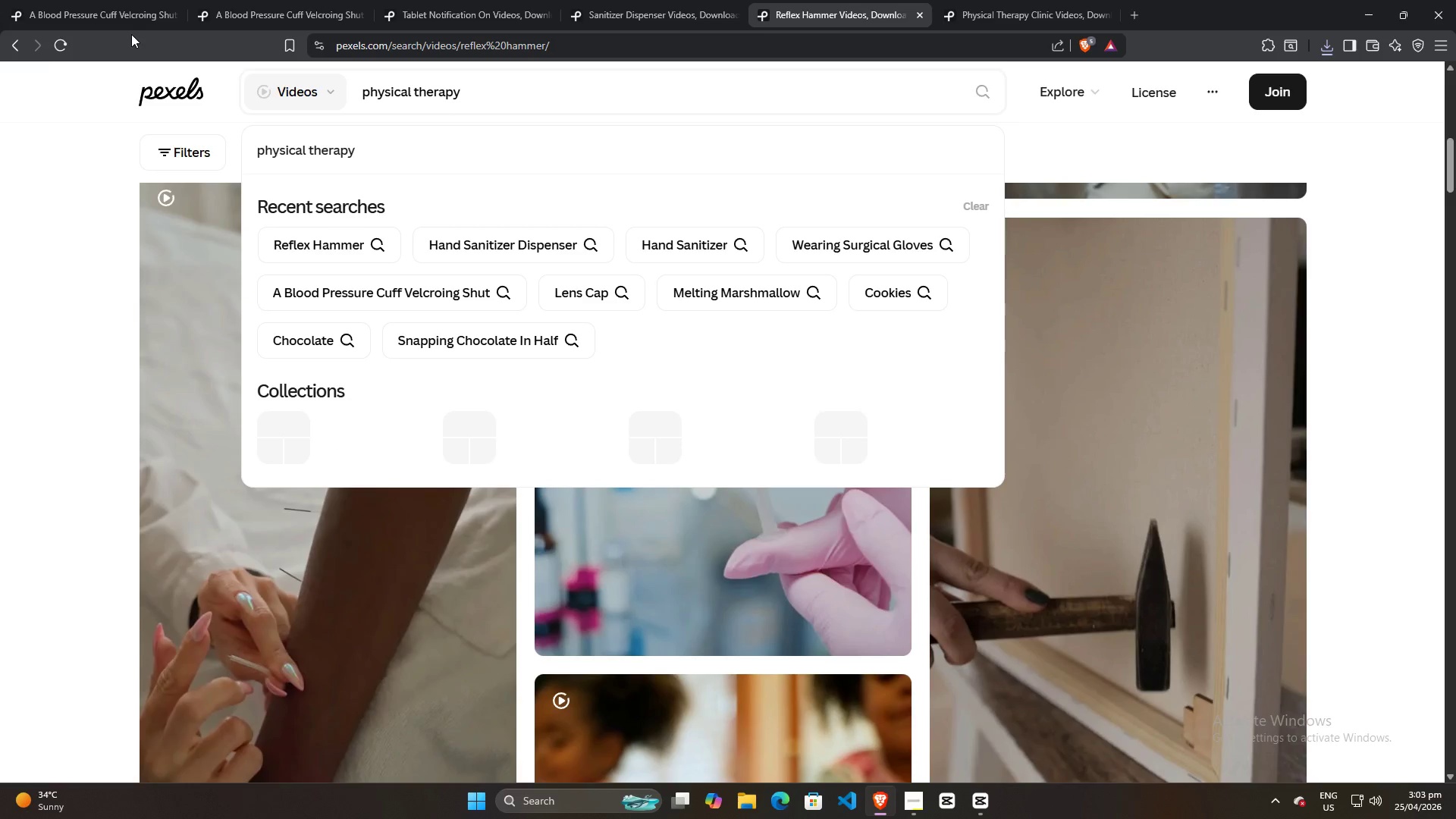 
key(Enter)
 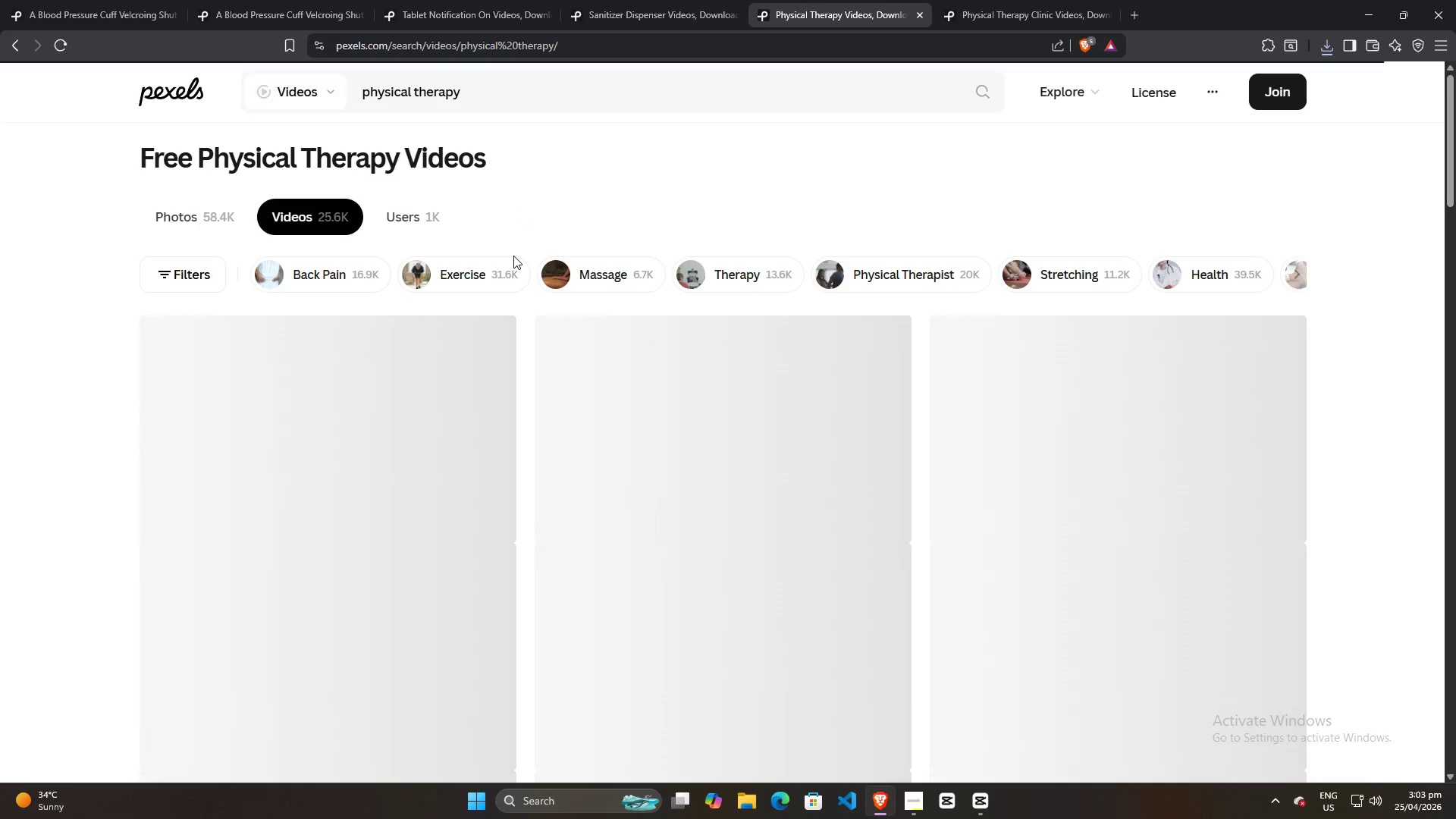 
scroll: coordinate [613, 497], scroll_direction: down, amount: 48.0
 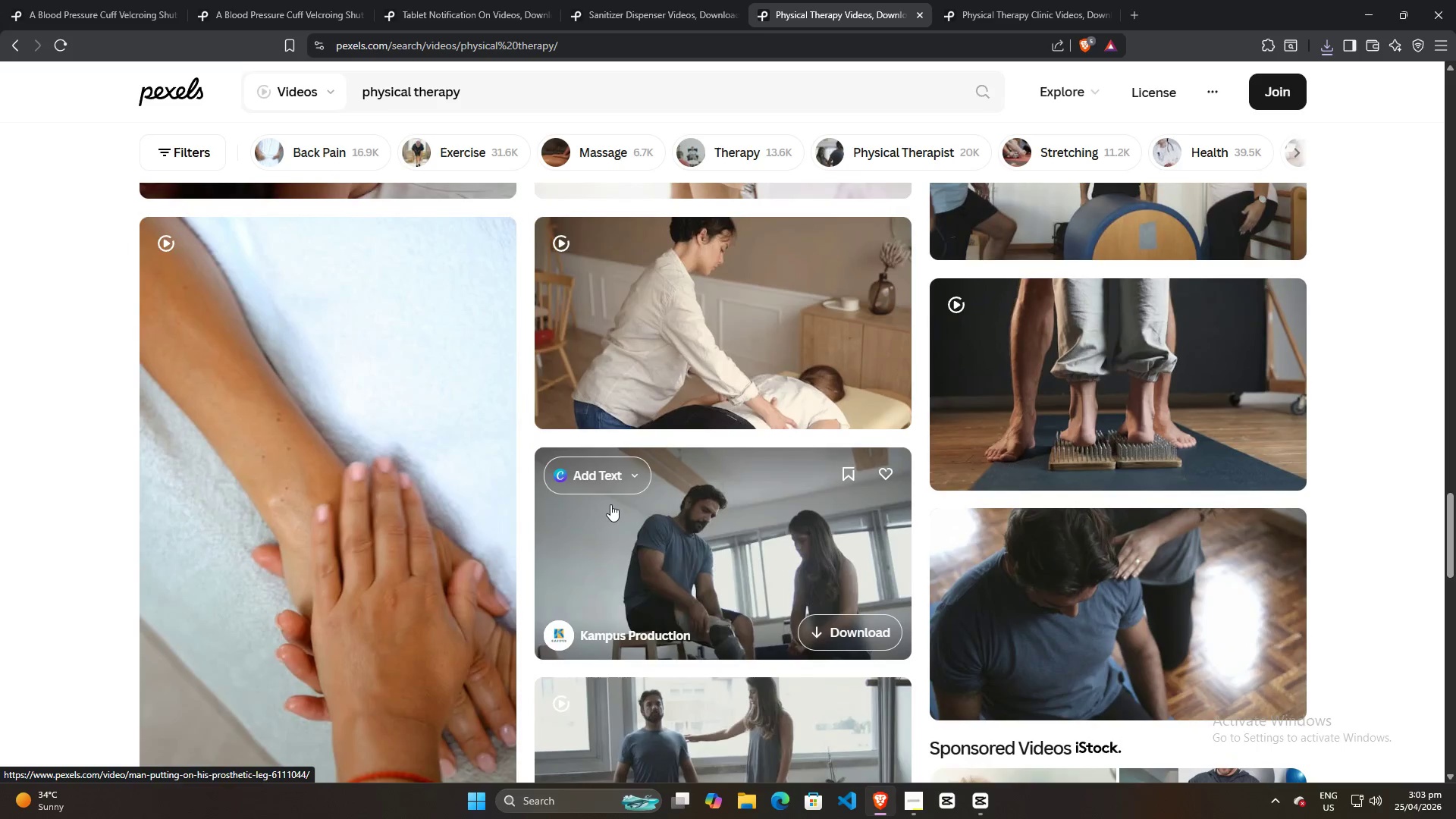 
scroll: coordinate [552, 485], scroll_direction: down, amount: 48.0
 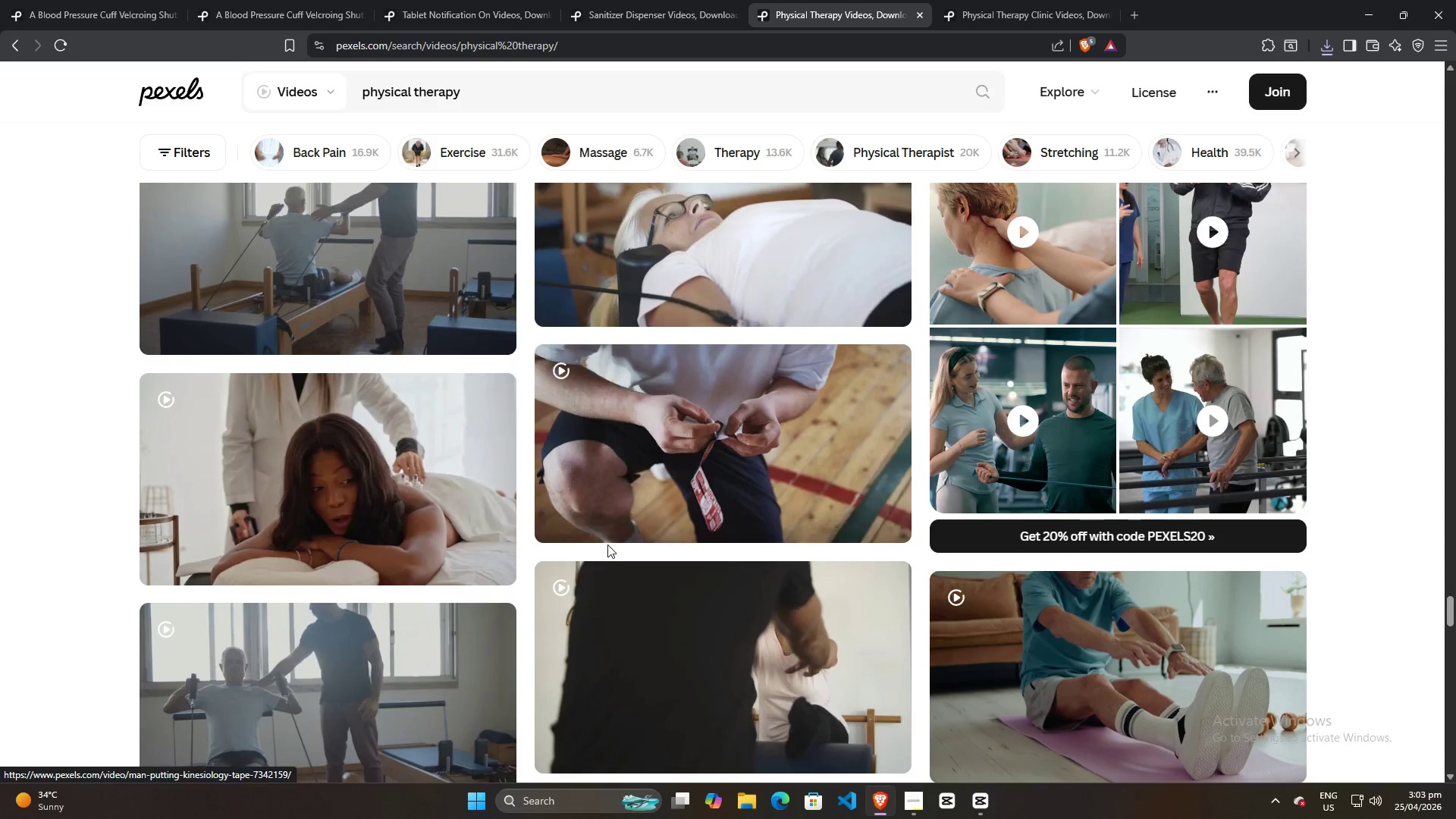 
scroll: coordinate [607, 495], scroll_direction: down, amount: 15.0
 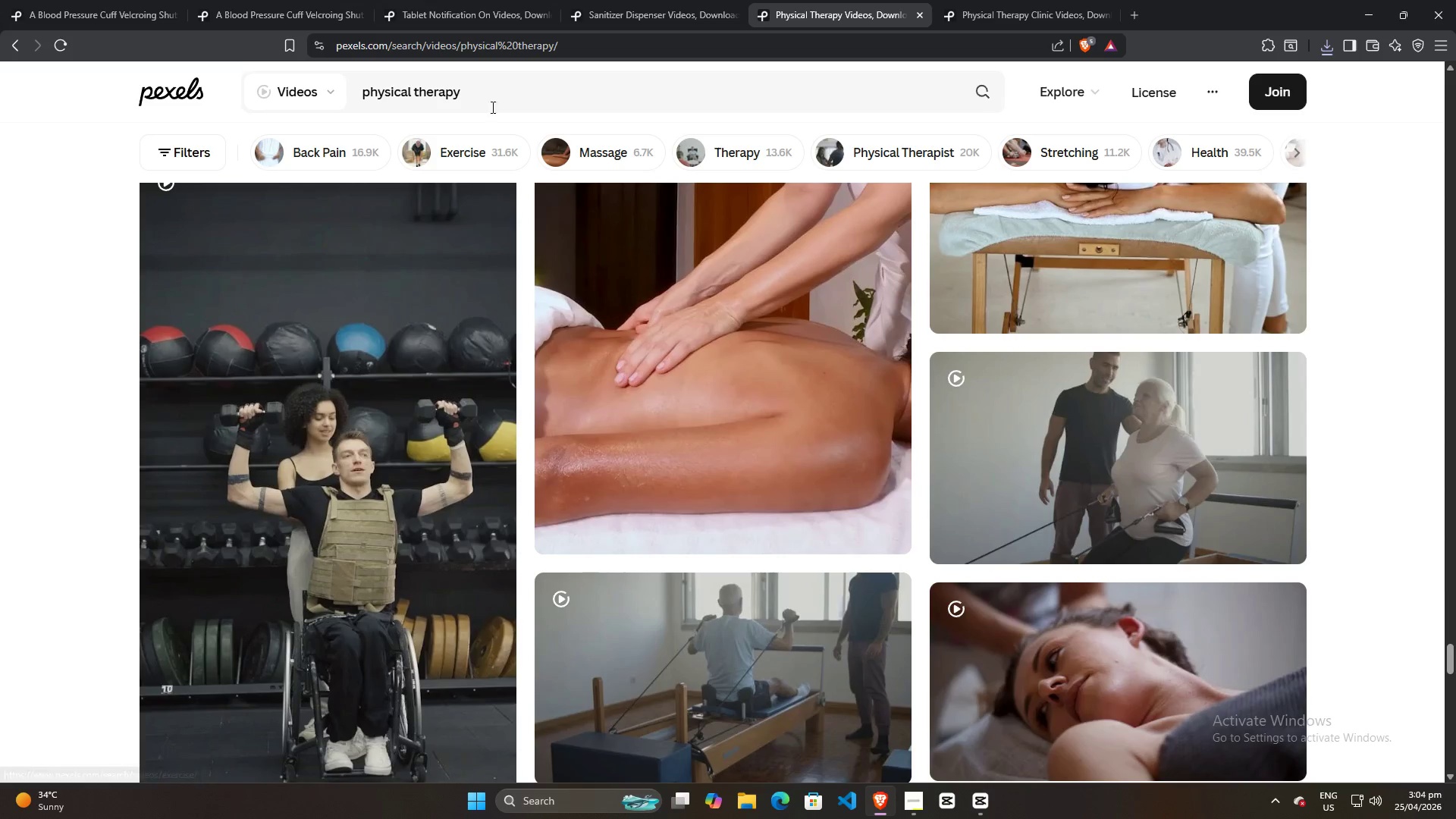 
left_click([502, 97])
 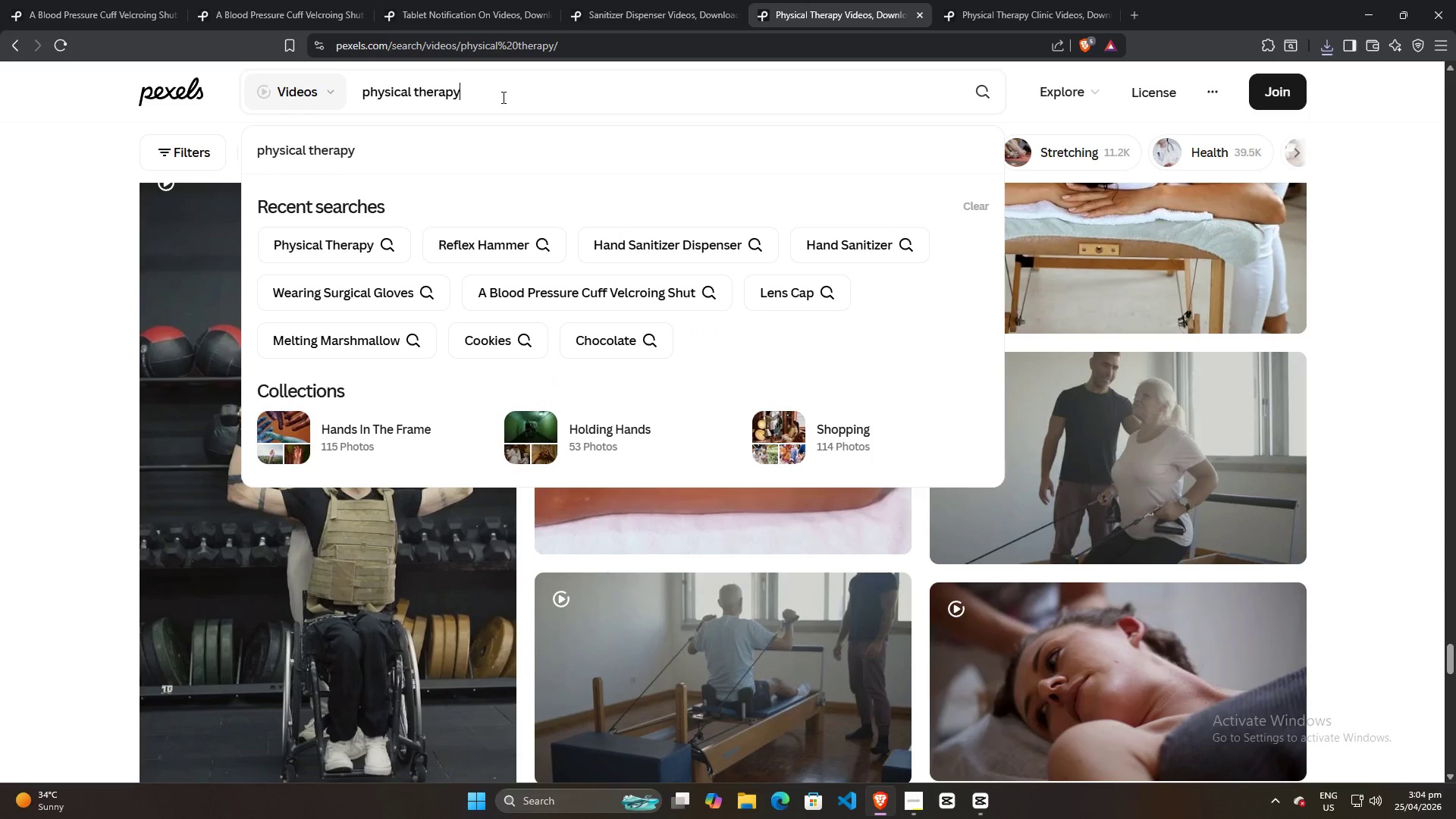 
type( clinic)
 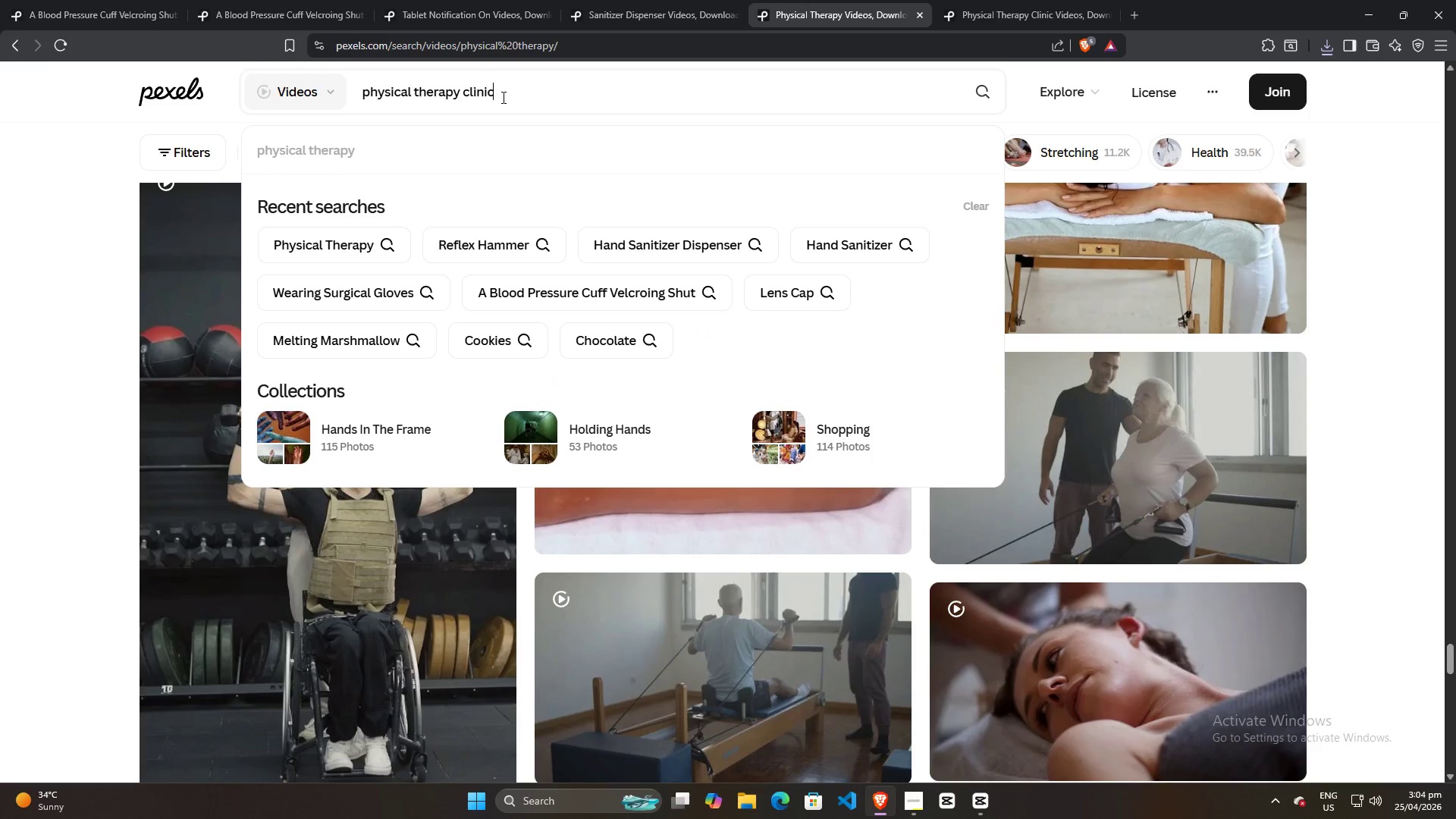 
key(Enter)
 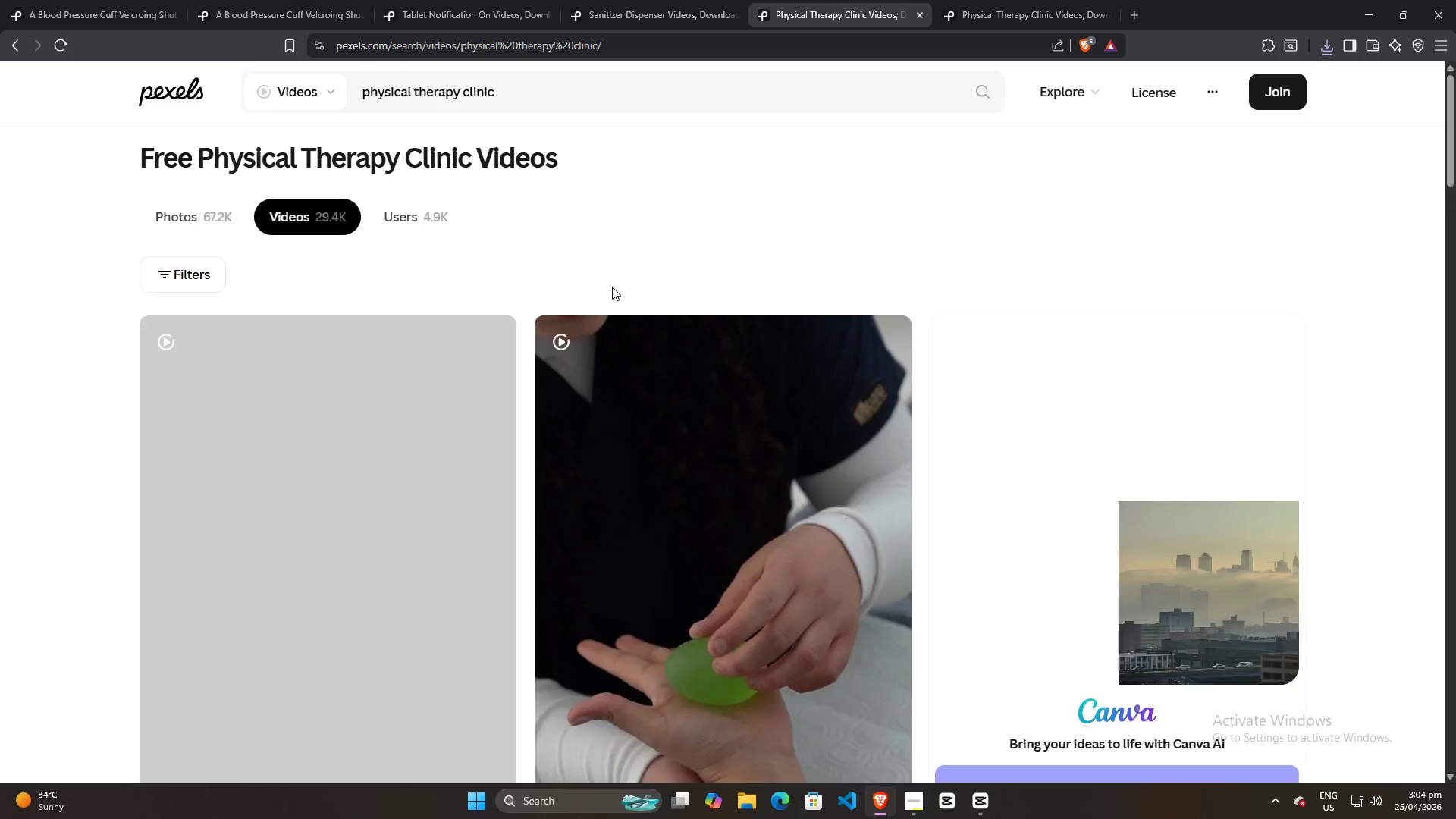 
scroll: coordinate [645, 359], scroll_direction: down, amount: 2.0
 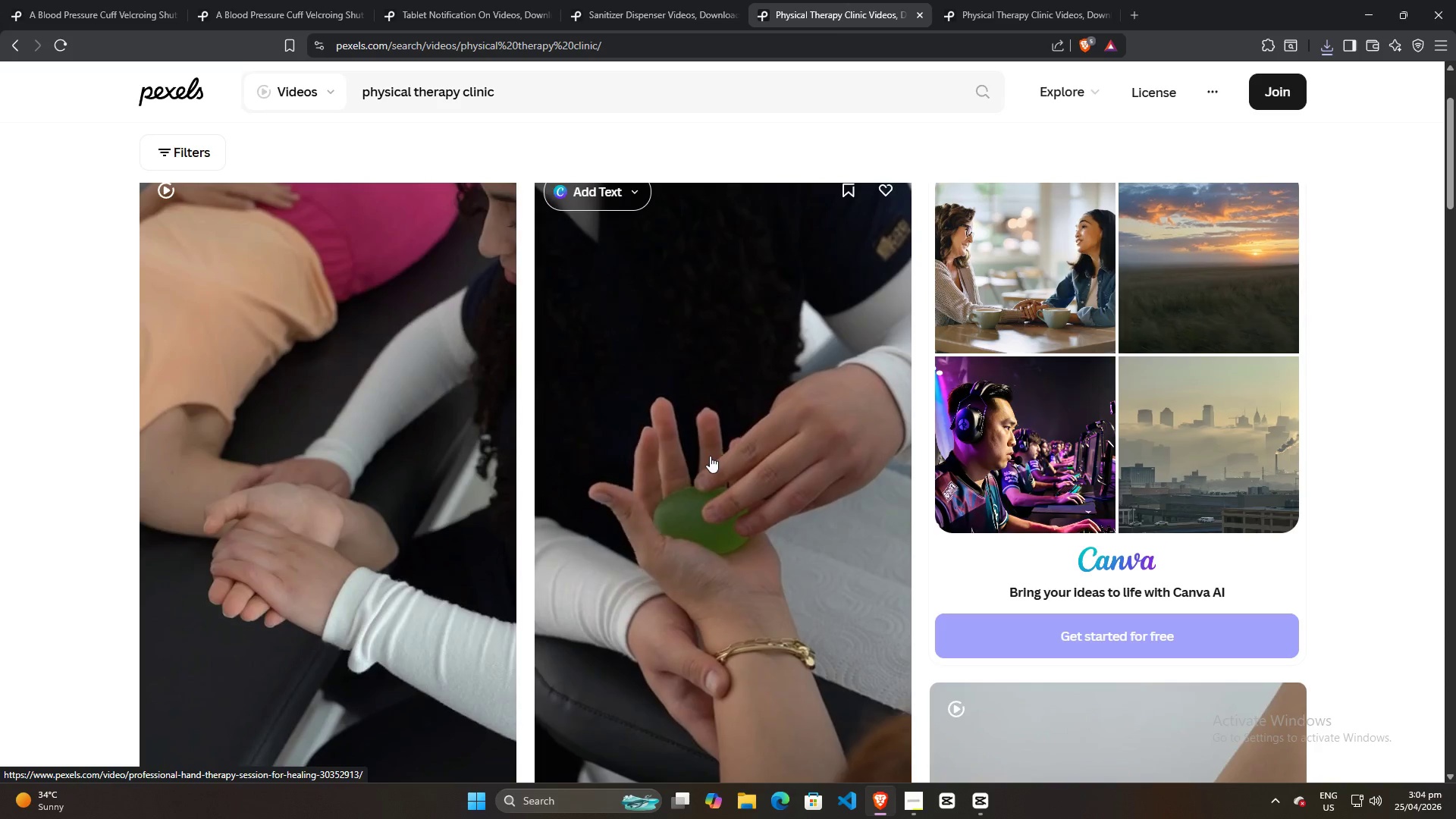 
wait(8.93)
 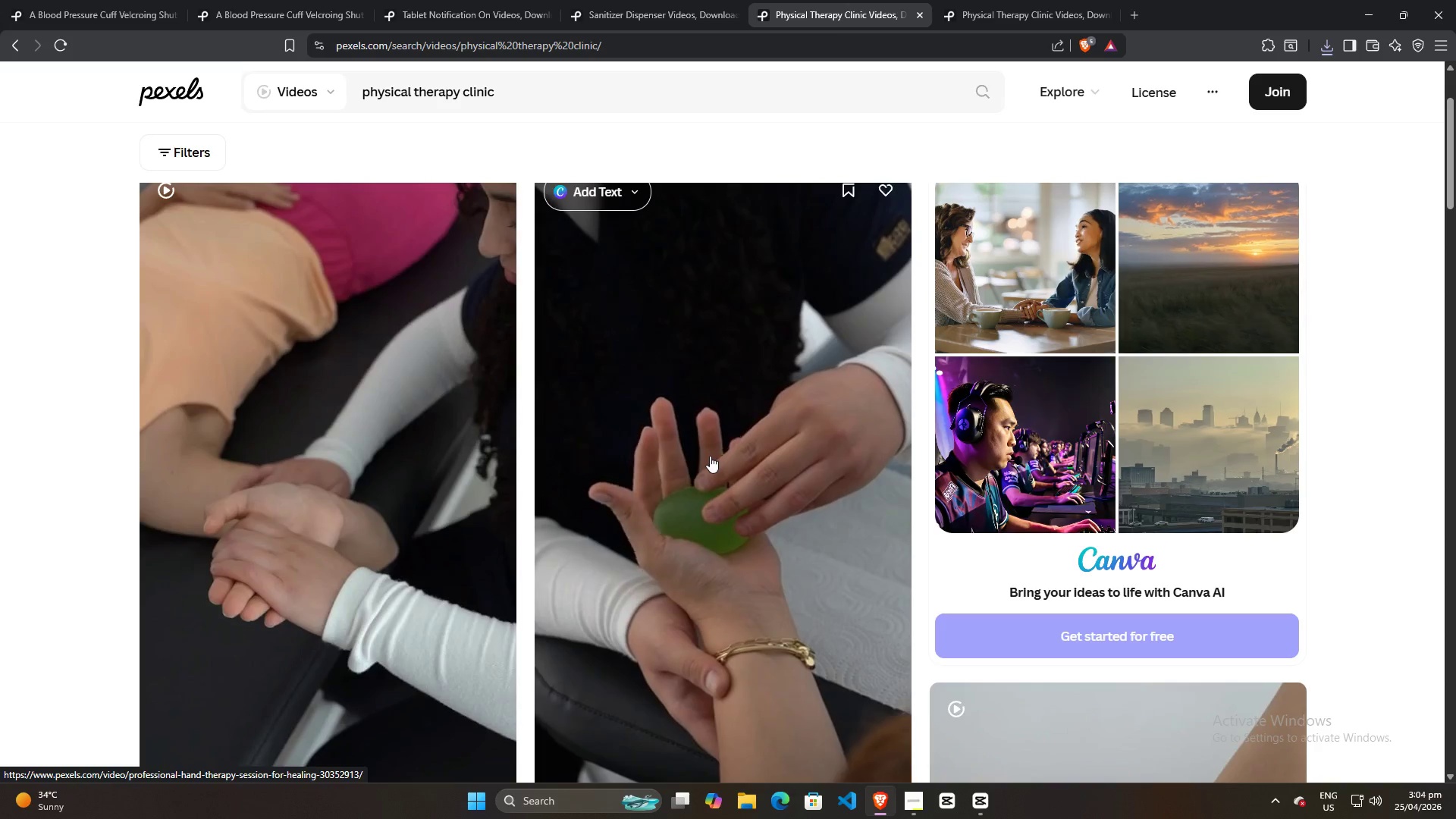 
scroll: coordinate [759, 585], scroll_direction: down, amount: 26.0
 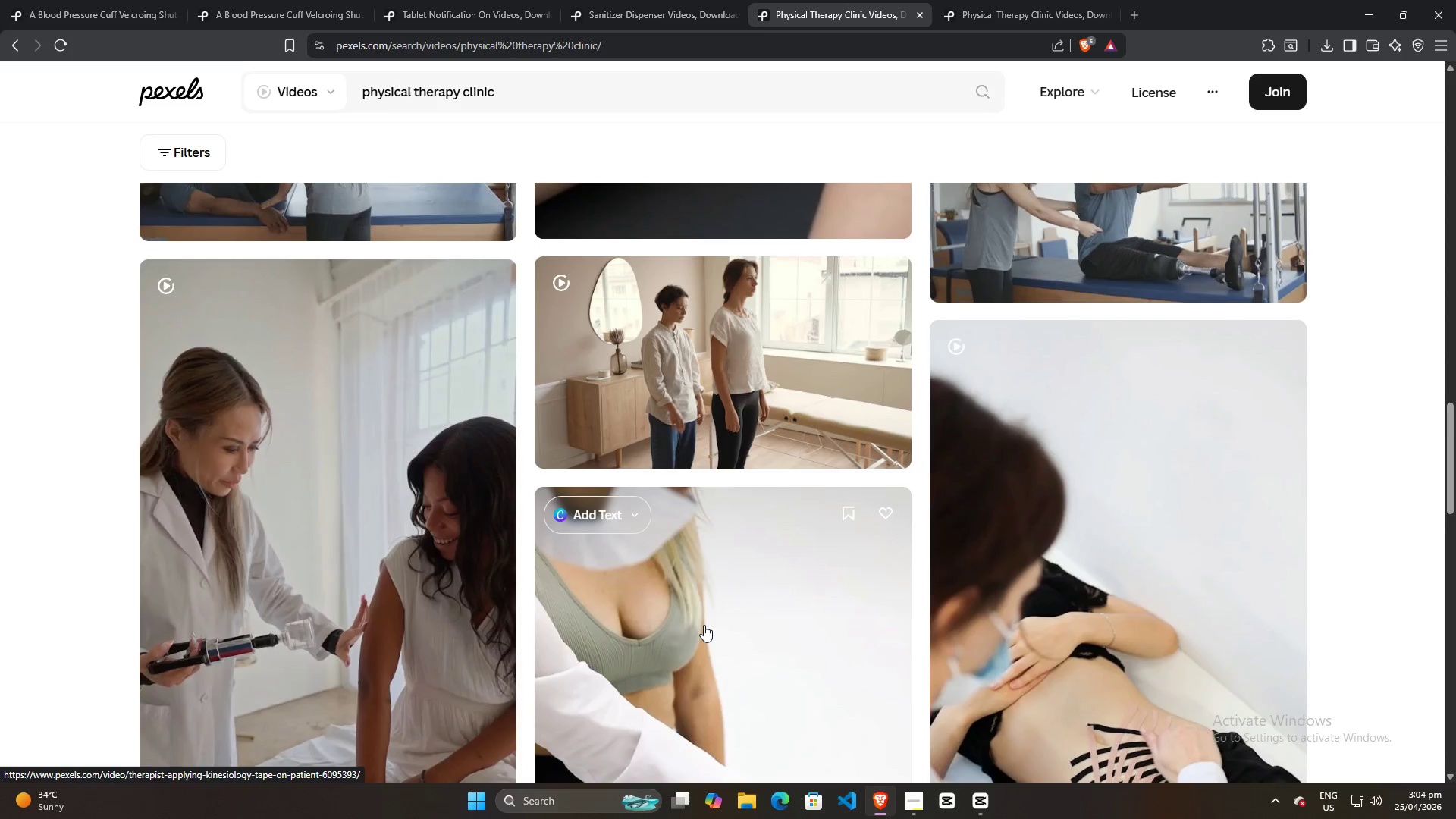 
scroll: coordinate [704, 625], scroll_direction: down, amount: 6.0
 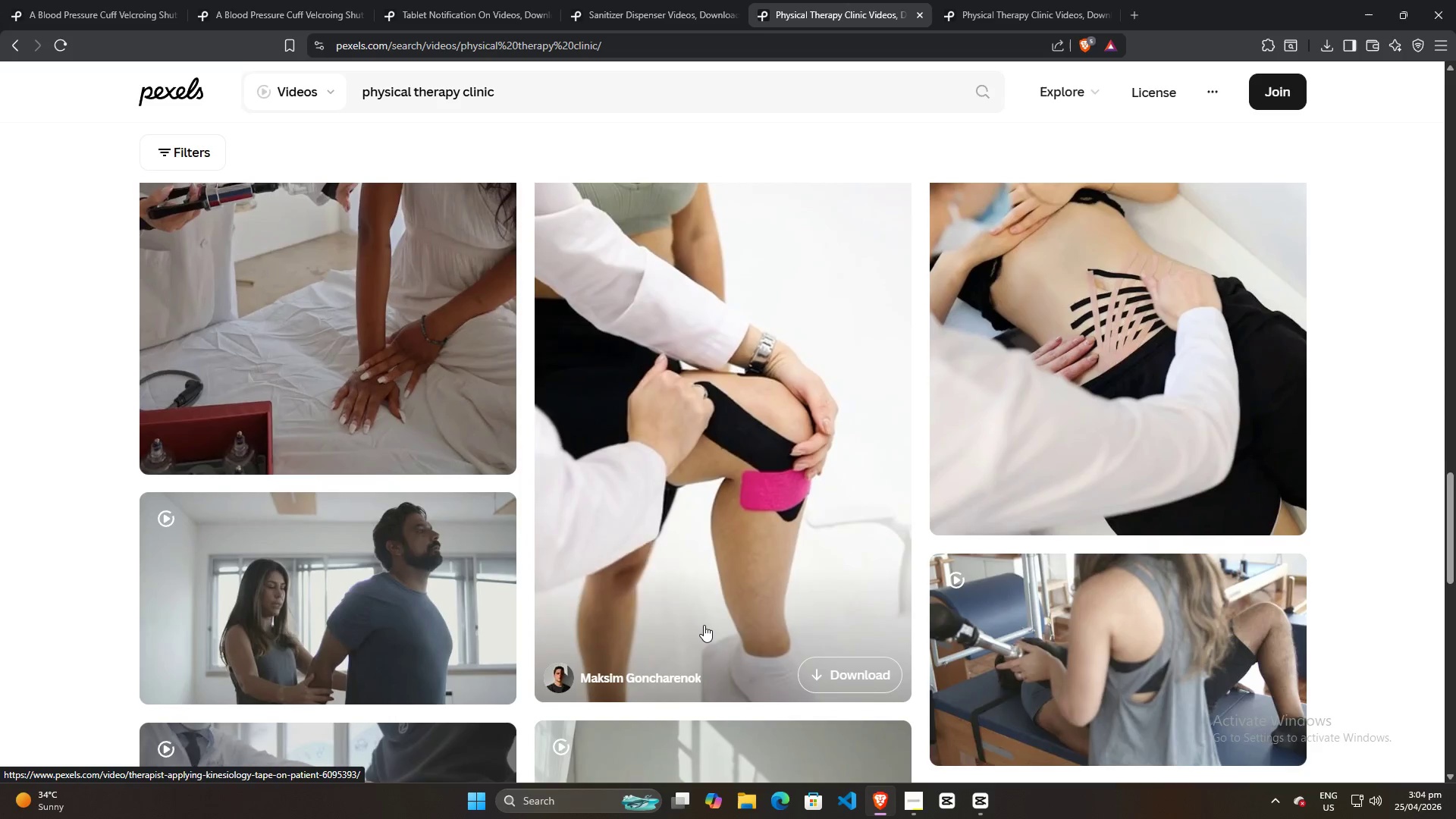 
scroll: coordinate [704, 625], scroll_direction: up, amount: 2.0
 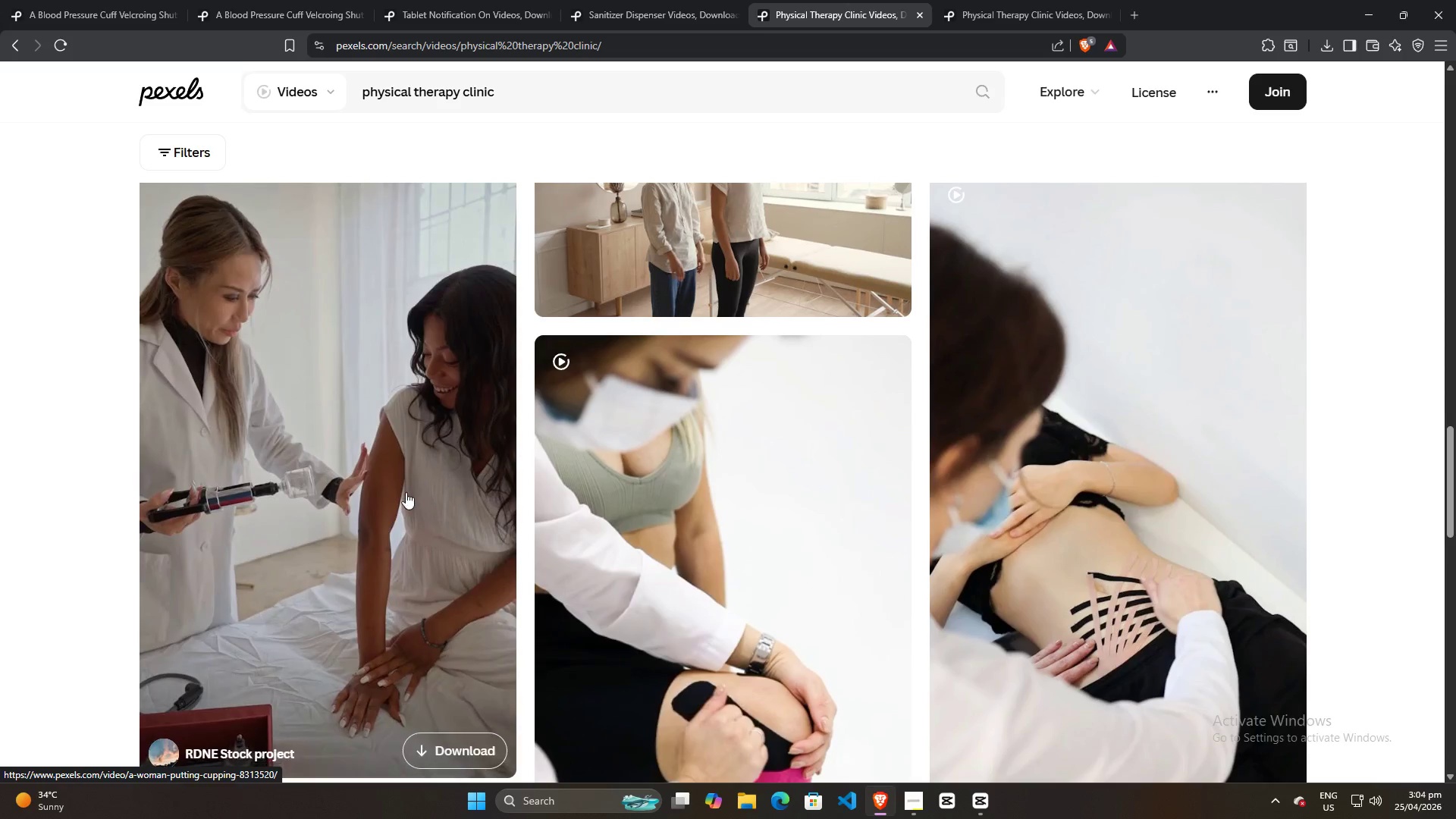 
scroll: coordinate [396, 531], scroll_direction: down, amount: 37.0
 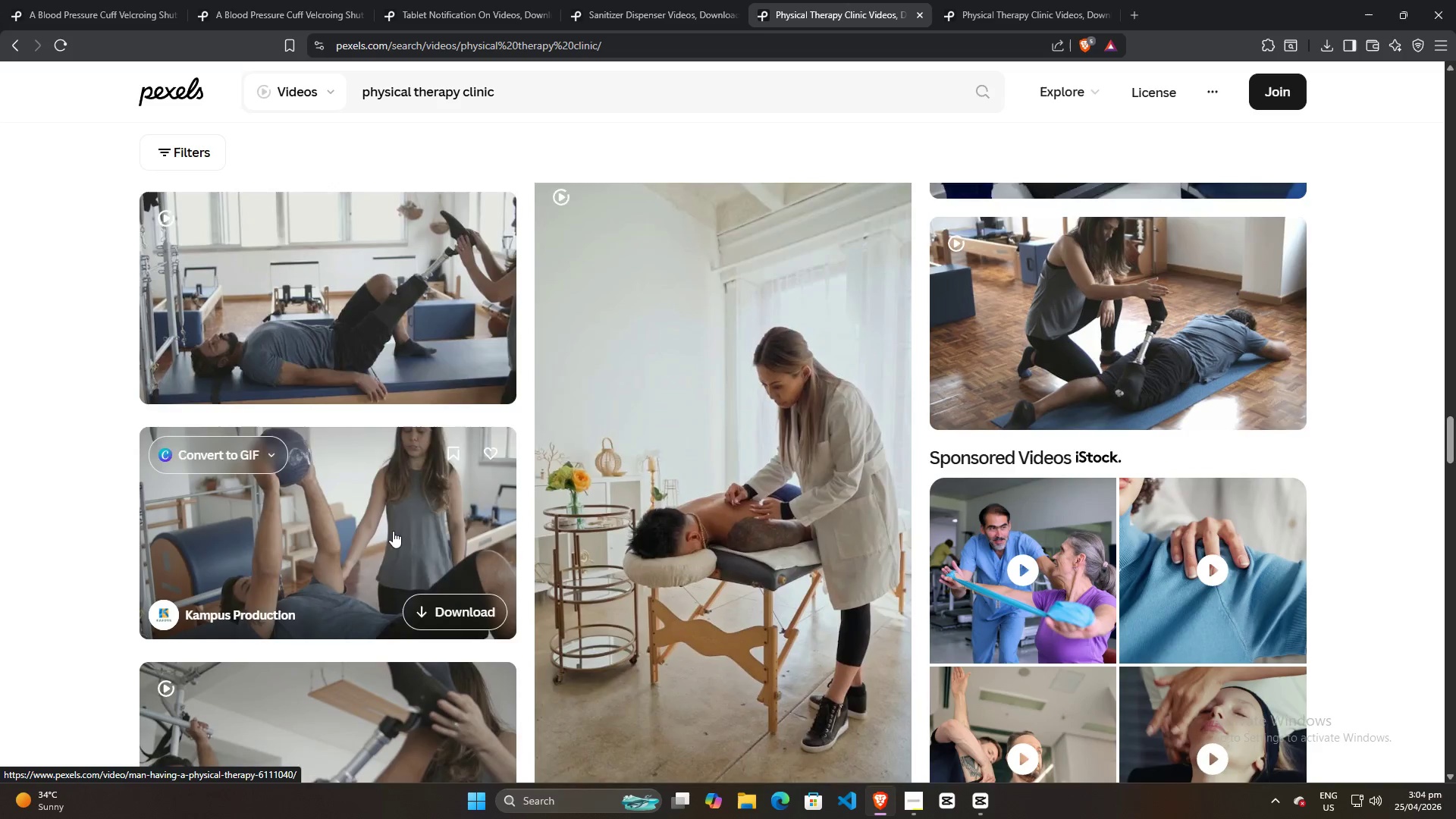 
mouse_move([410, 522])
 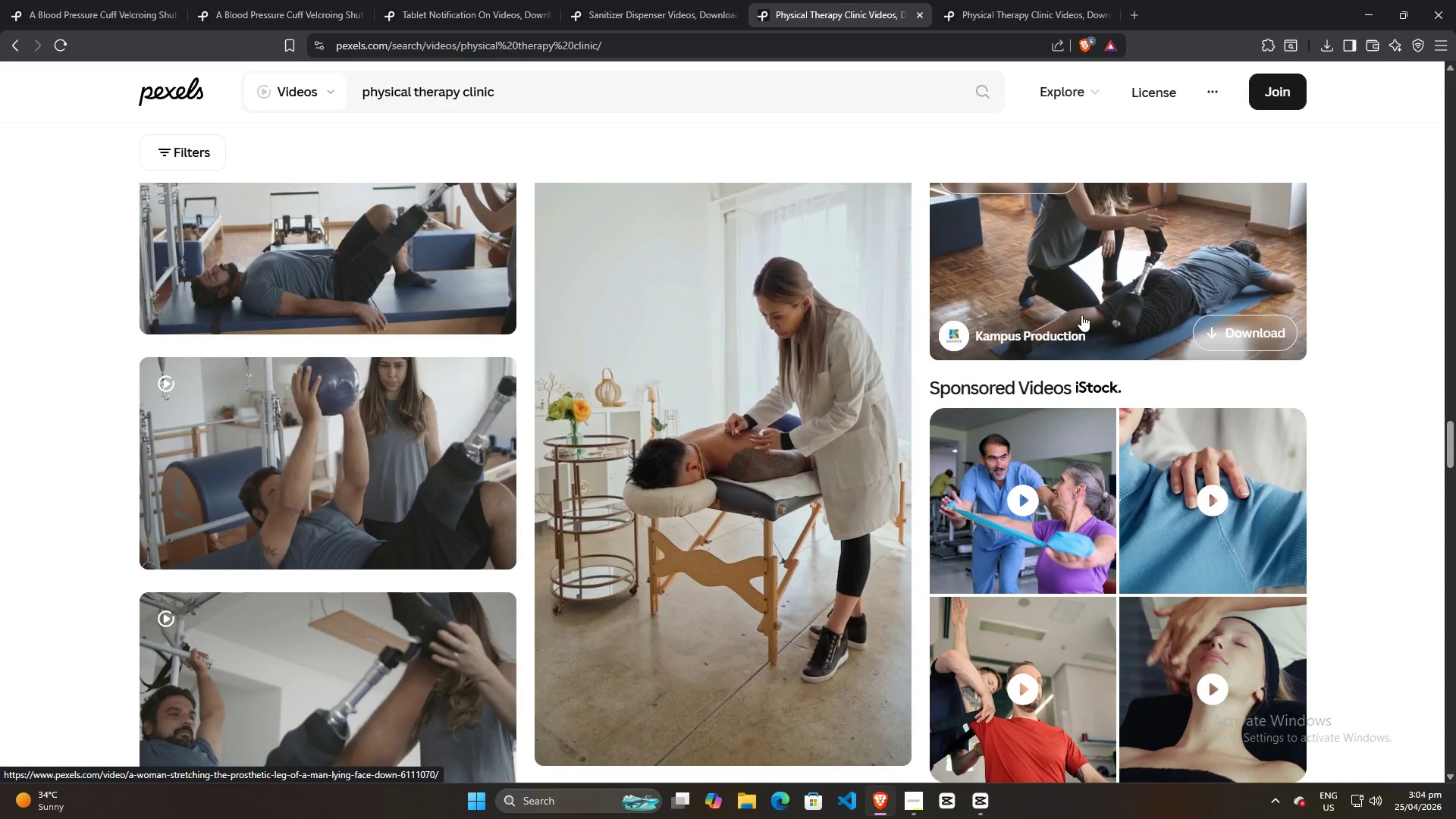 
wait(5.52)
 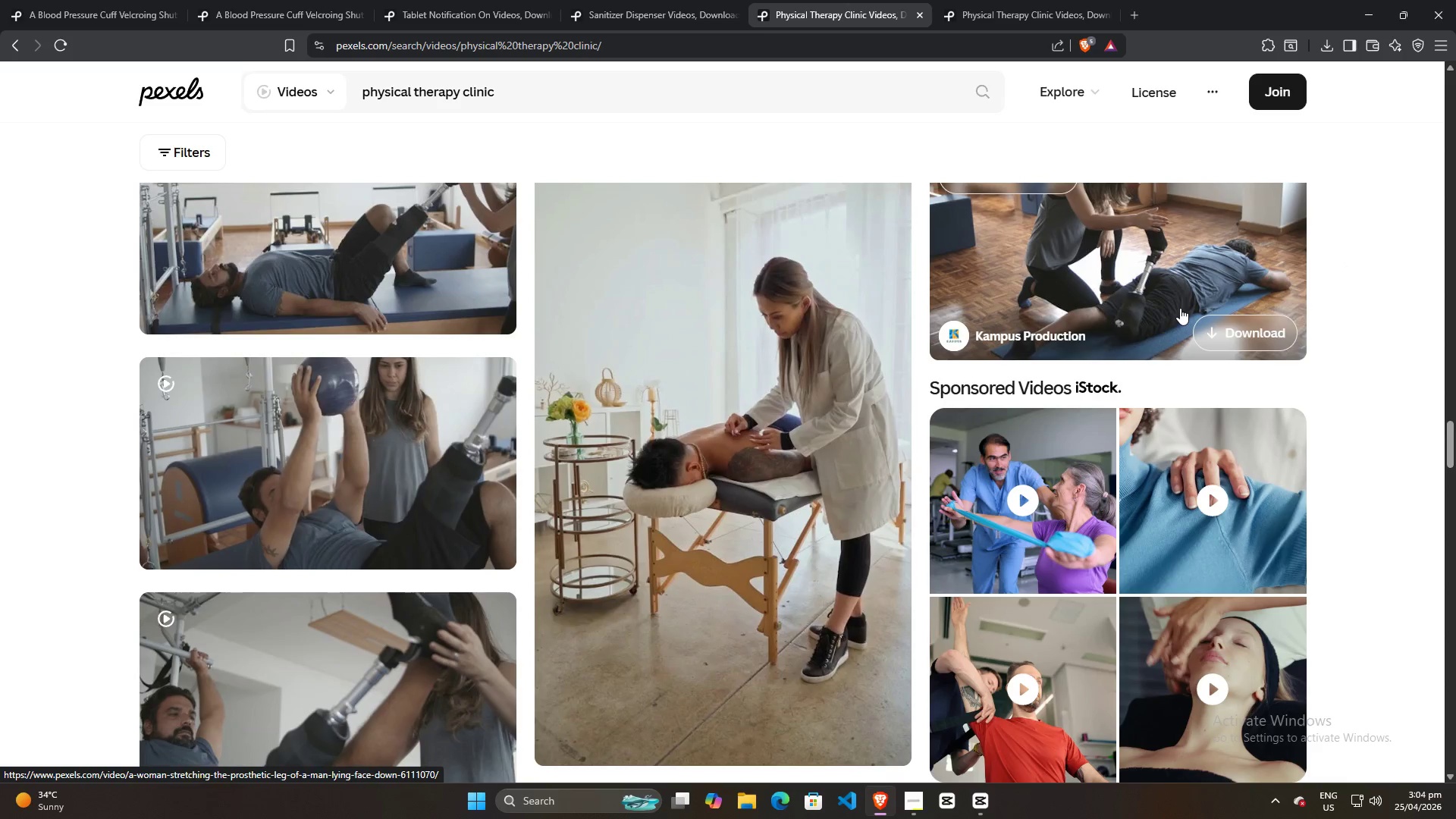 
scroll: coordinate [495, 660], scroll_direction: down, amount: 9.0
 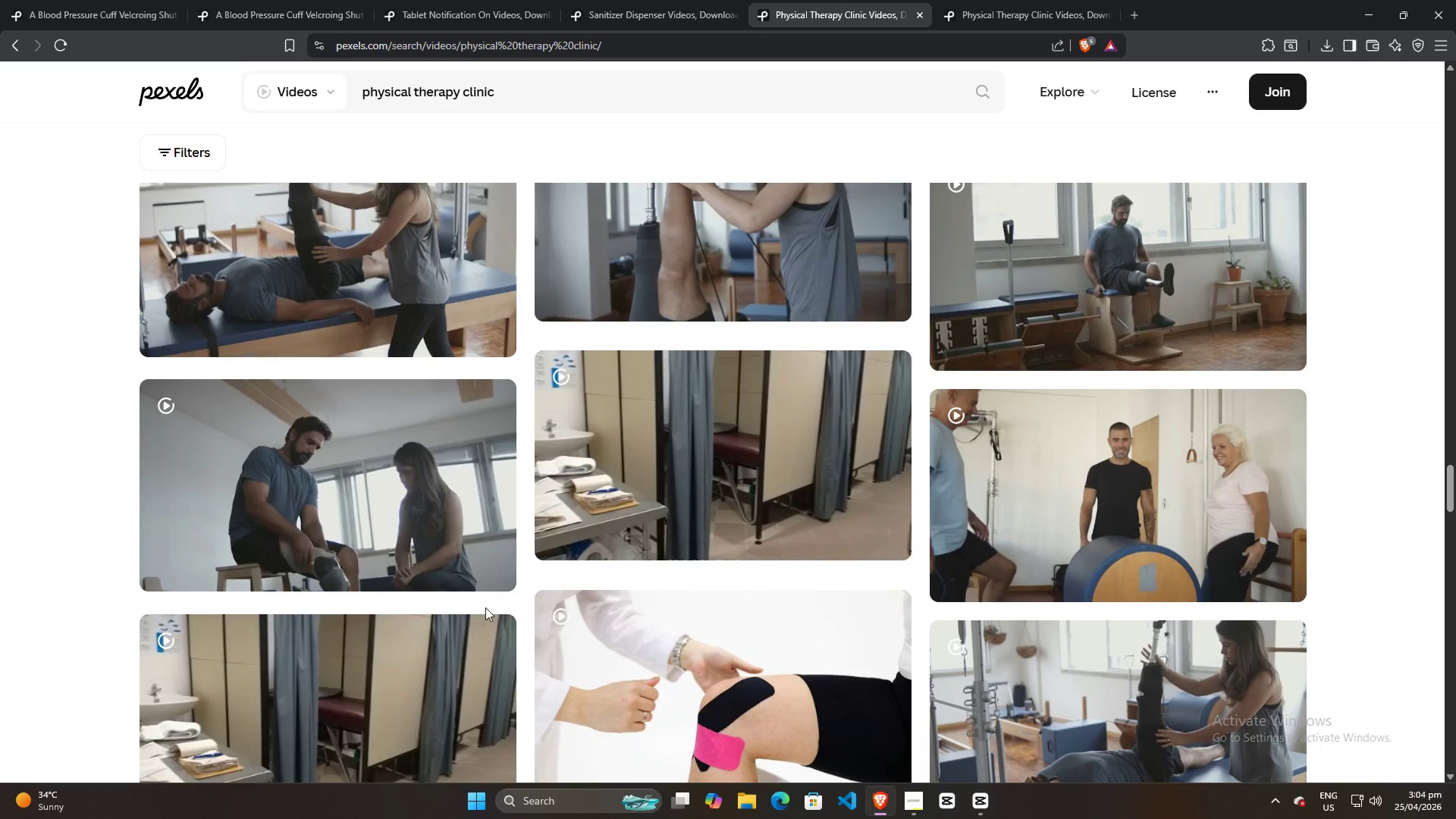 
scroll: coordinate [491, 593], scroll_direction: up, amount: 2.0
 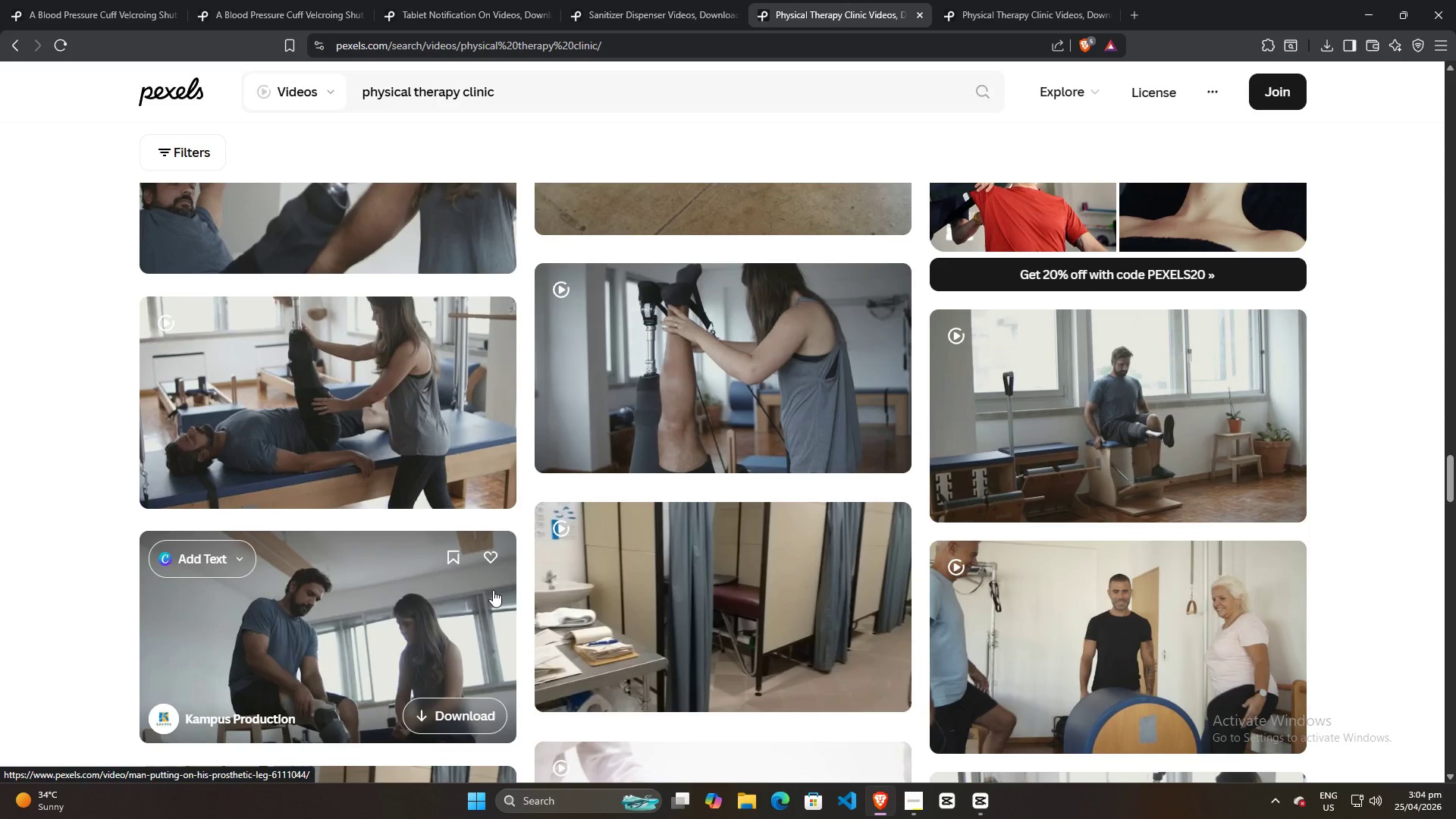 
scroll: coordinate [488, 596], scroll_direction: down, amount: 6.0
 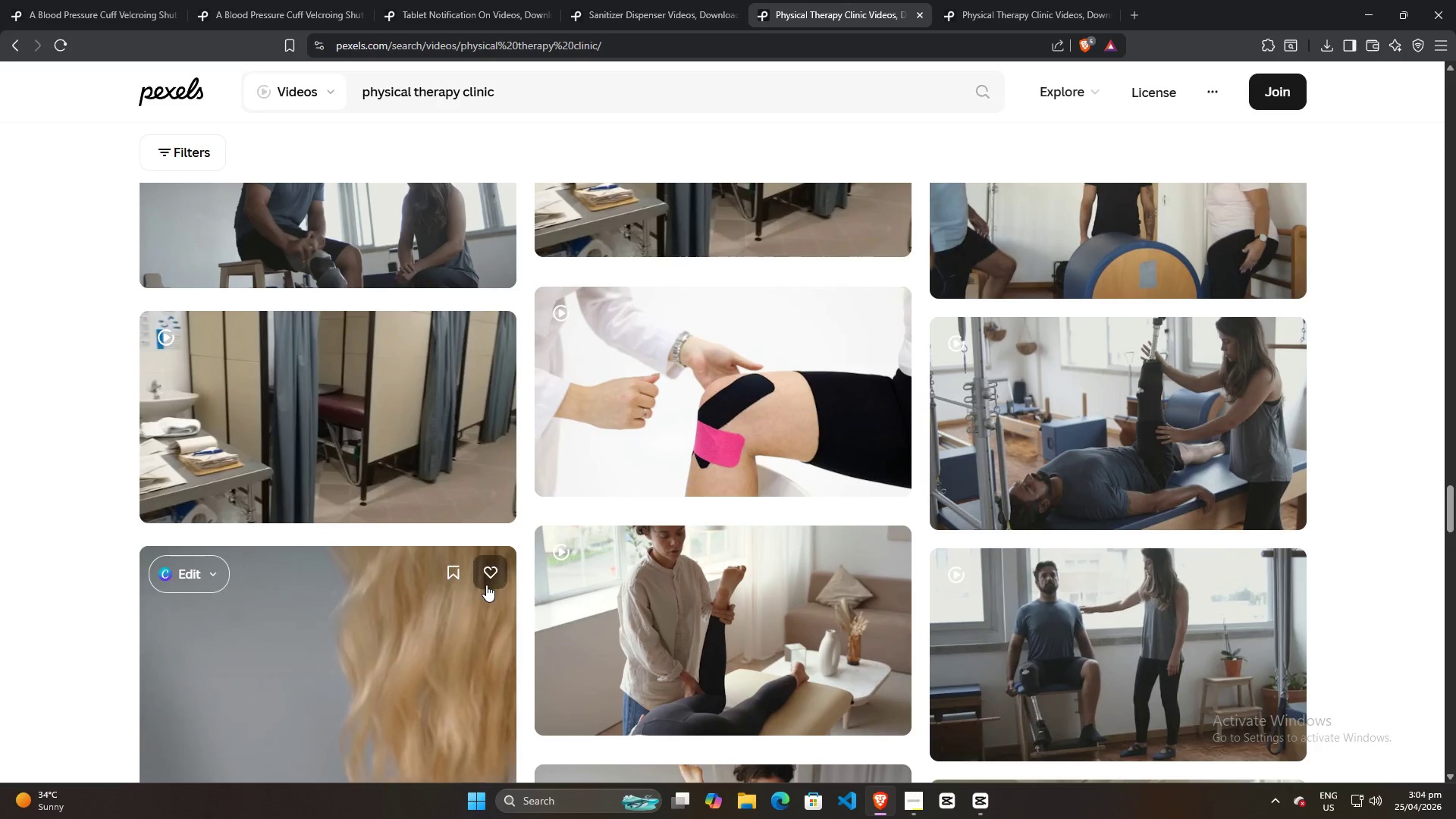 
mouse_move([632, 386])
 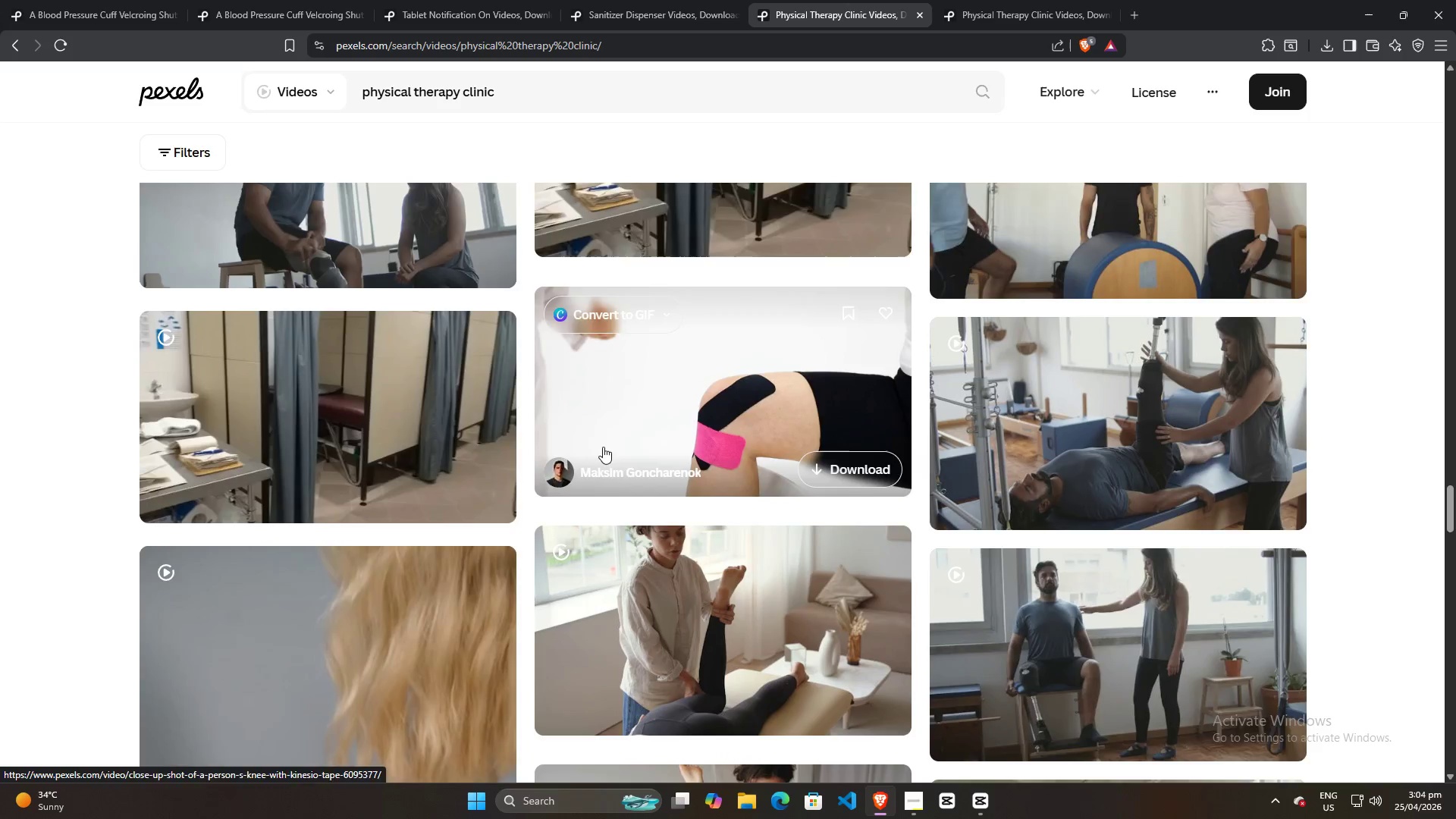 
scroll: coordinate [485, 604], scroll_direction: down, amount: 95.0
 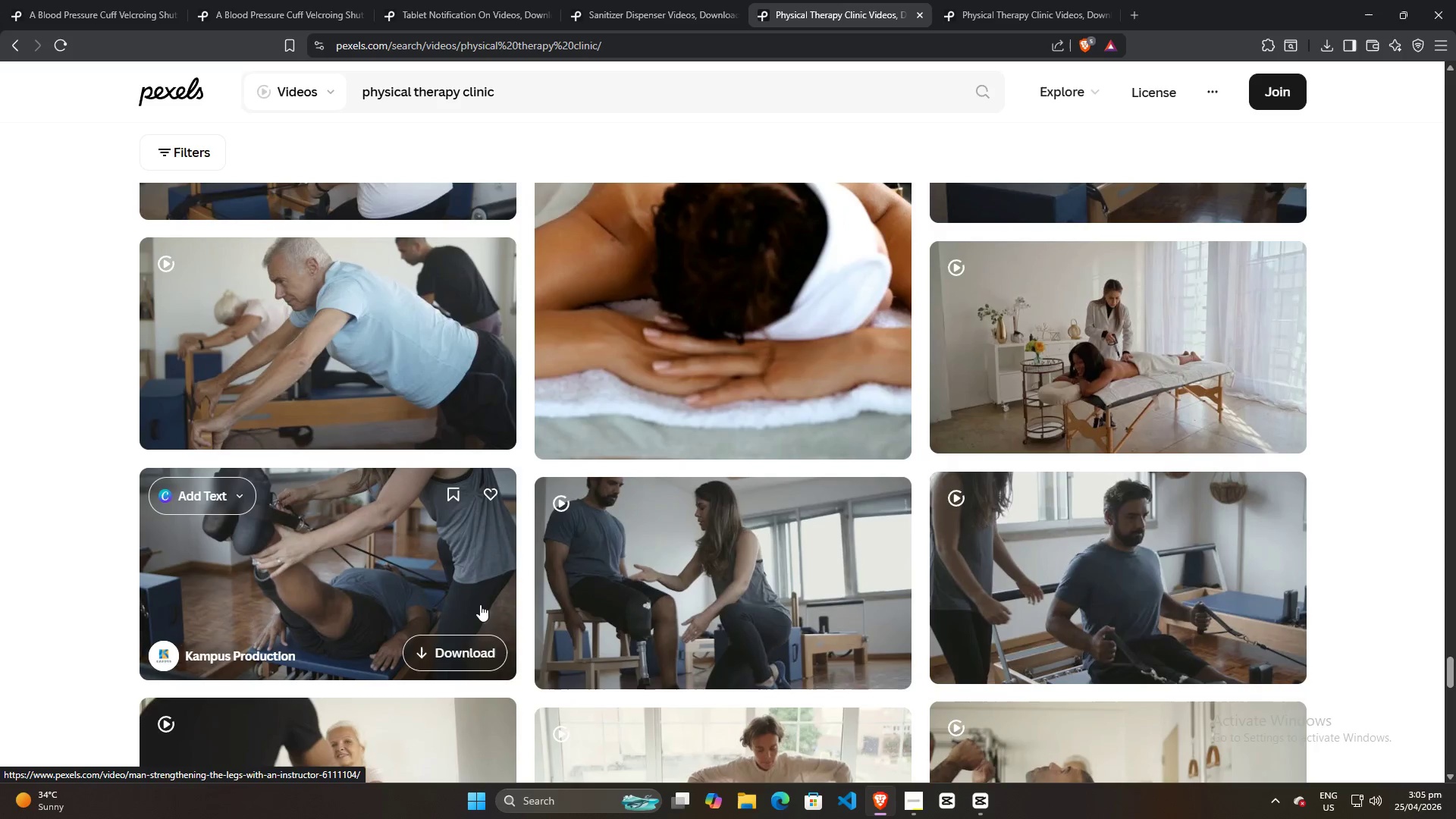 
scroll: coordinate [483, 599], scroll_direction: up, amount: 3.0
 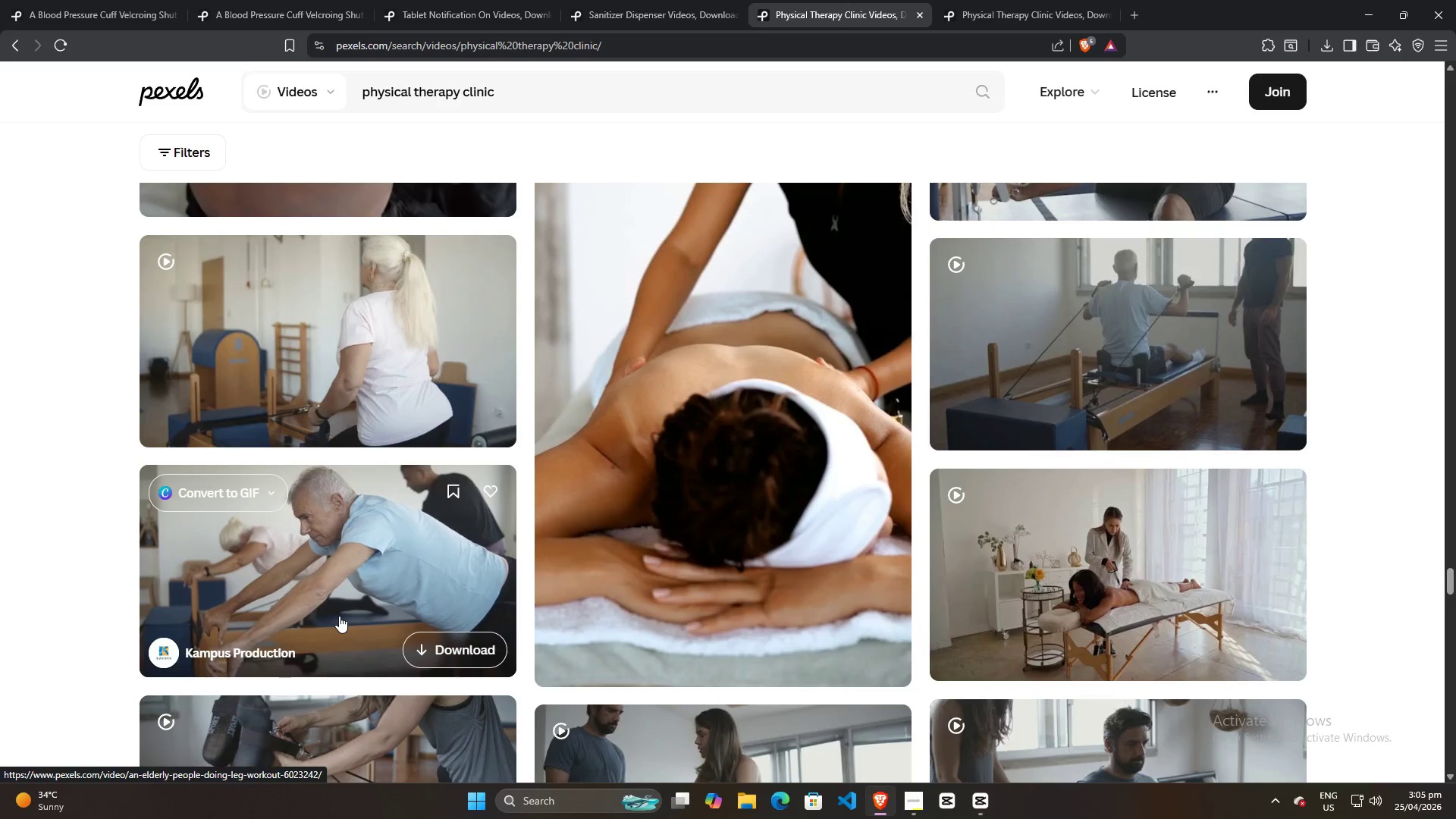 
scroll: coordinate [361, 561], scroll_direction: down, amount: 18.0
 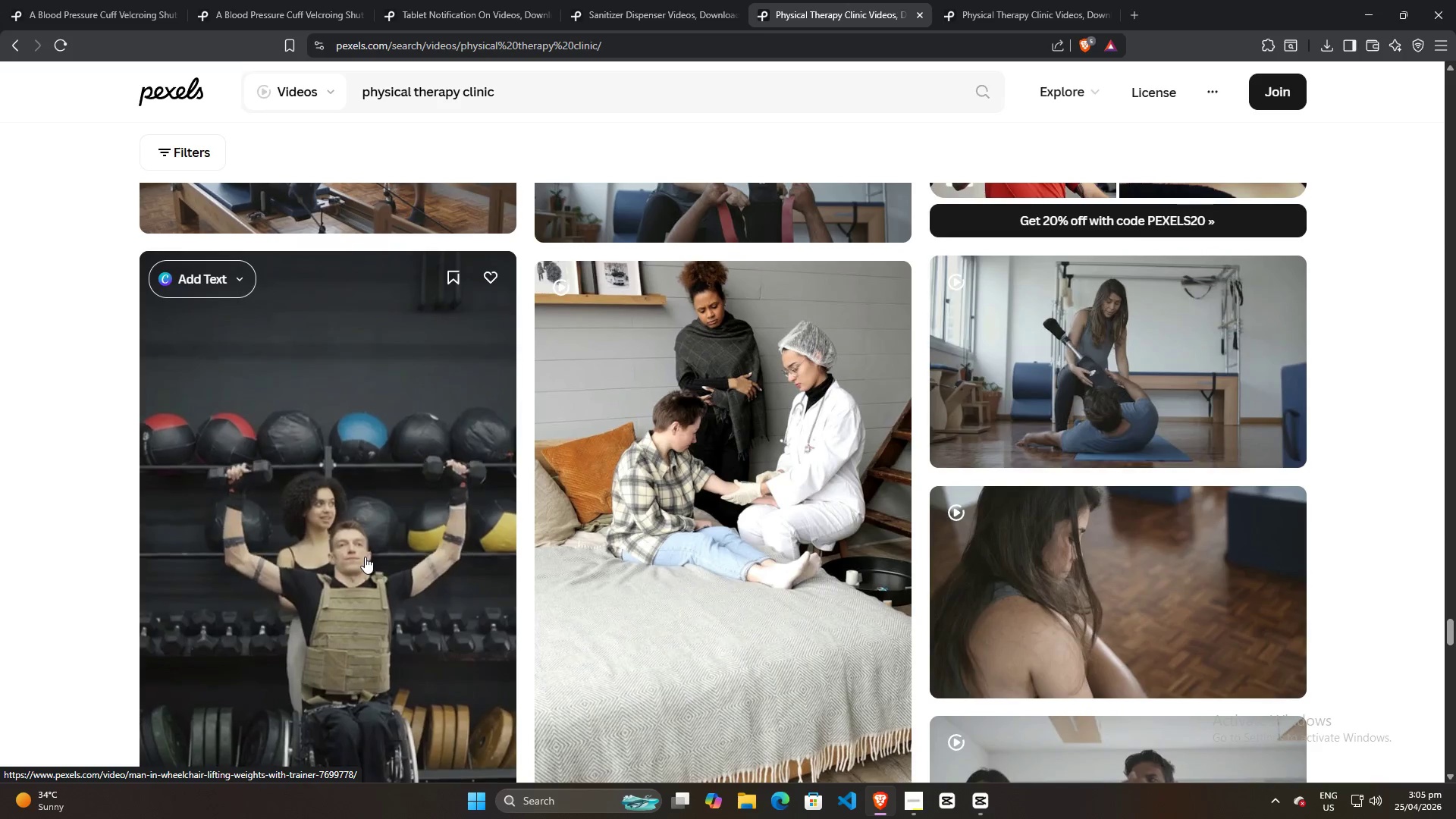 
scroll: coordinate [366, 556], scroll_direction: up, amount: 4.0
 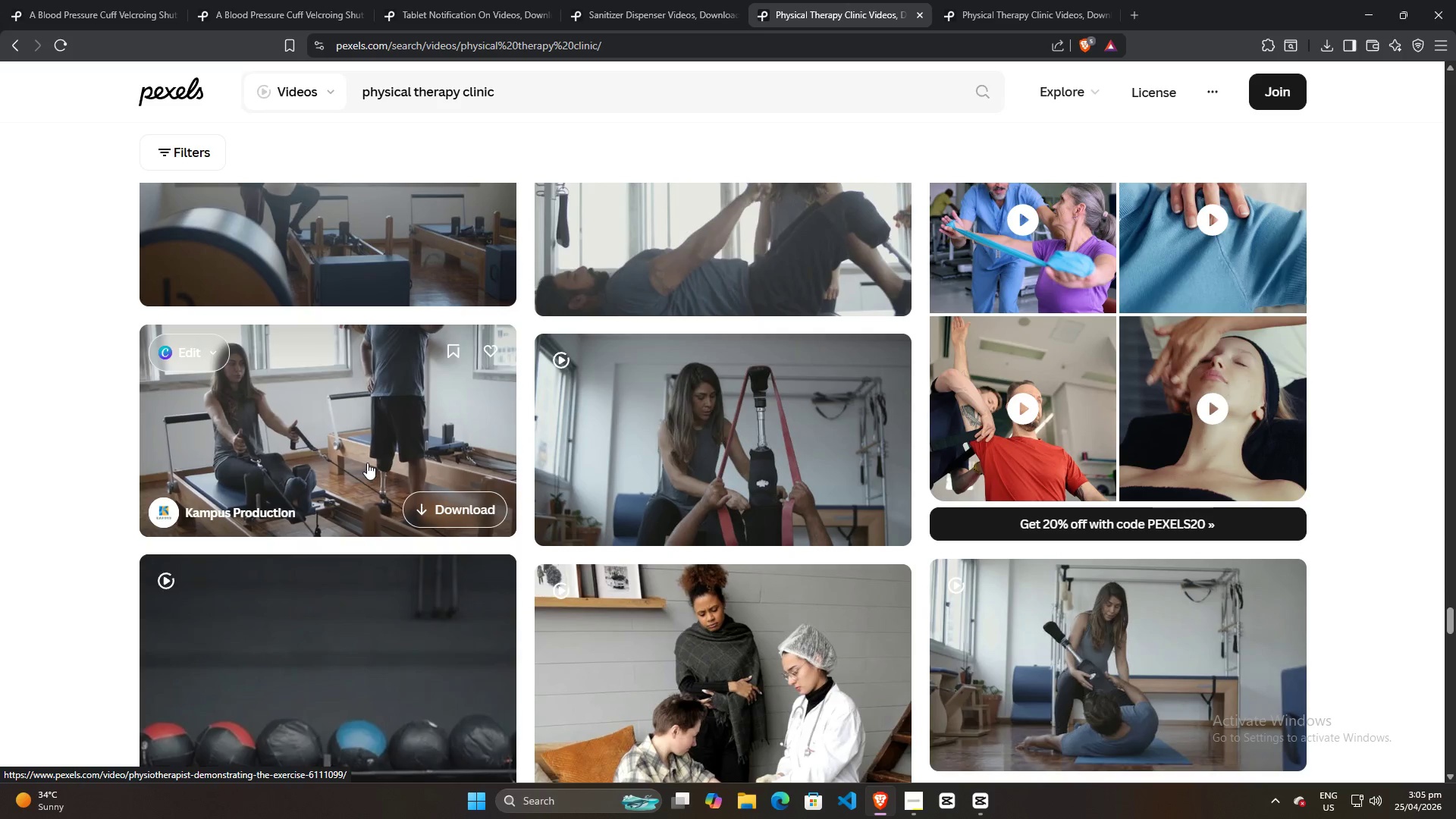 
scroll: coordinate [337, 489], scroll_direction: down, amount: 65.0
 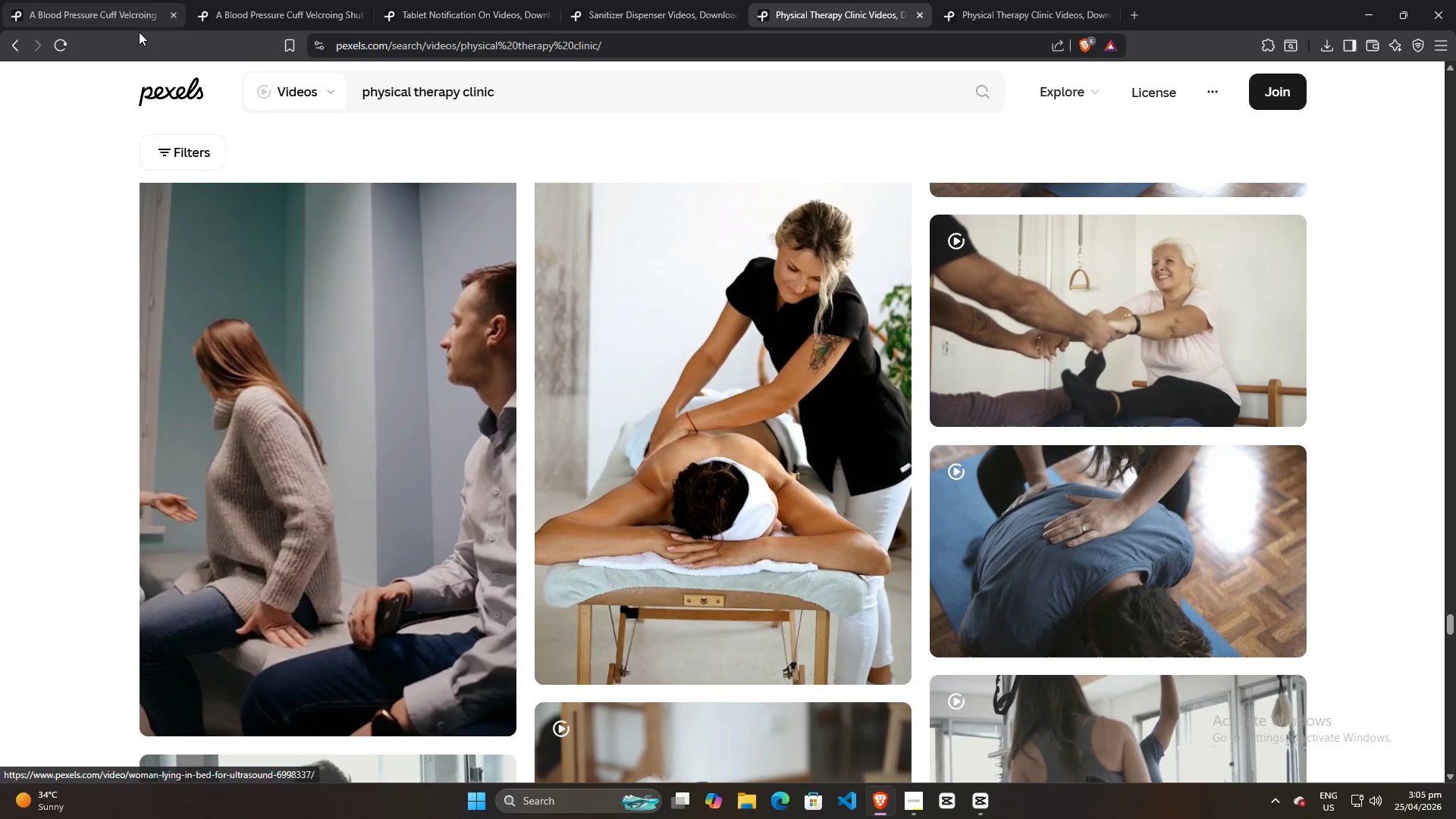 
left_click([222, 0])
 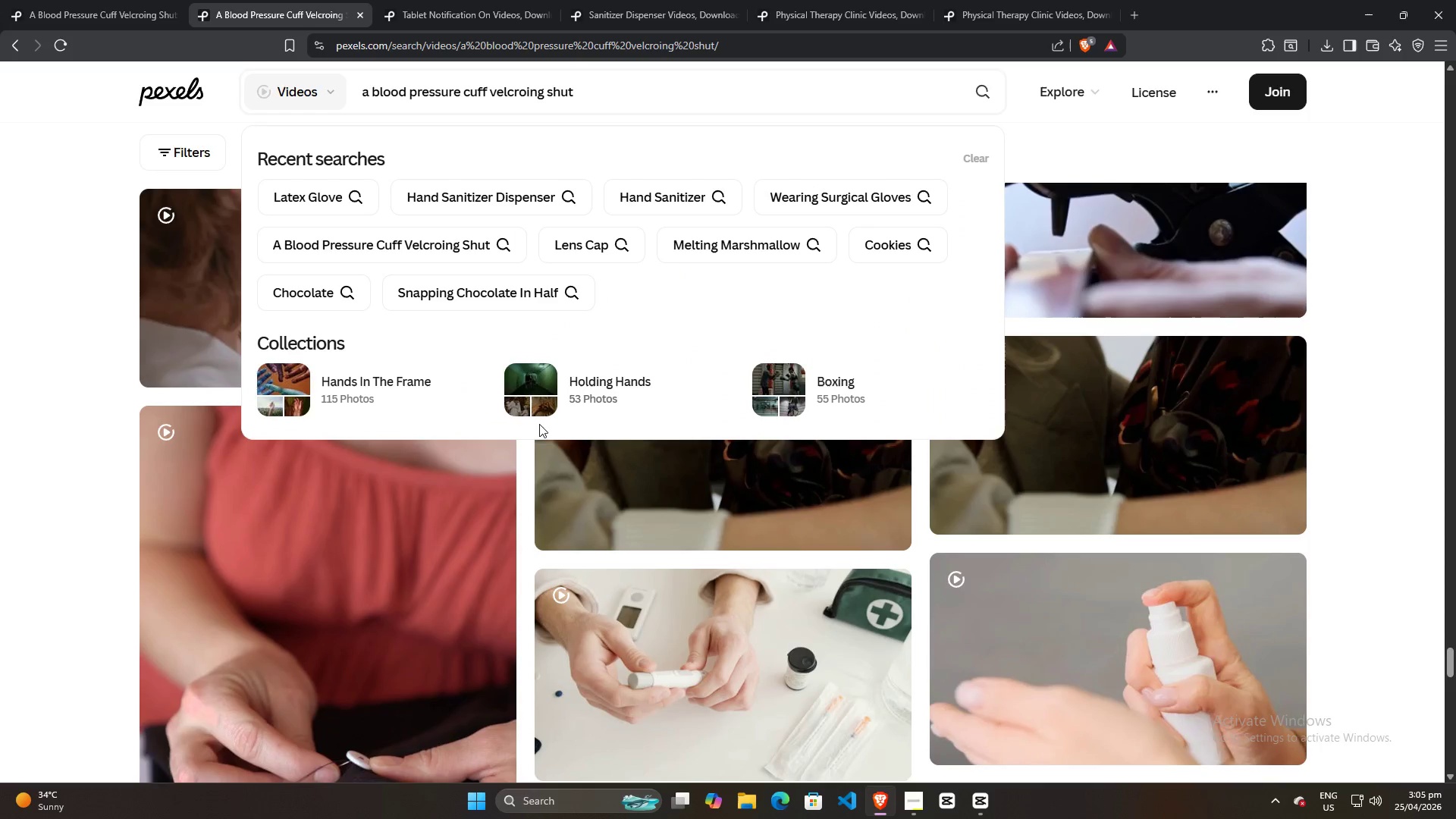 
left_click([1408, 441])
 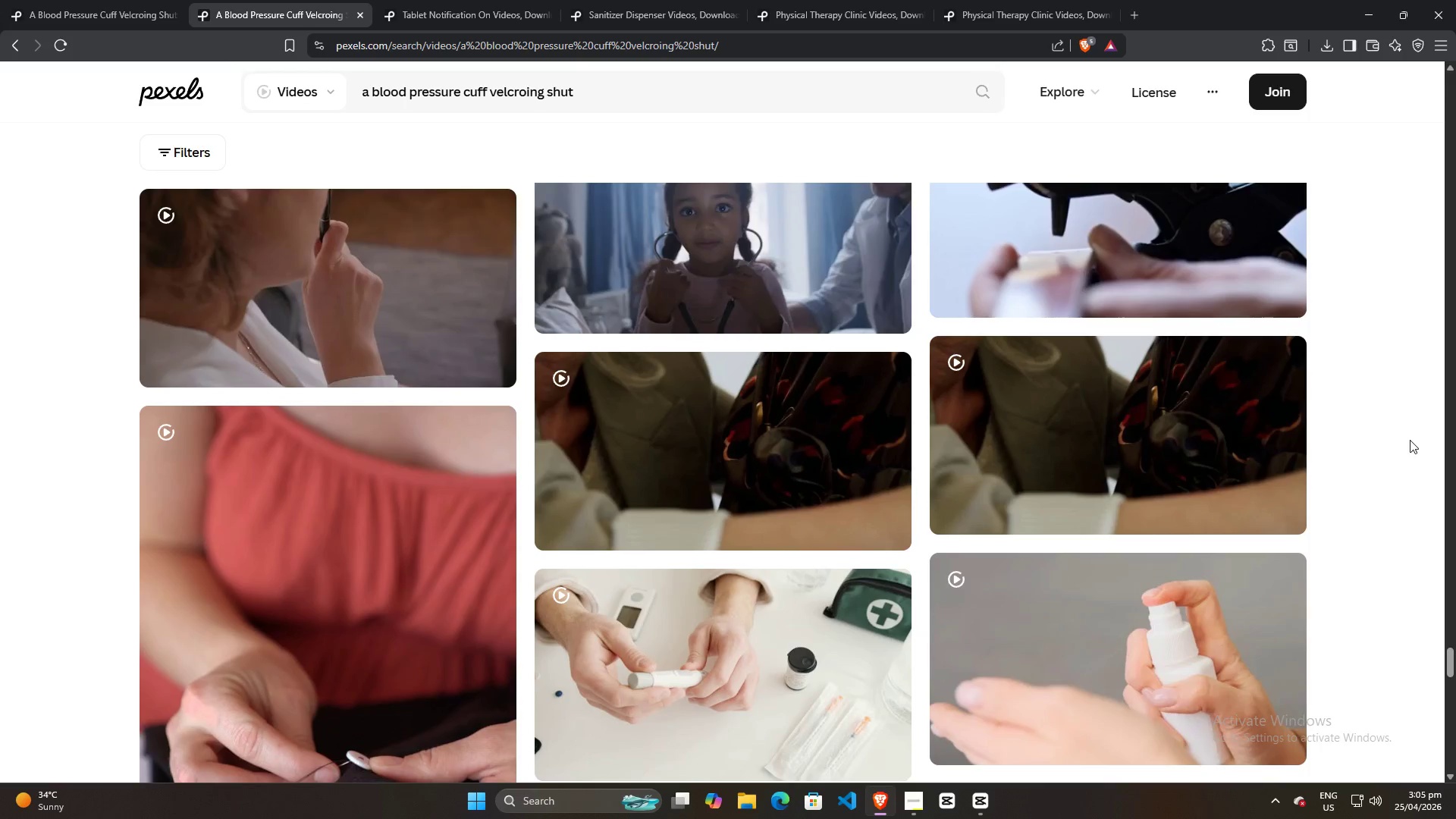 
scroll: coordinate [333, 367], scroll_direction: down, amount: 7.0
 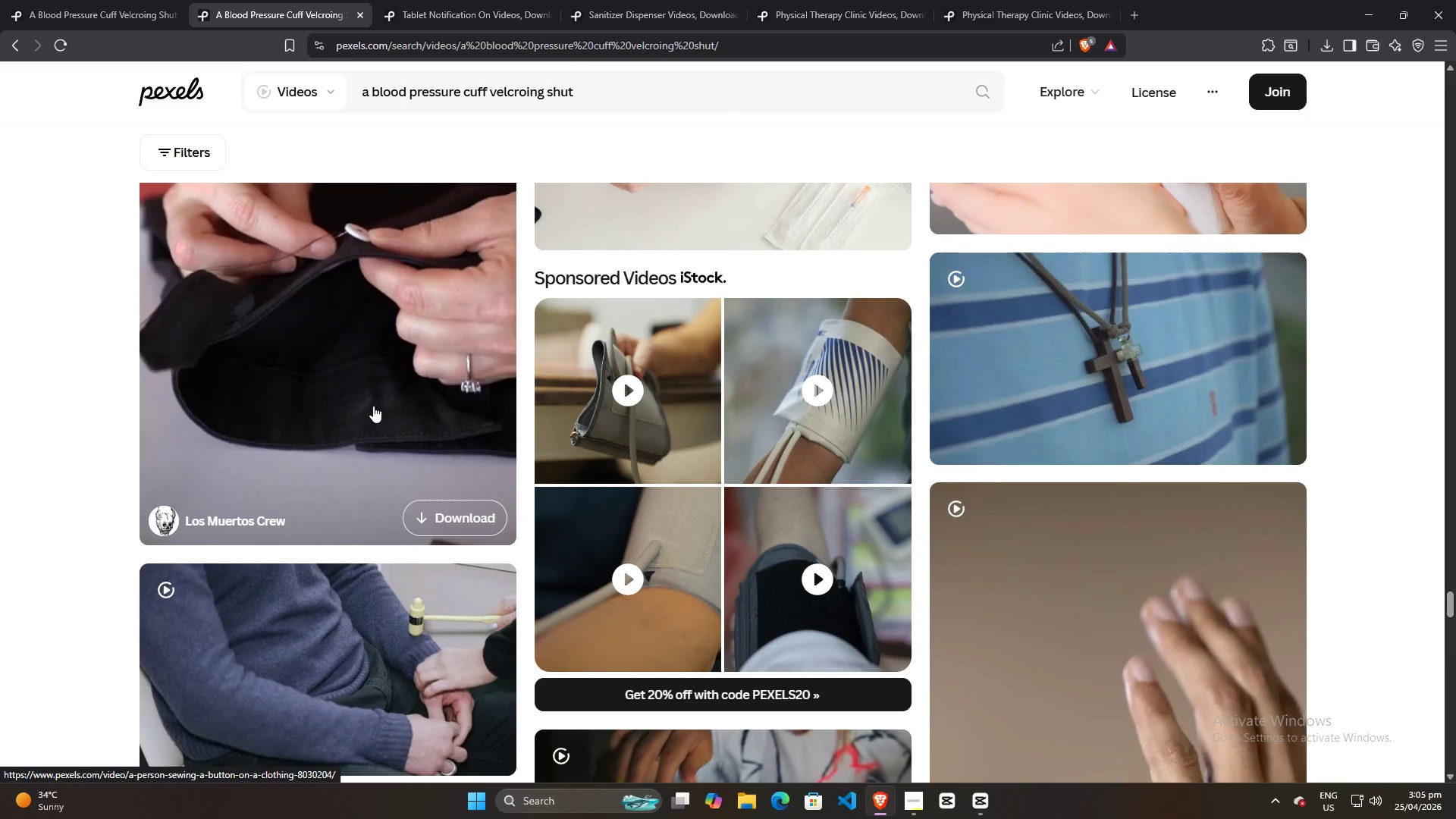 
scroll: coordinate [373, 406], scroll_direction: up, amount: 1.0
 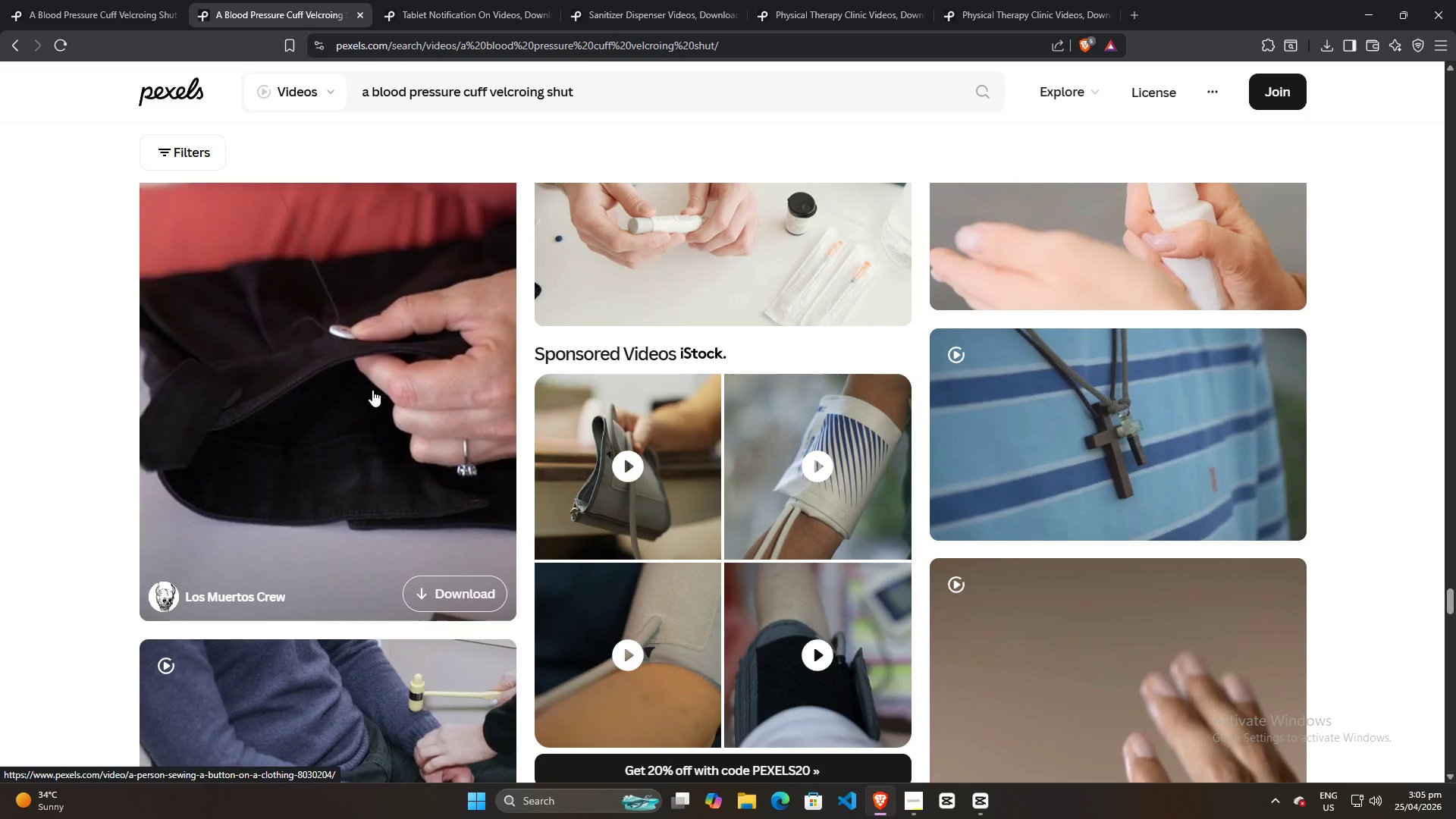 
scroll: coordinate [390, 395], scroll_direction: down, amount: 9.0
 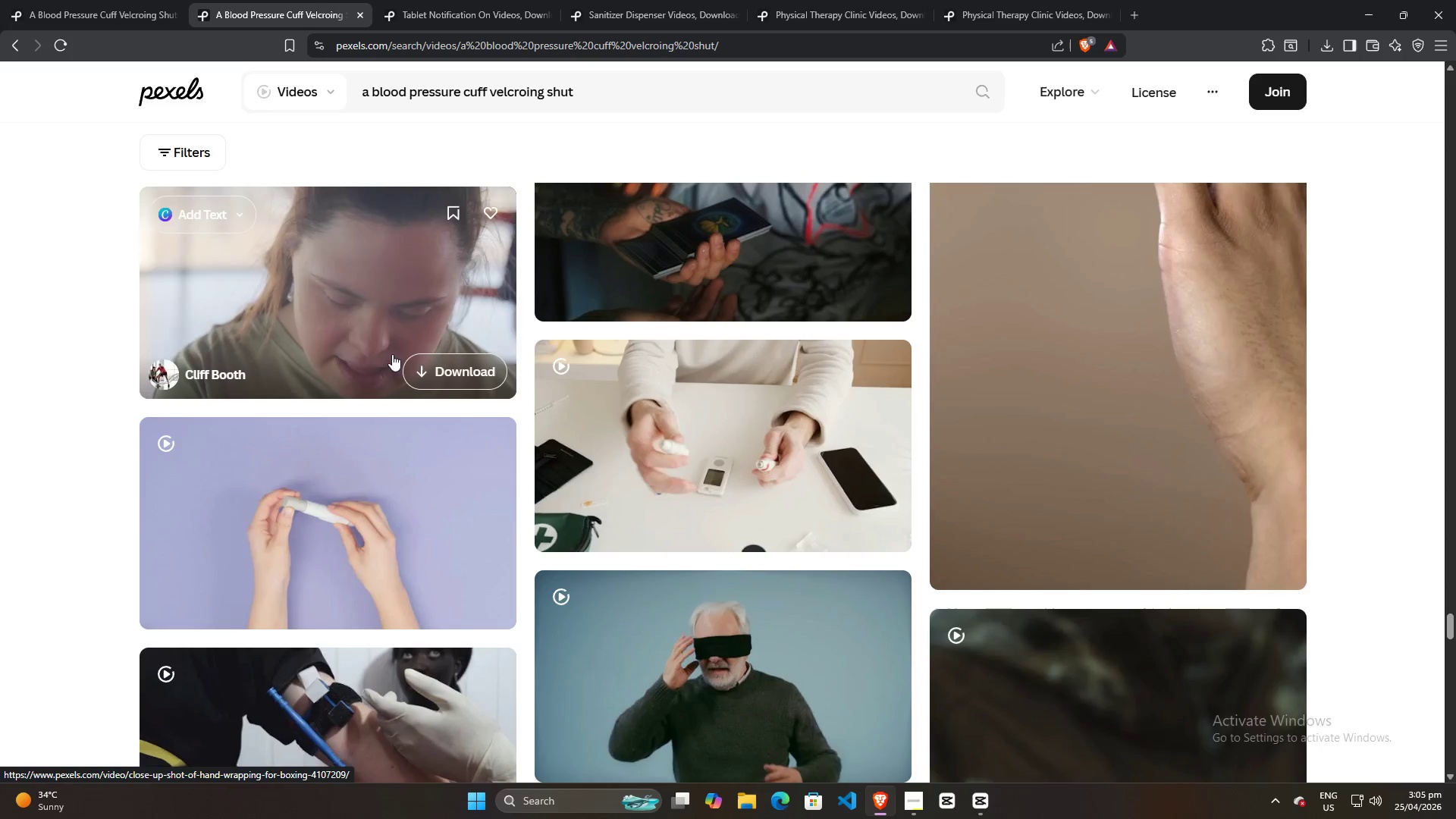 
wait(11.16)
 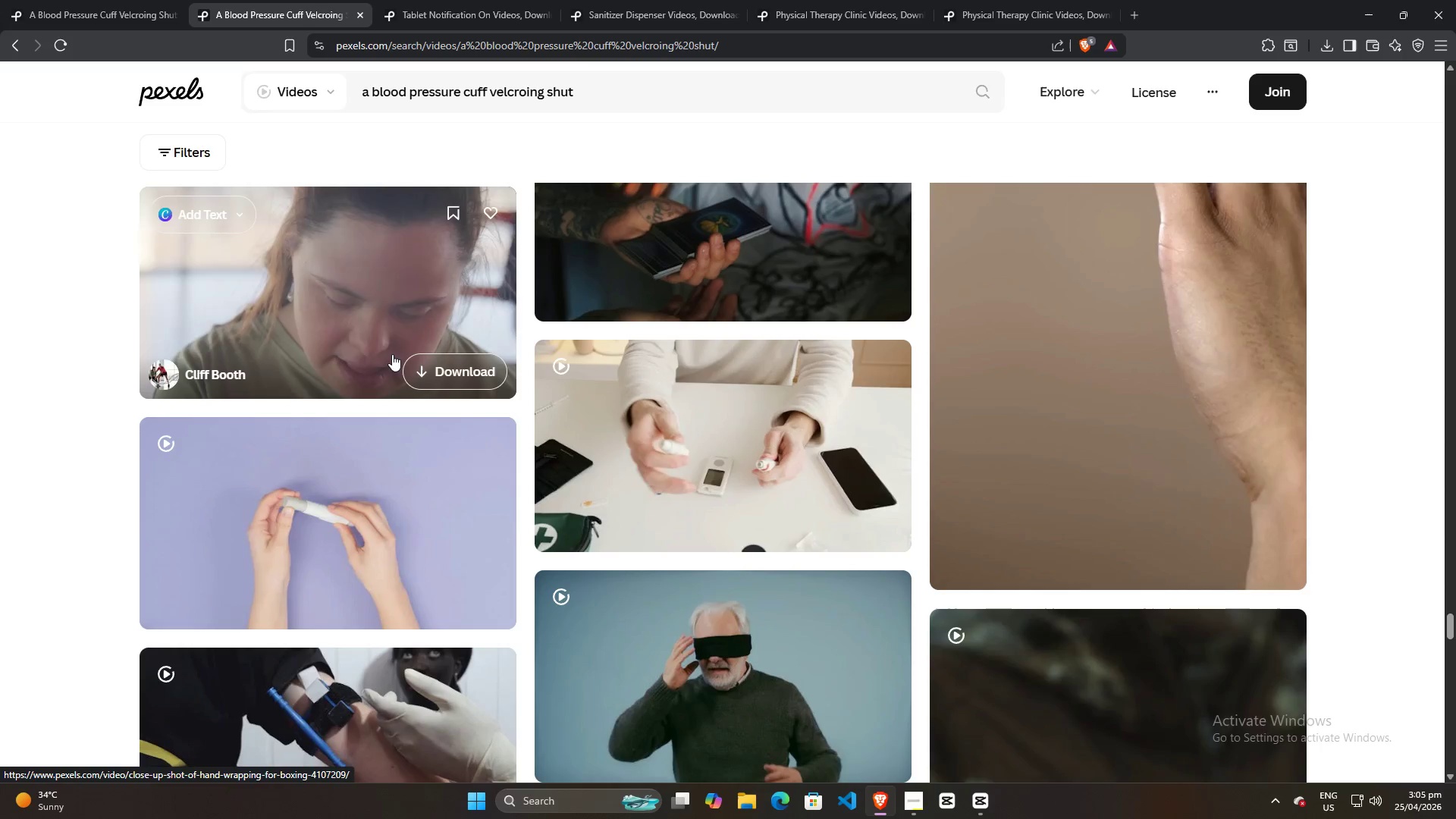 
scroll: coordinate [392, 354], scroll_direction: down, amount: 4.0
 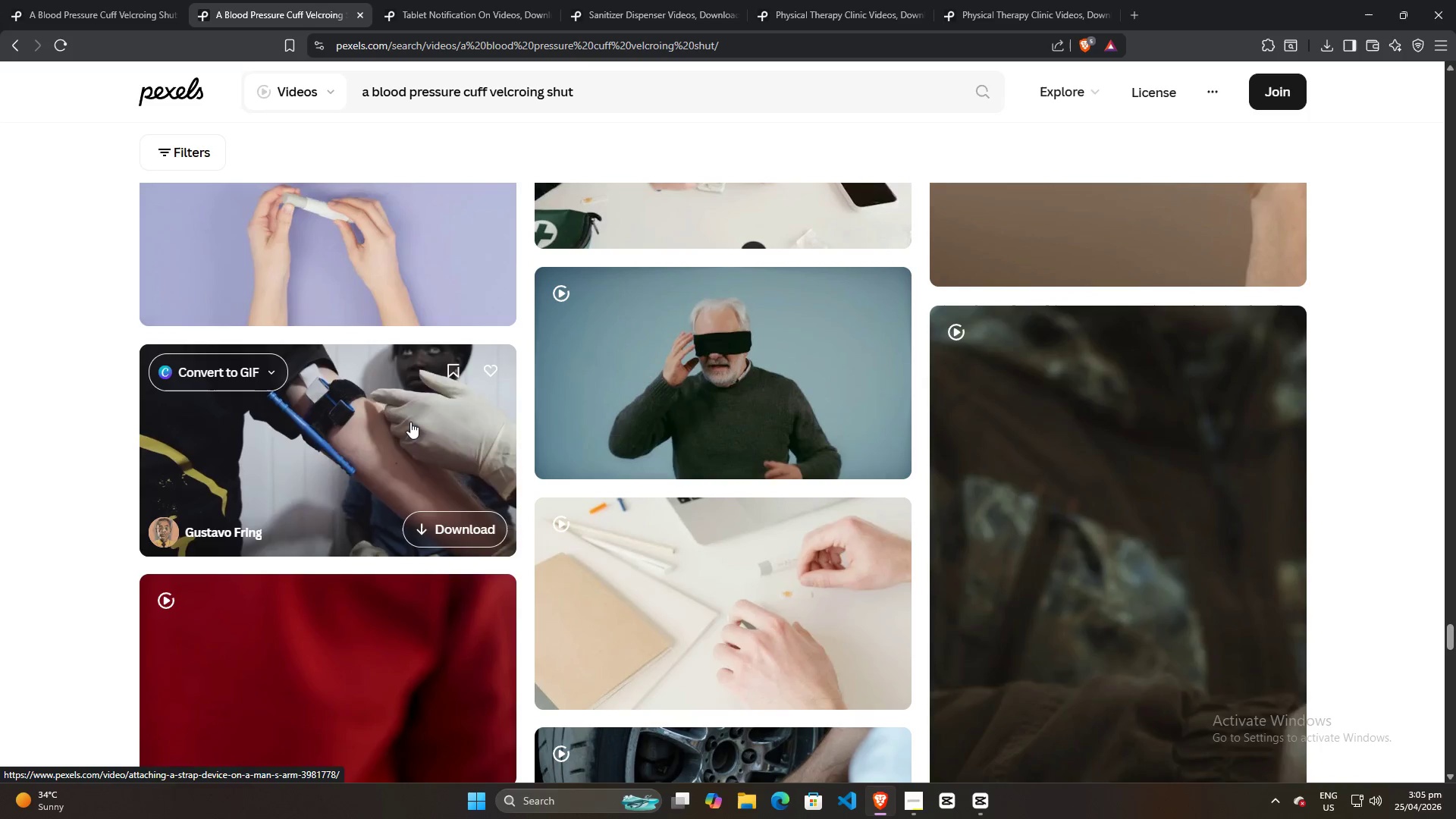 
wait(8.48)
 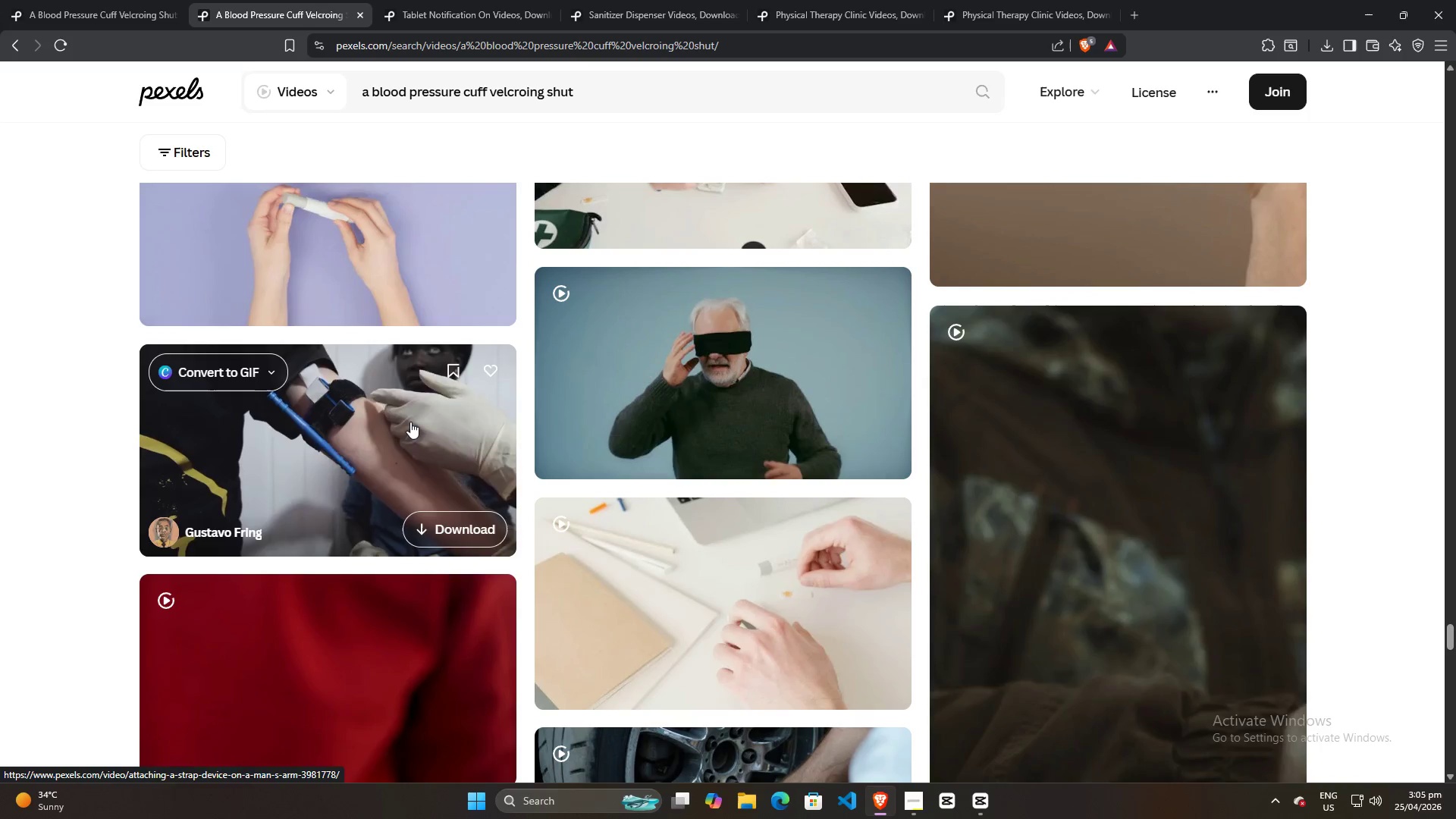 
scroll: coordinate [770, 446], scroll_direction: down, amount: 38.0
 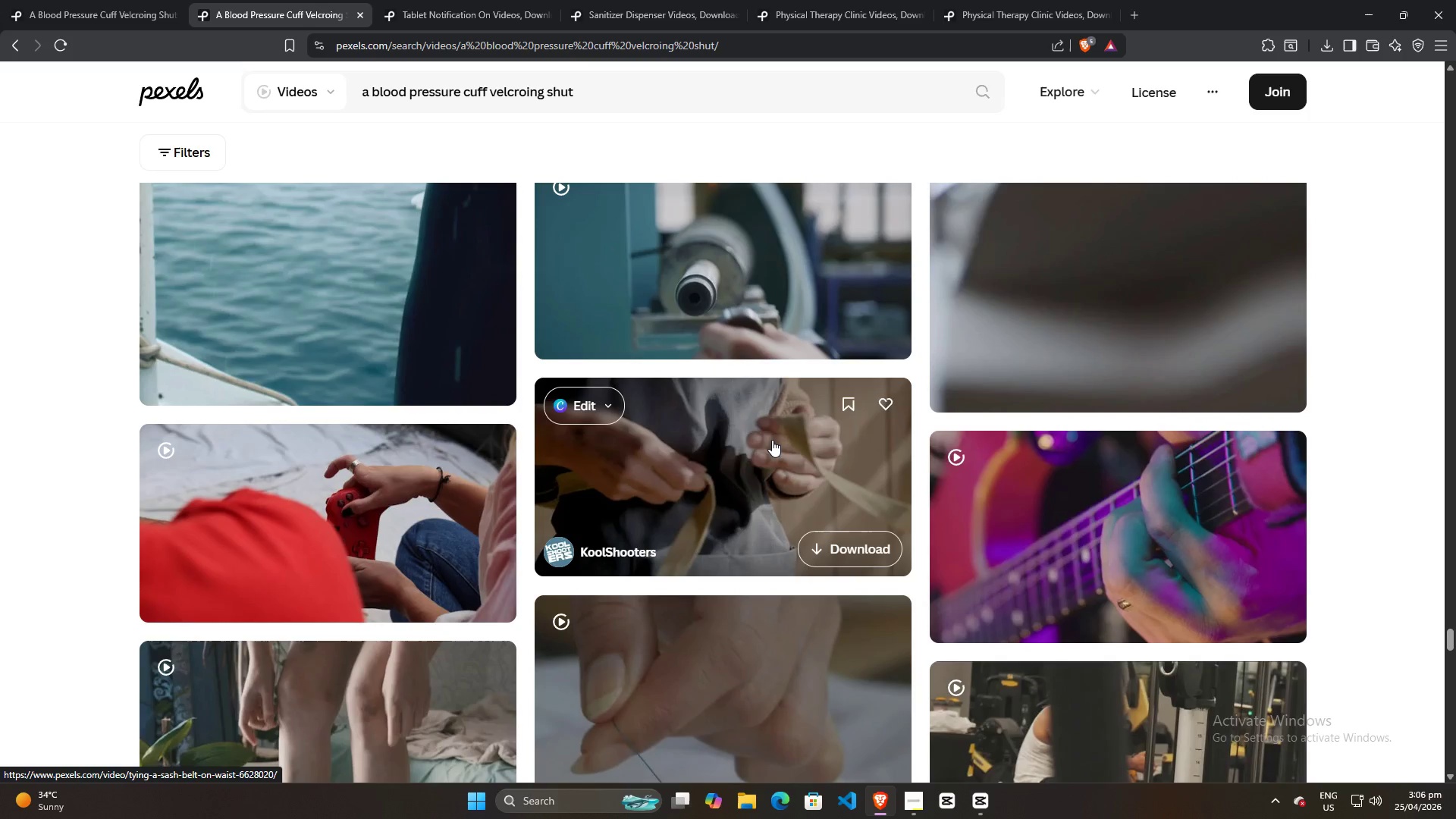 
scroll: coordinate [772, 435], scroll_direction: down, amount: 12.0
 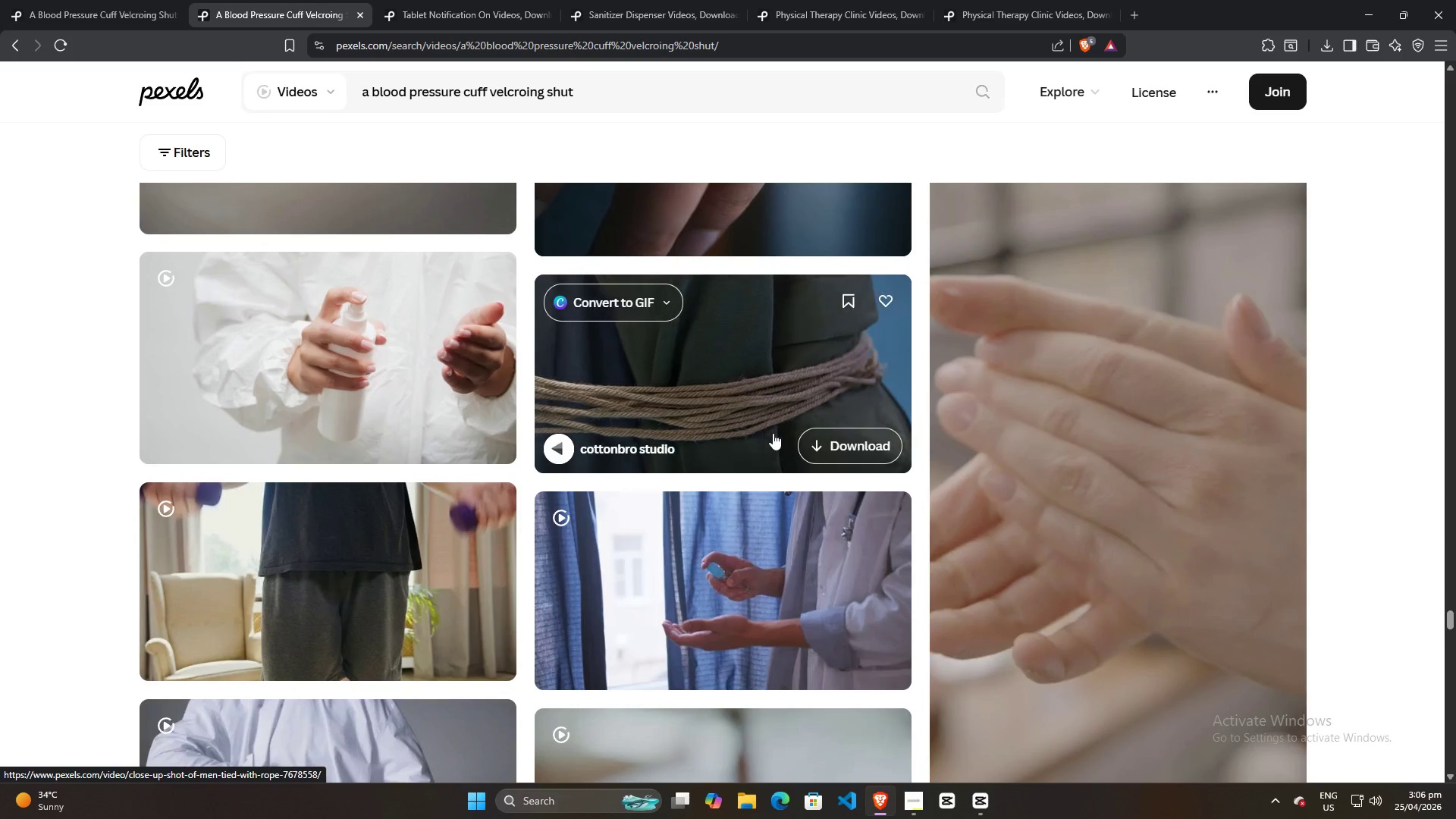 
wait(5.87)
 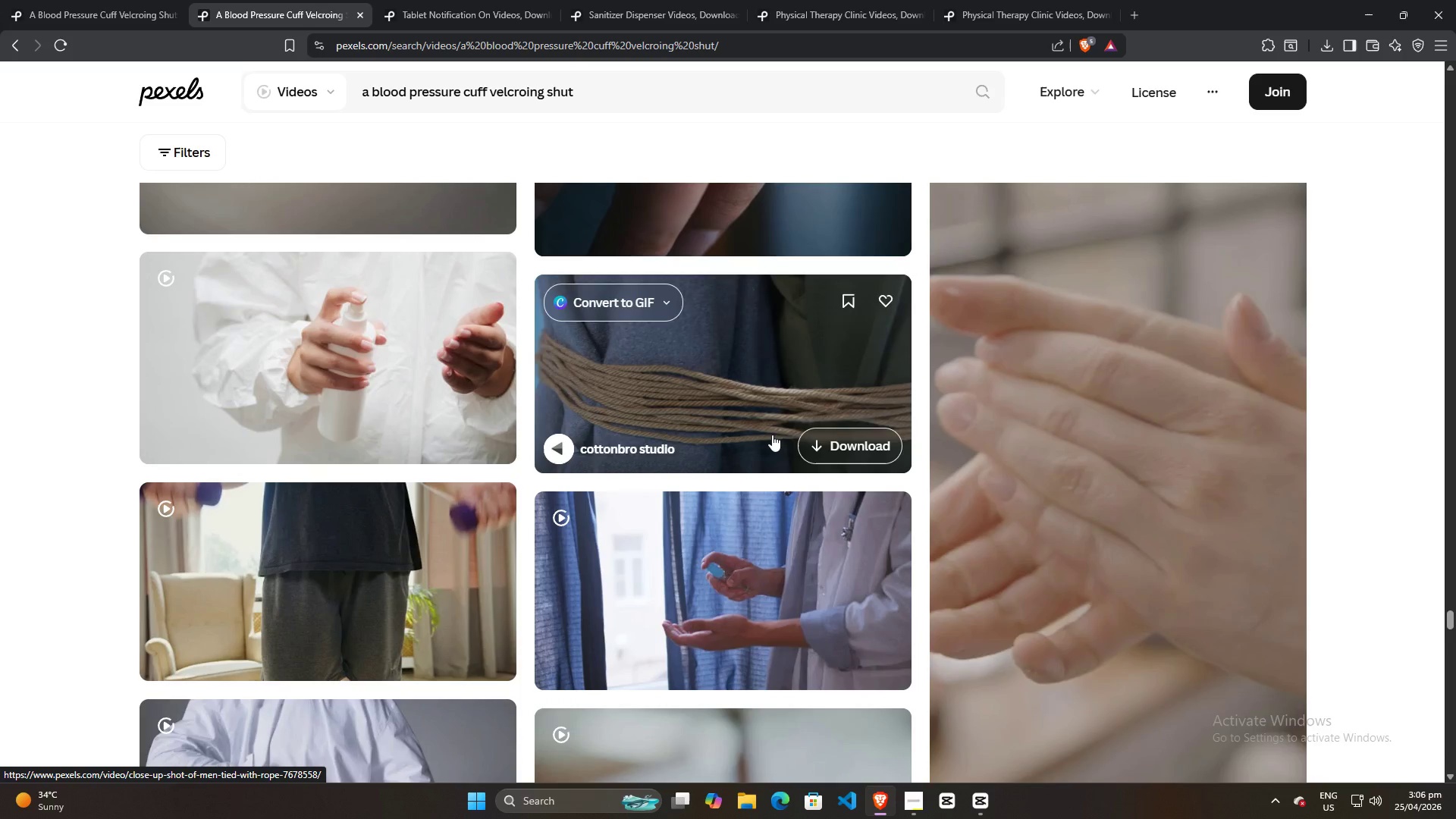 
scroll: coordinate [697, 401], scroll_direction: down, amount: 81.0
 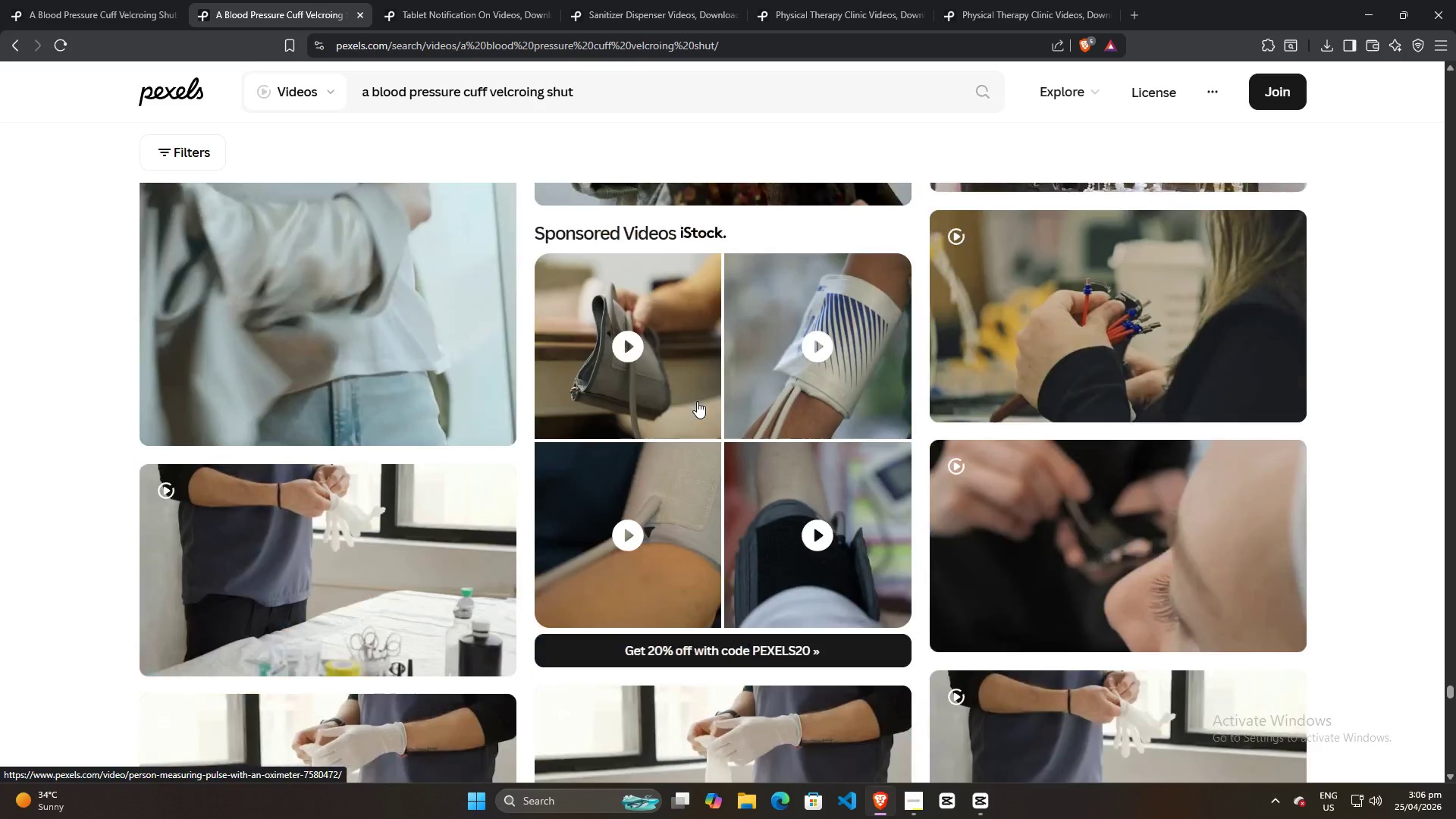 
scroll: coordinate [698, 394], scroll_direction: up, amount: 3.0
 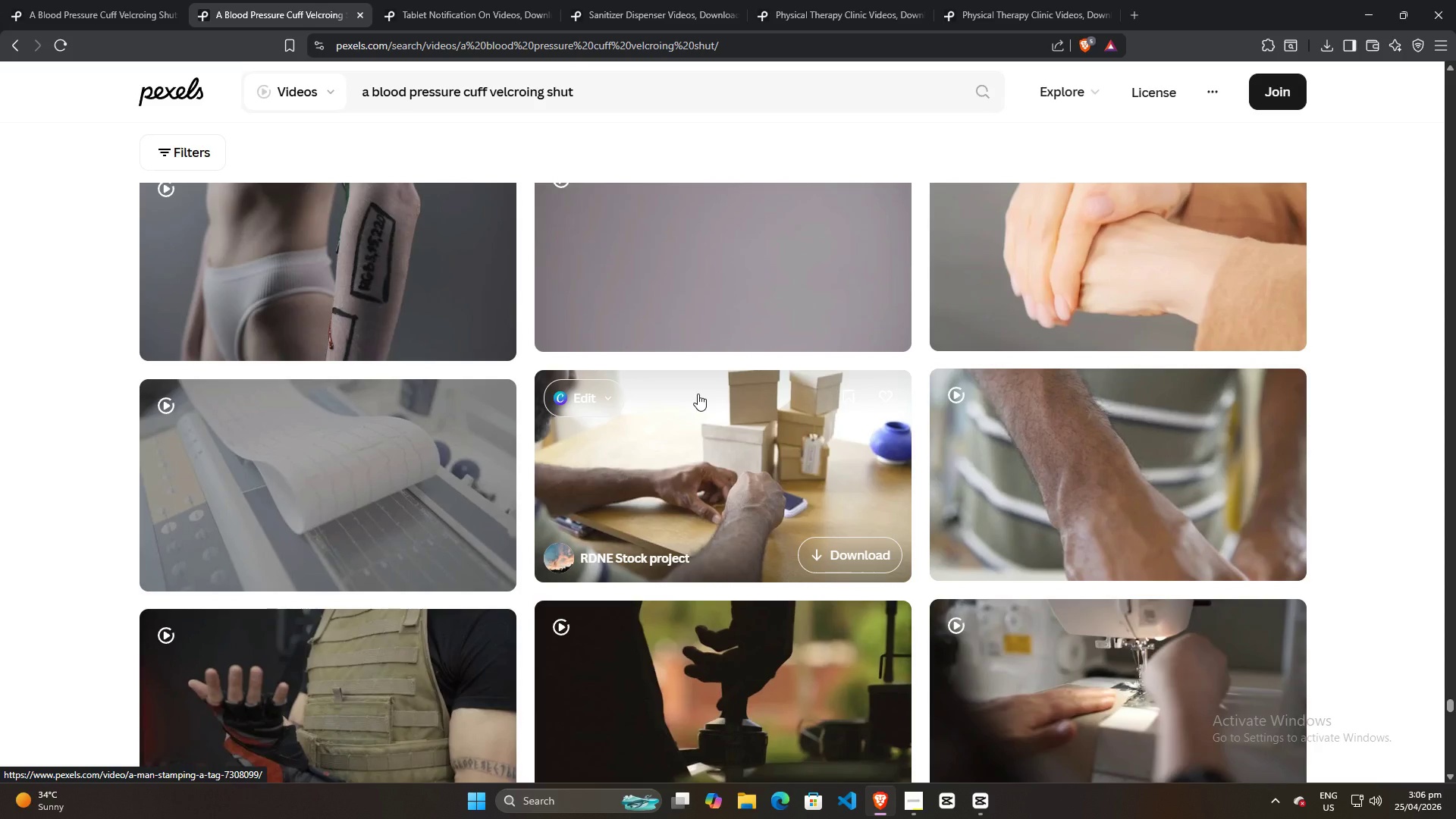 
scroll: coordinate [741, 434], scroll_direction: down, amount: 138.0
 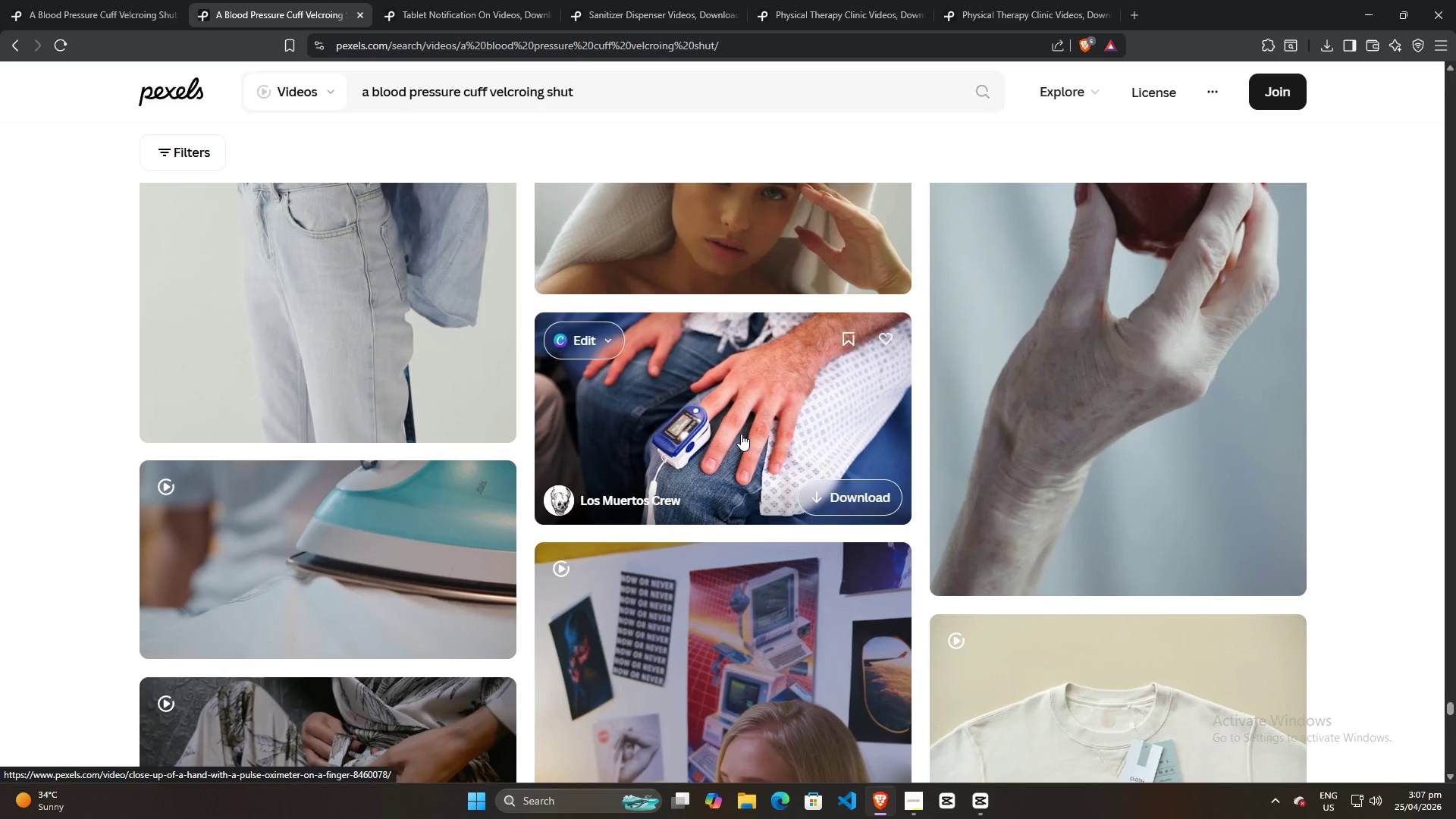 
scroll: coordinate [741, 434], scroll_direction: up, amount: 1.0
 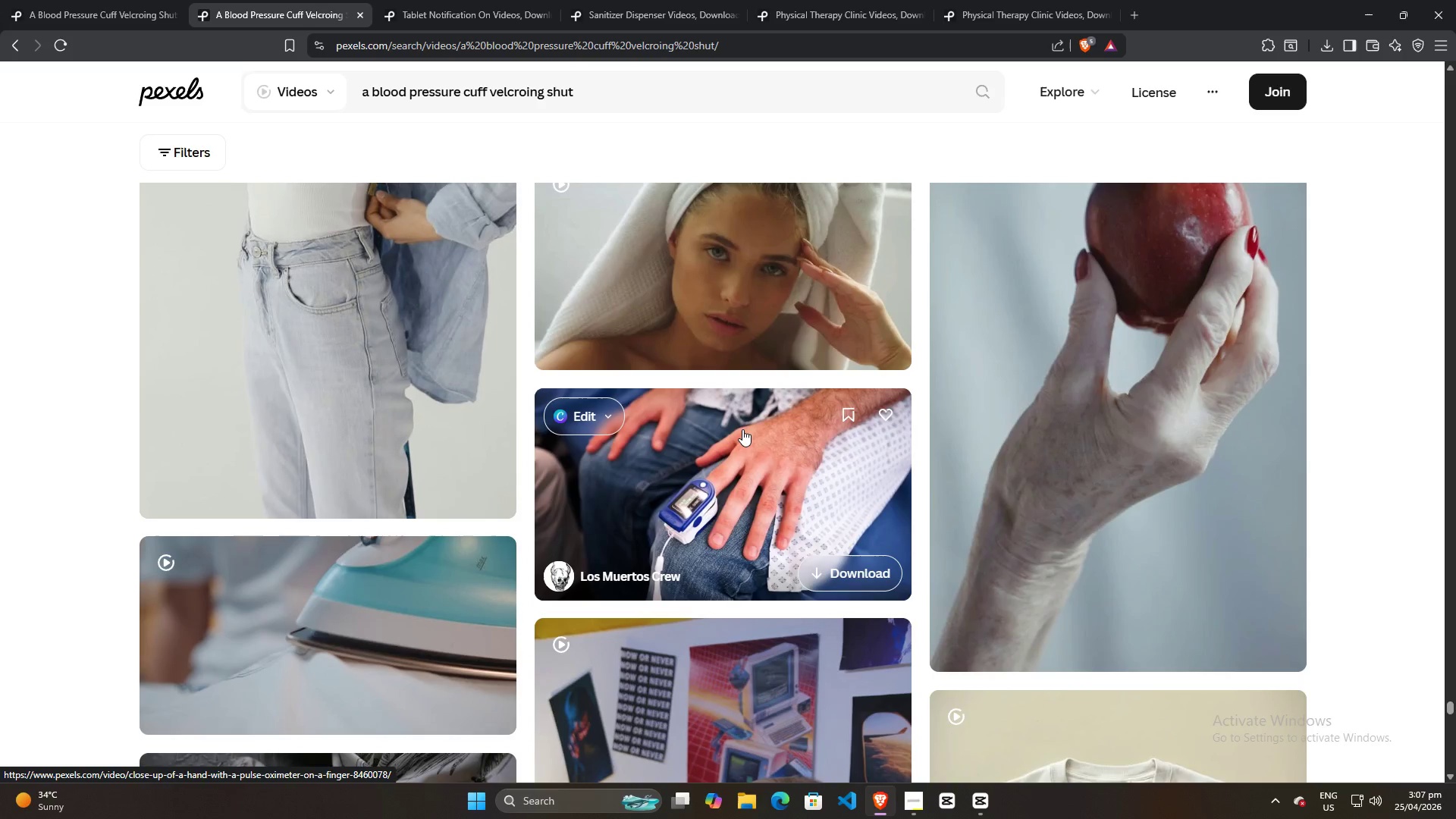 
scroll: coordinate [742, 428], scroll_direction: down, amount: 35.0
 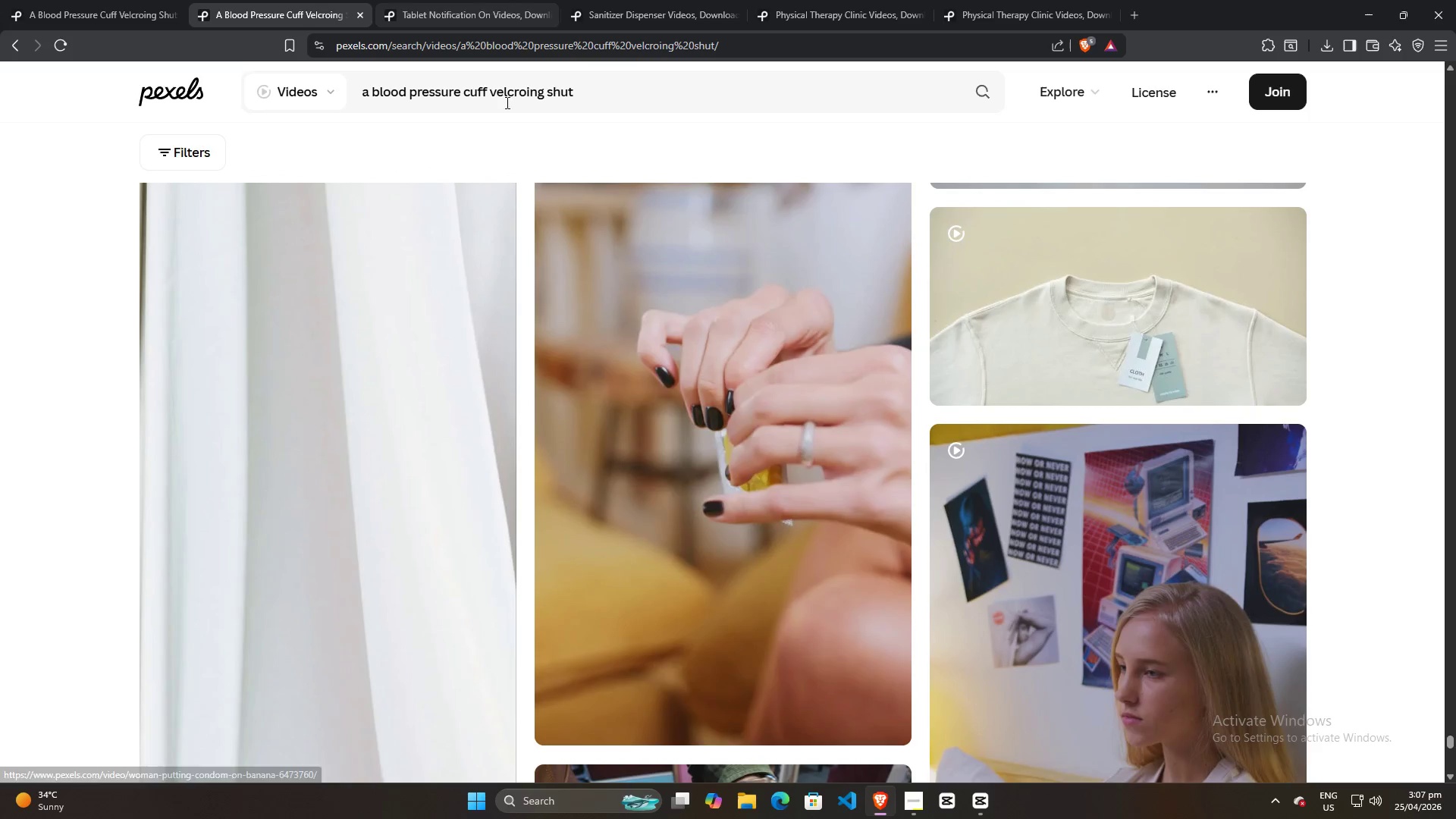 
left_click_drag(start_coordinate=[665, 93], to_coordinate=[372, 93])
 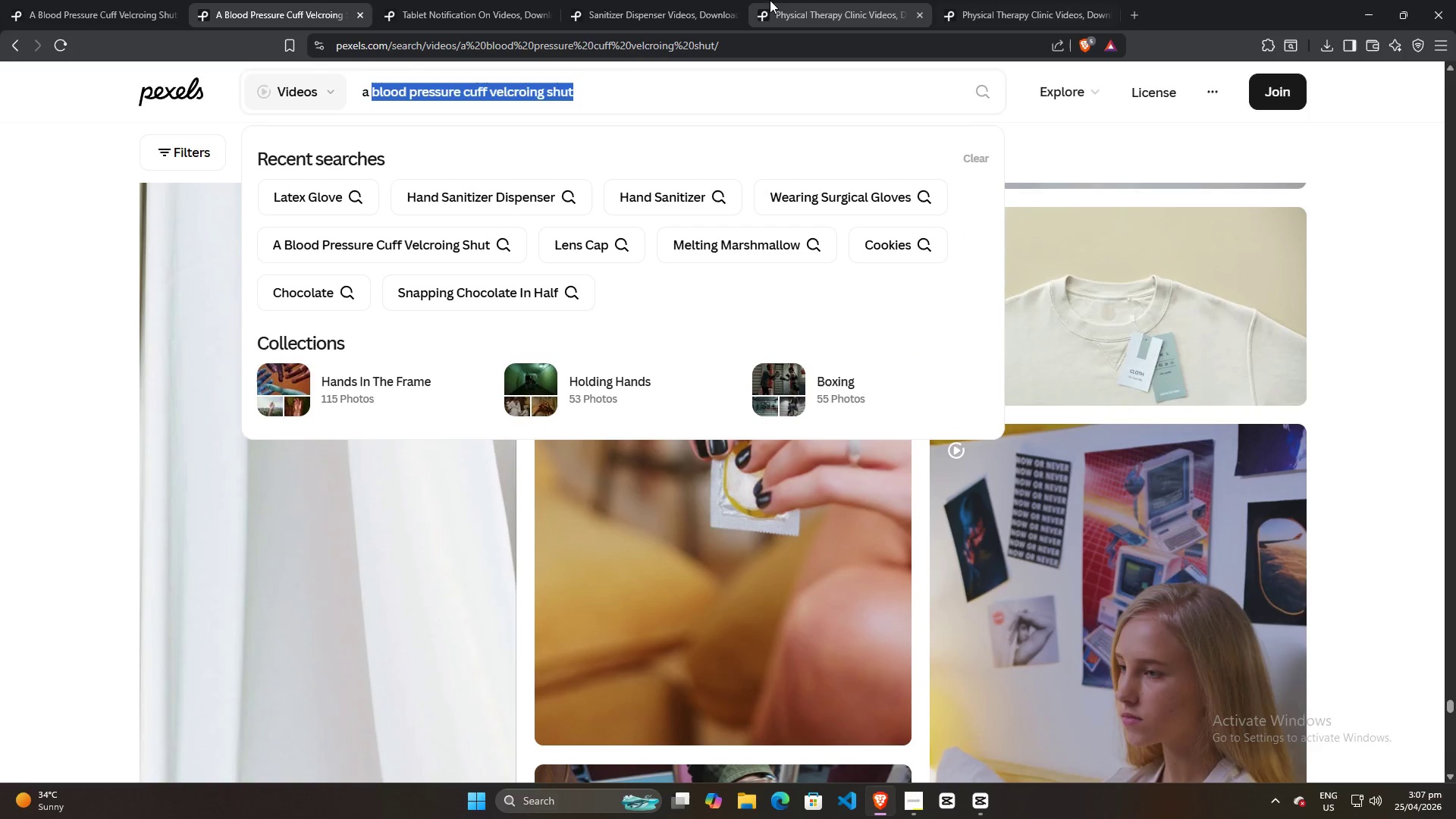 
left_click([617, 96])
 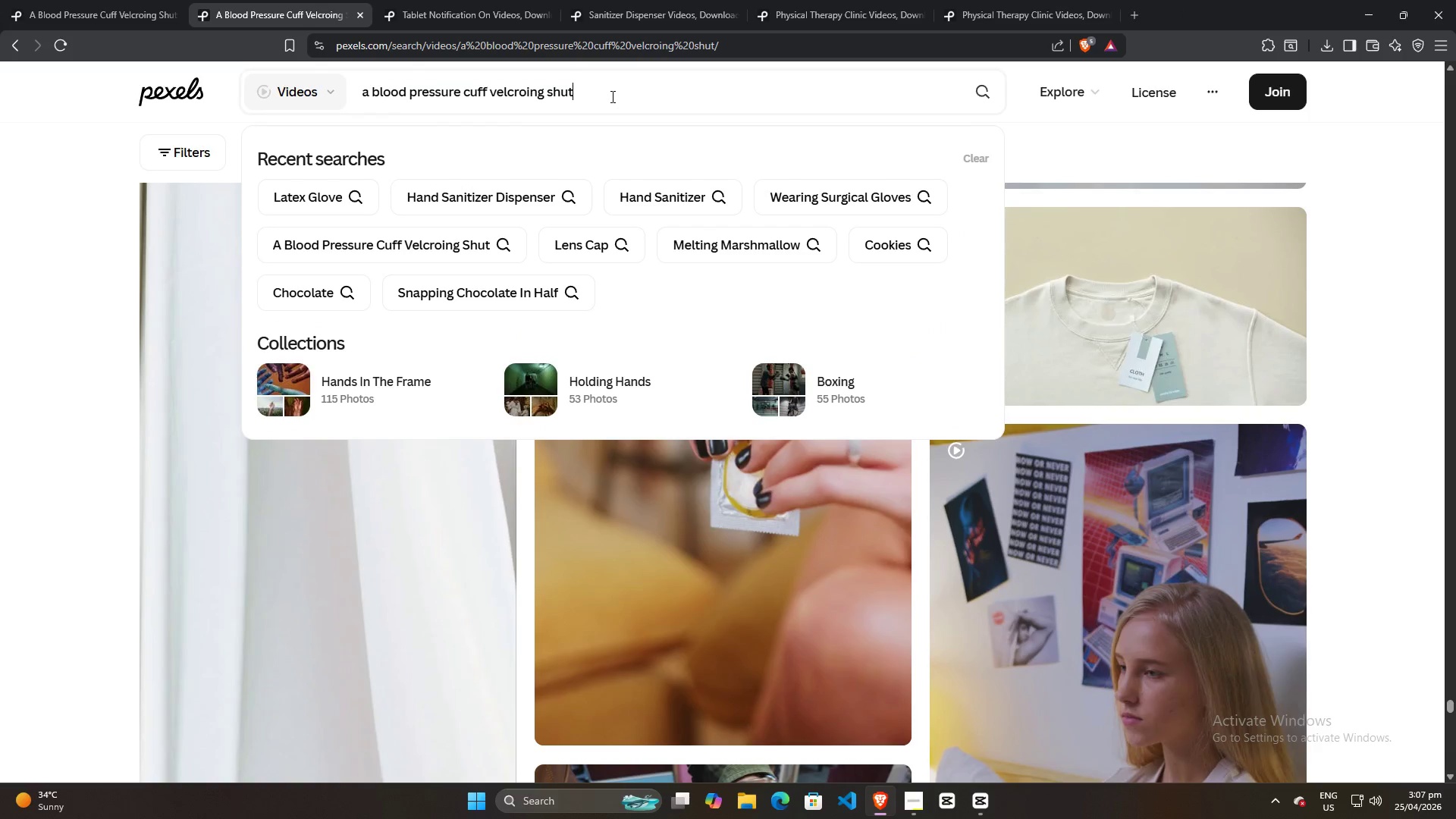 
left_click_drag(start_coordinate=[611, 96], to_coordinate=[235, 95])
 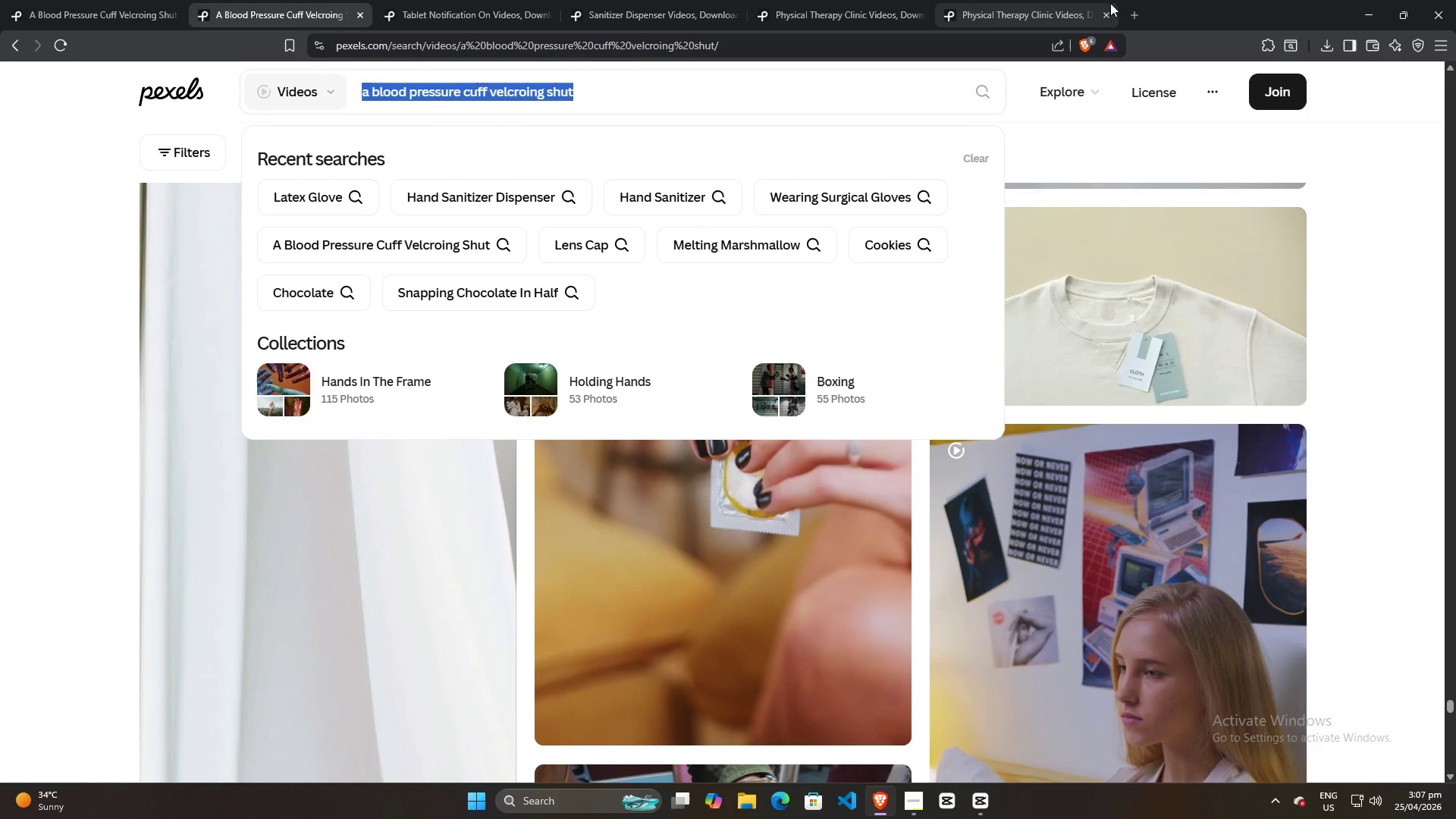 
left_click([1135, 13])
 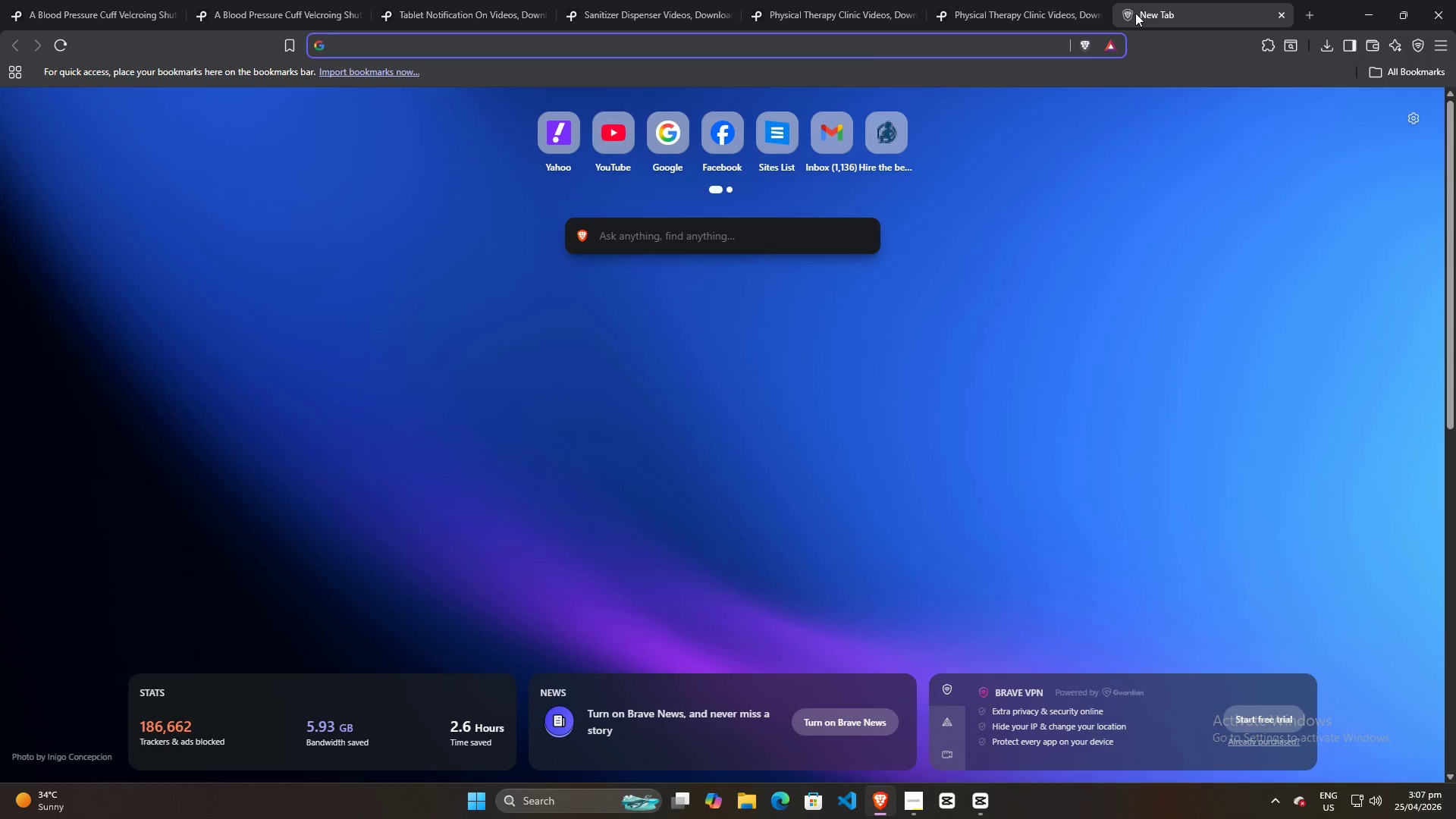 
type(yout)
 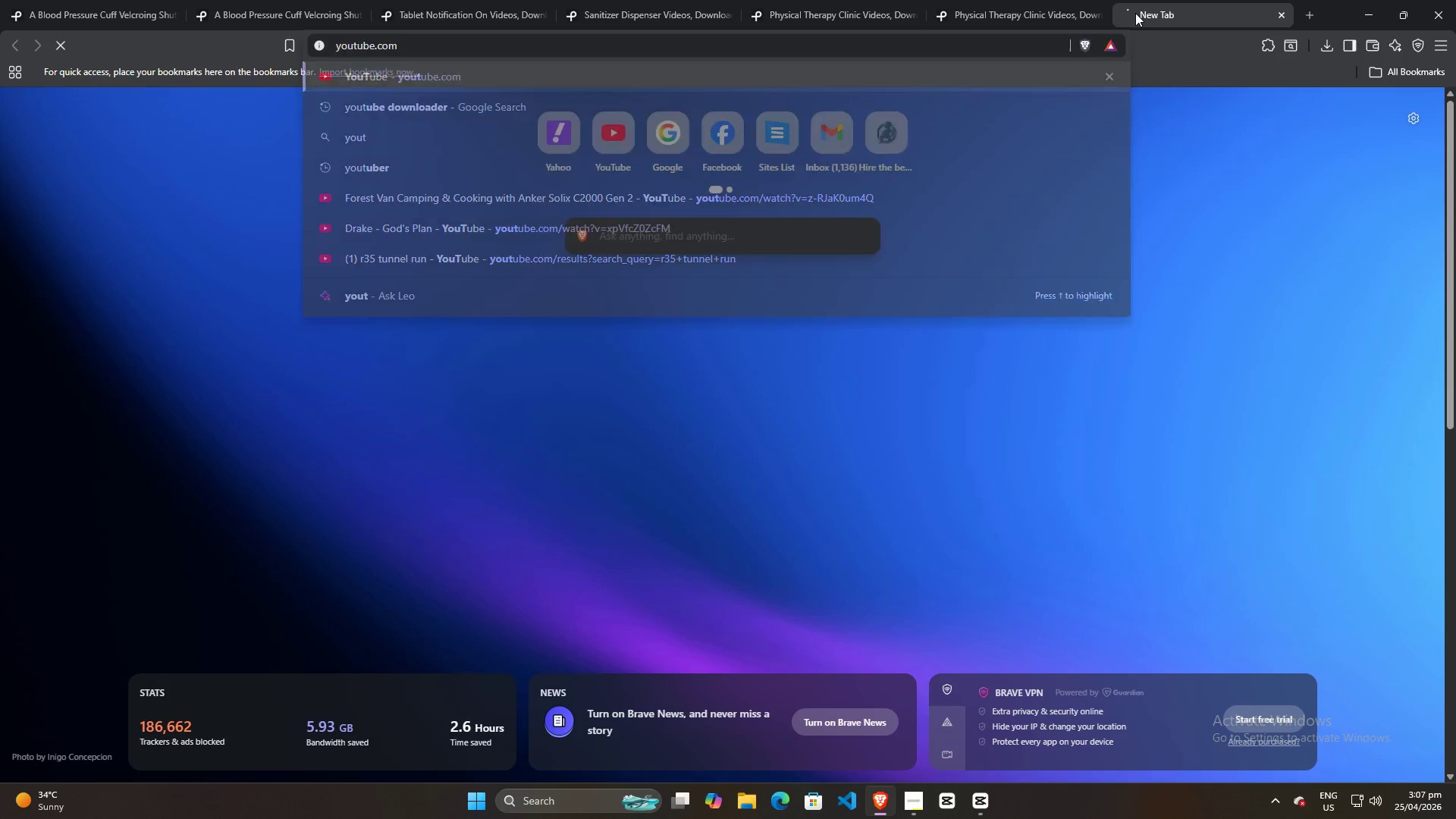 
key(Enter)
 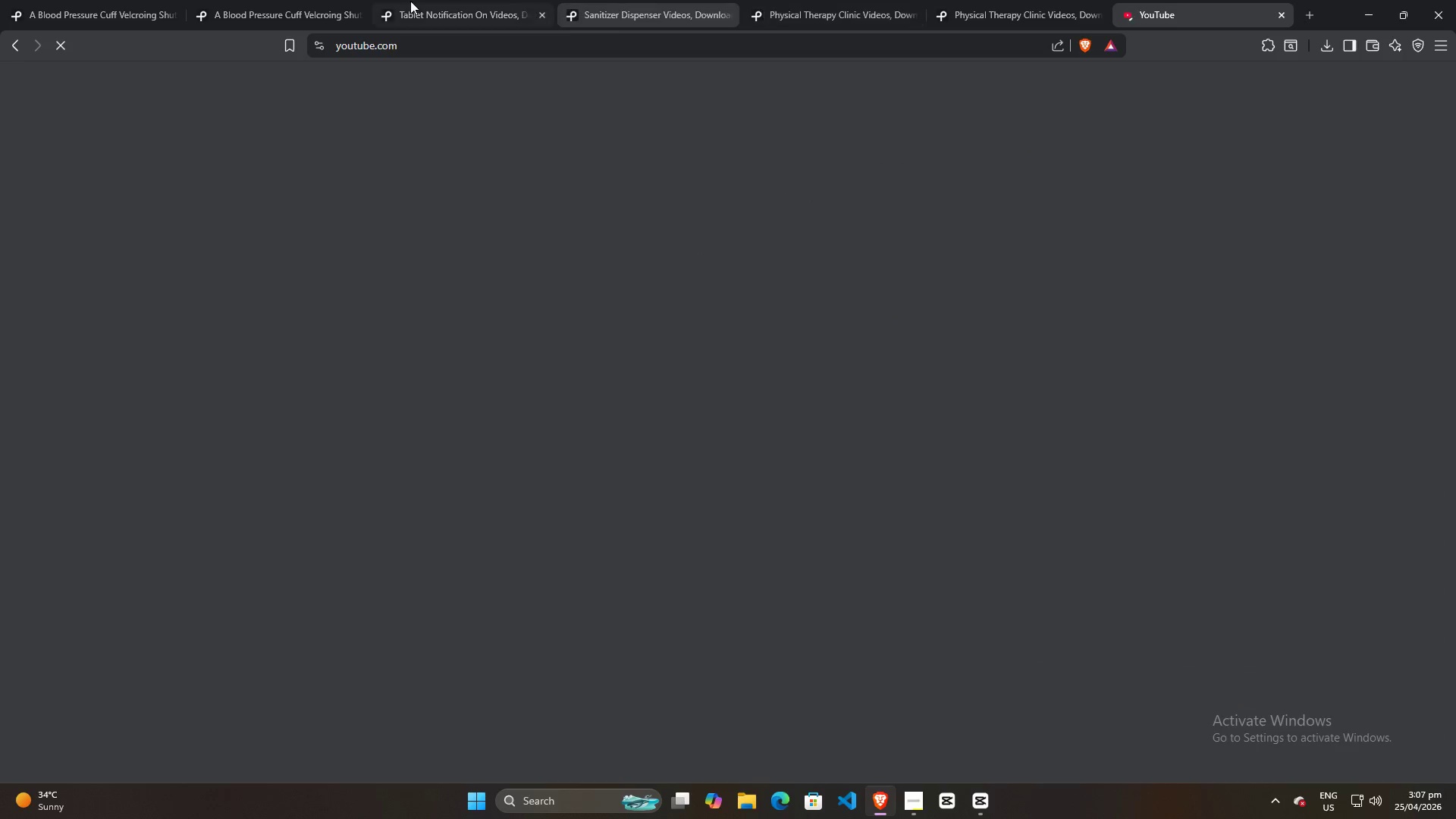 
left_click([301, 0])
 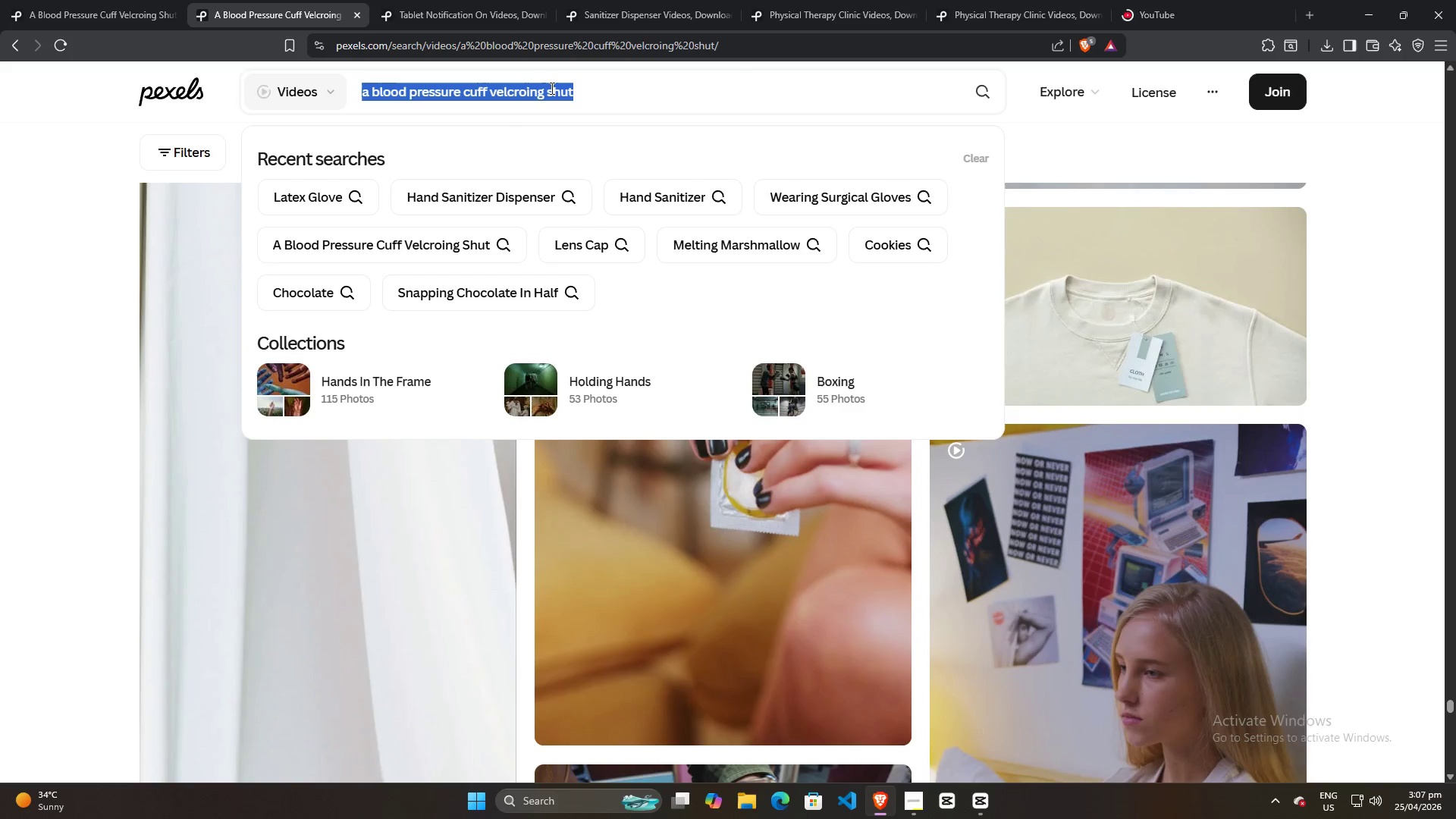 
left_click([552, 88])
 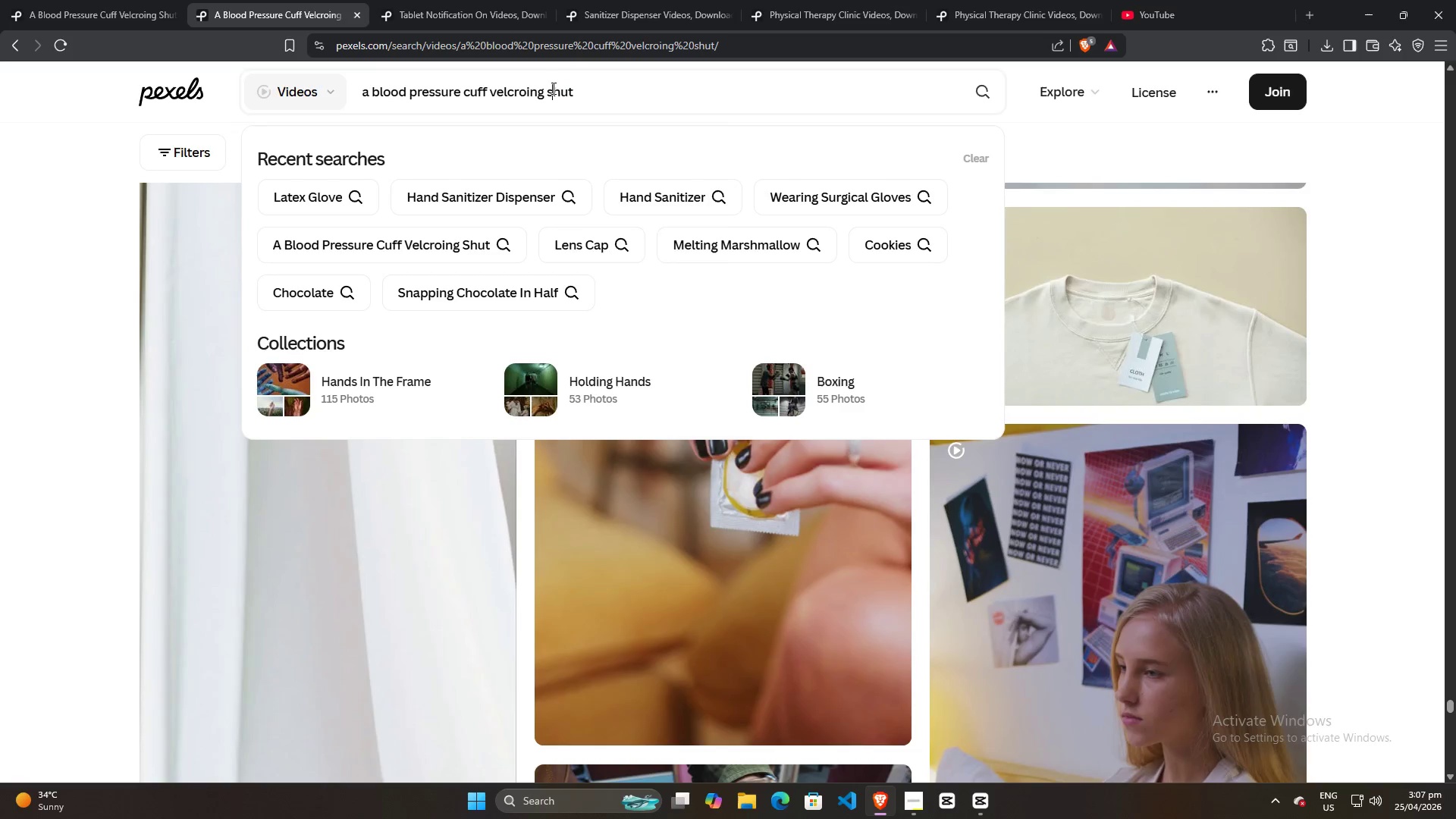 
right_click([552, 88])
 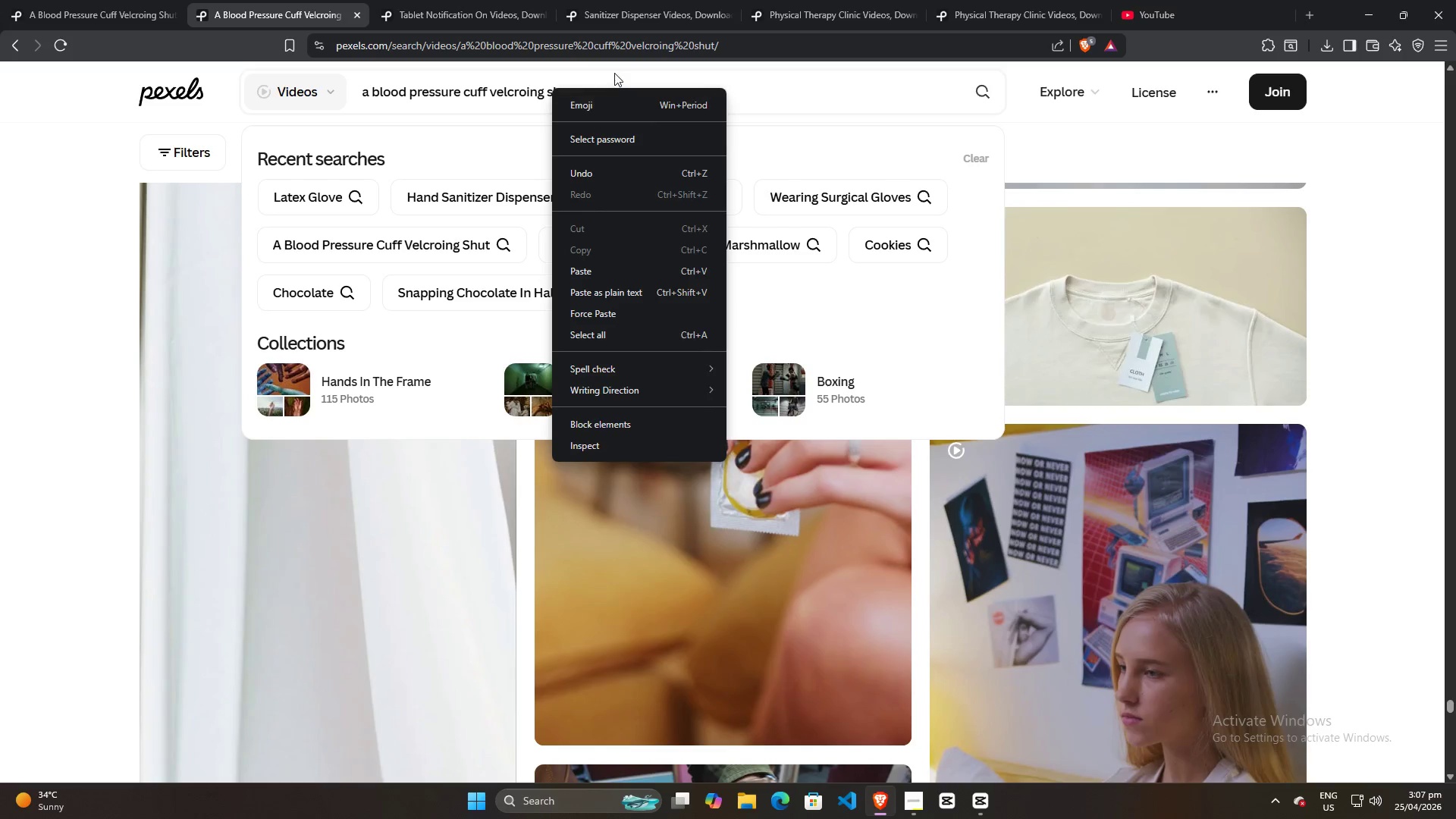 
left_click([611, 89])
 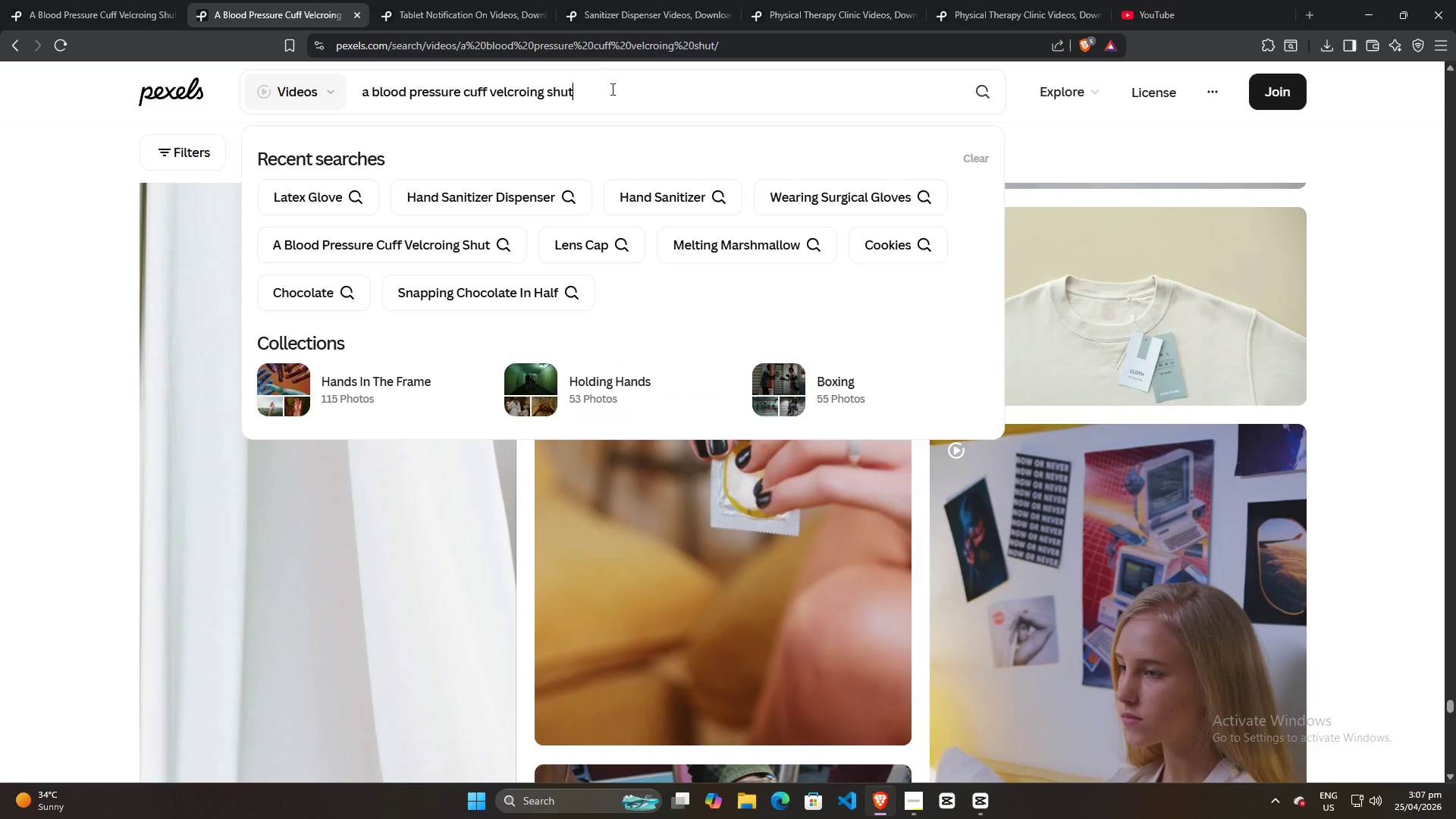 
key(Control+A)
 